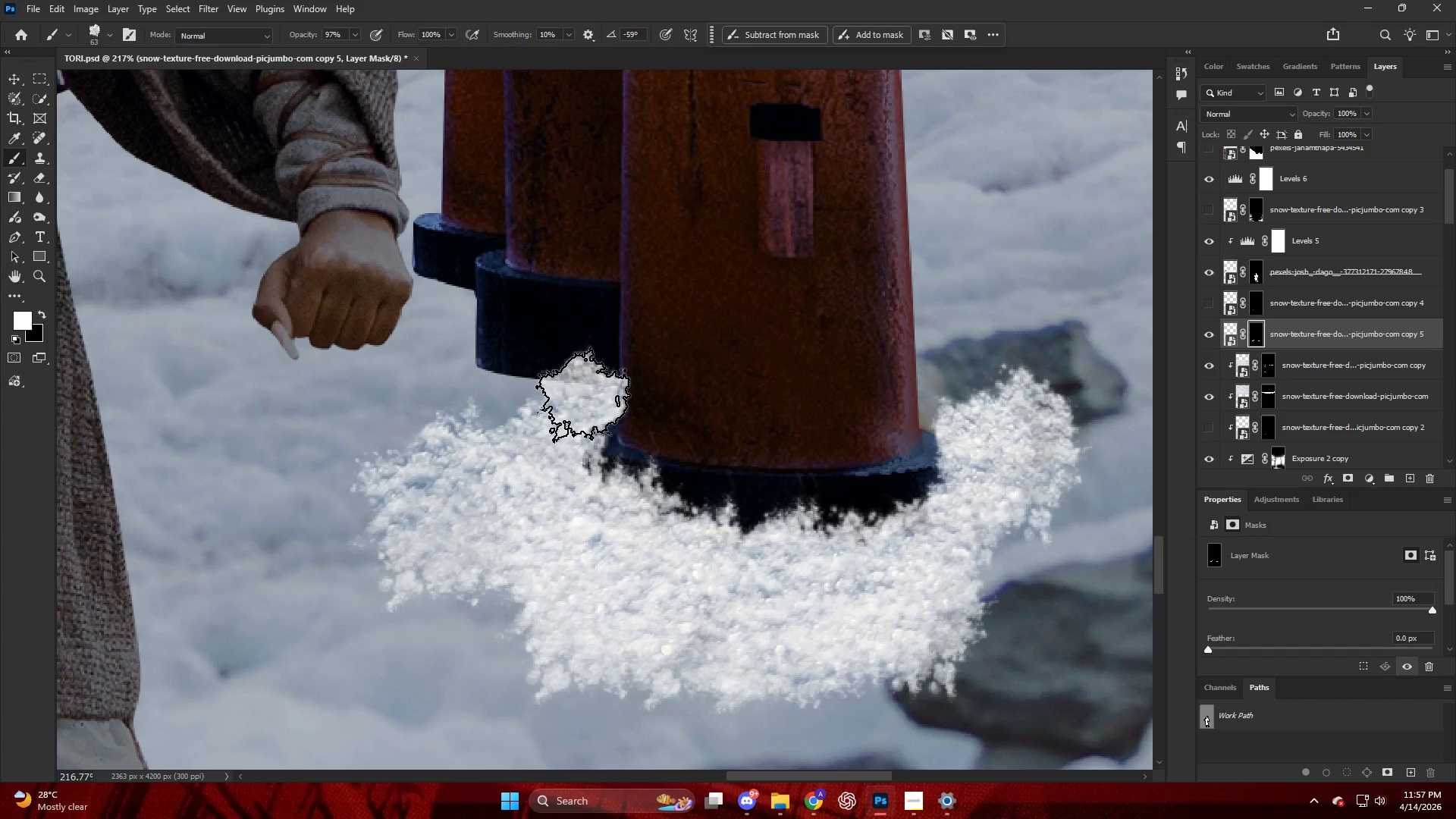 
left_click_drag(start_coordinate=[563, 400], to_coordinate=[526, 400])
 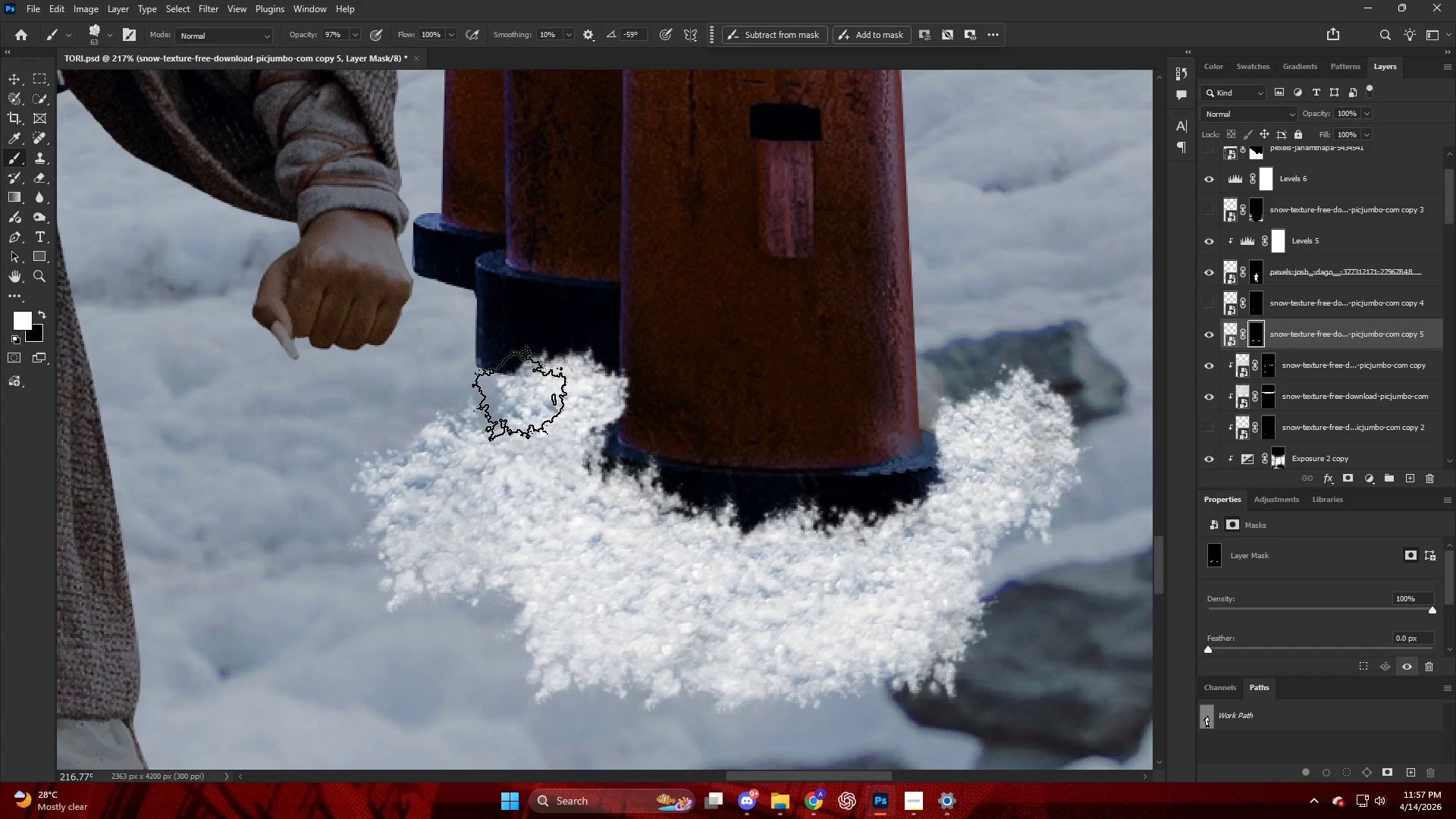 
left_click_drag(start_coordinate=[514, 394], to_coordinate=[505, 391])
 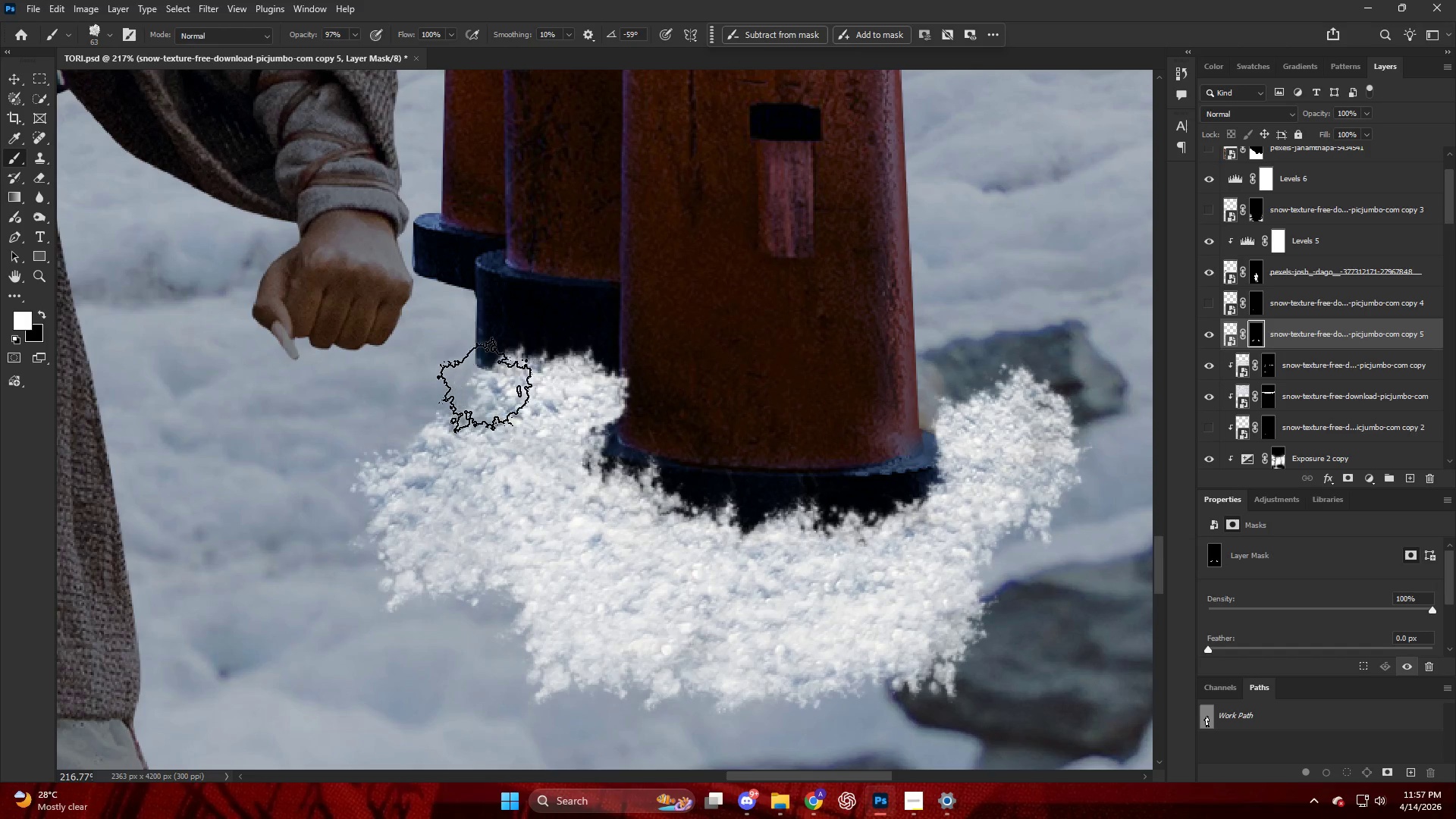 
left_click_drag(start_coordinate=[485, 388], to_coordinate=[476, 372])
 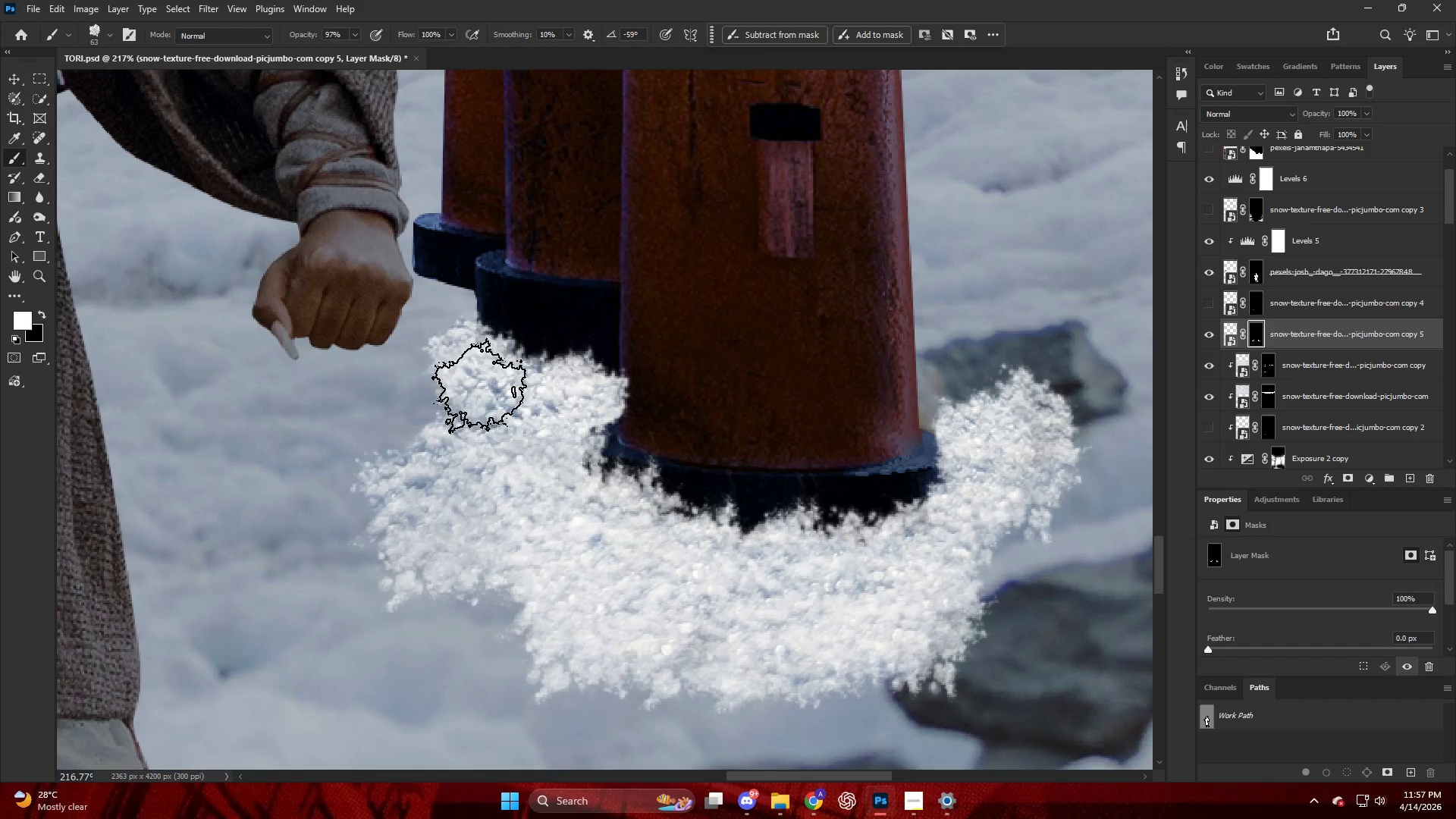 
hold_key(key=AltLeft, duration=0.41)
 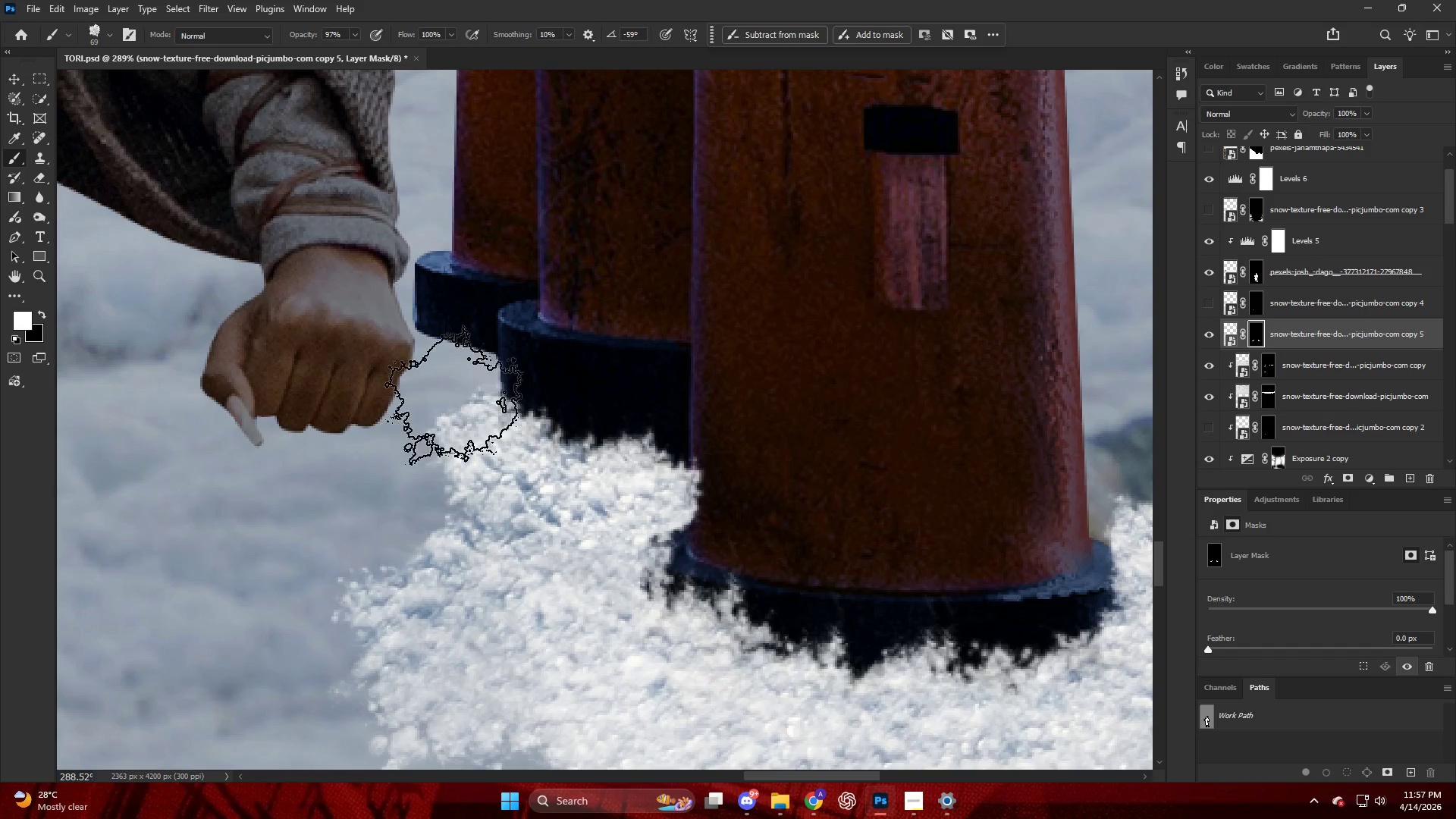 
left_click_drag(start_coordinate=[454, 400], to_coordinate=[466, 404])
 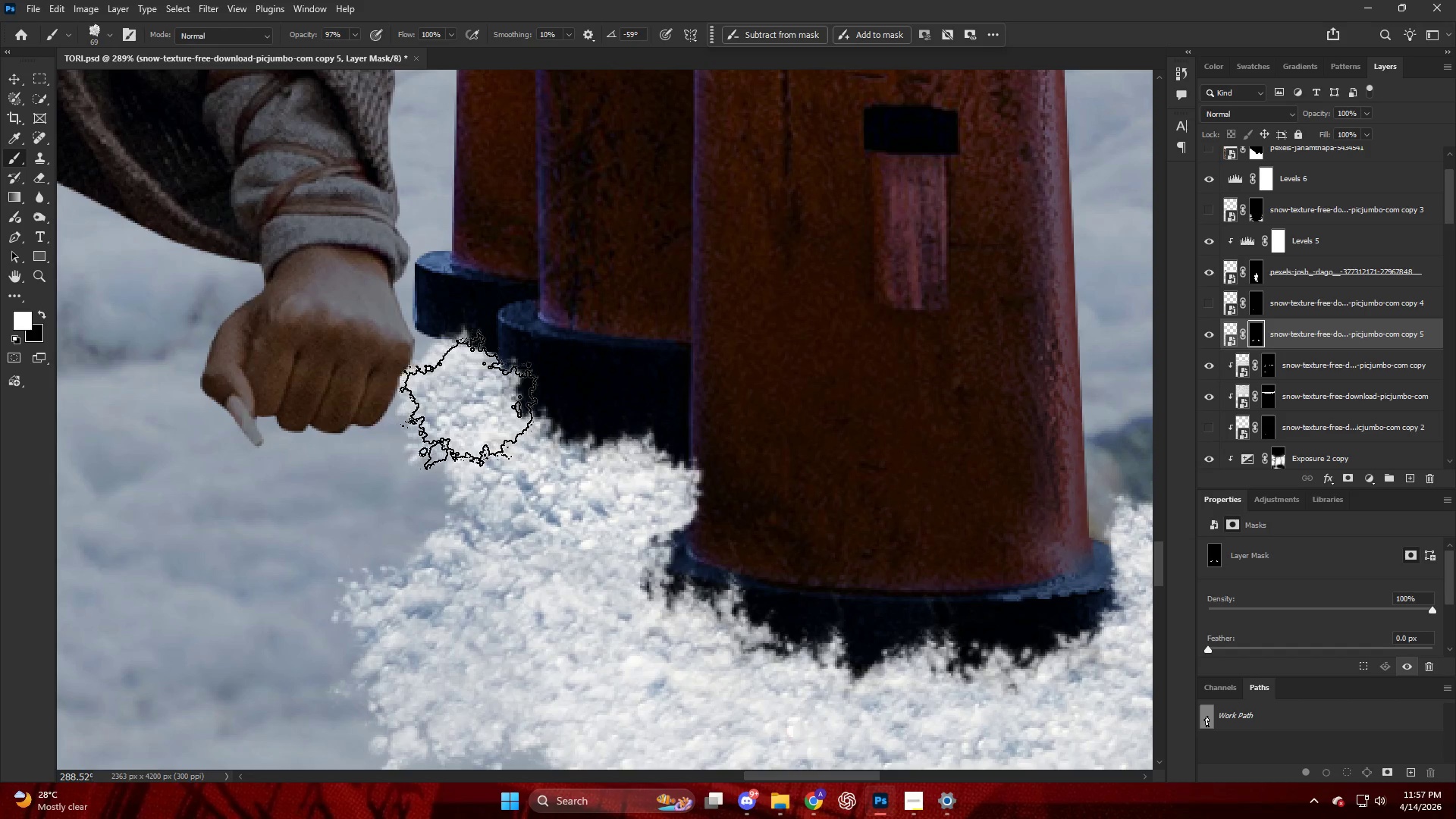 
scroll: coordinate [405, 344], scroll_direction: up, amount: 8.0
 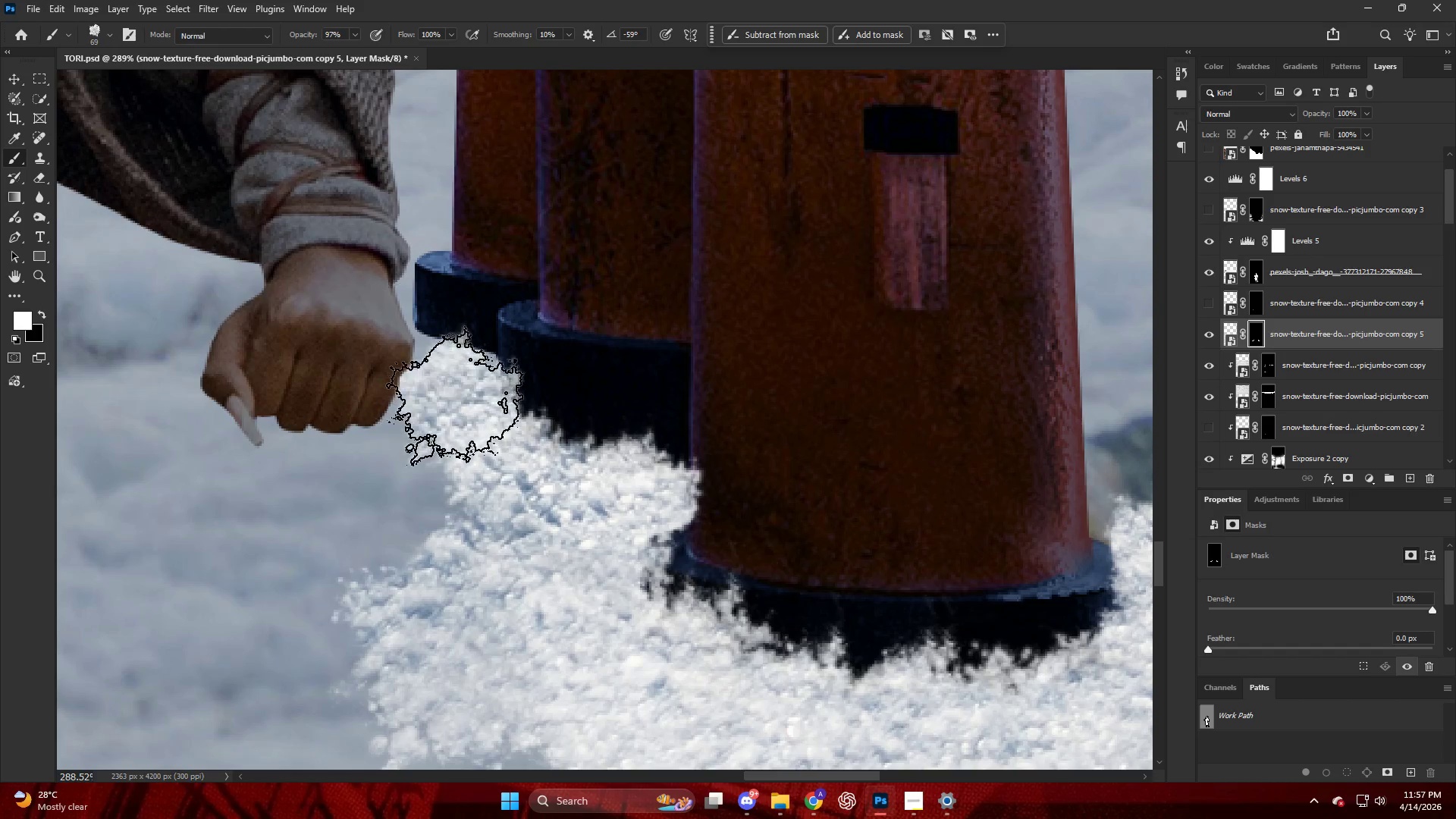 
left_click_drag(start_coordinate=[460, 400], to_coordinate=[406, 362])
 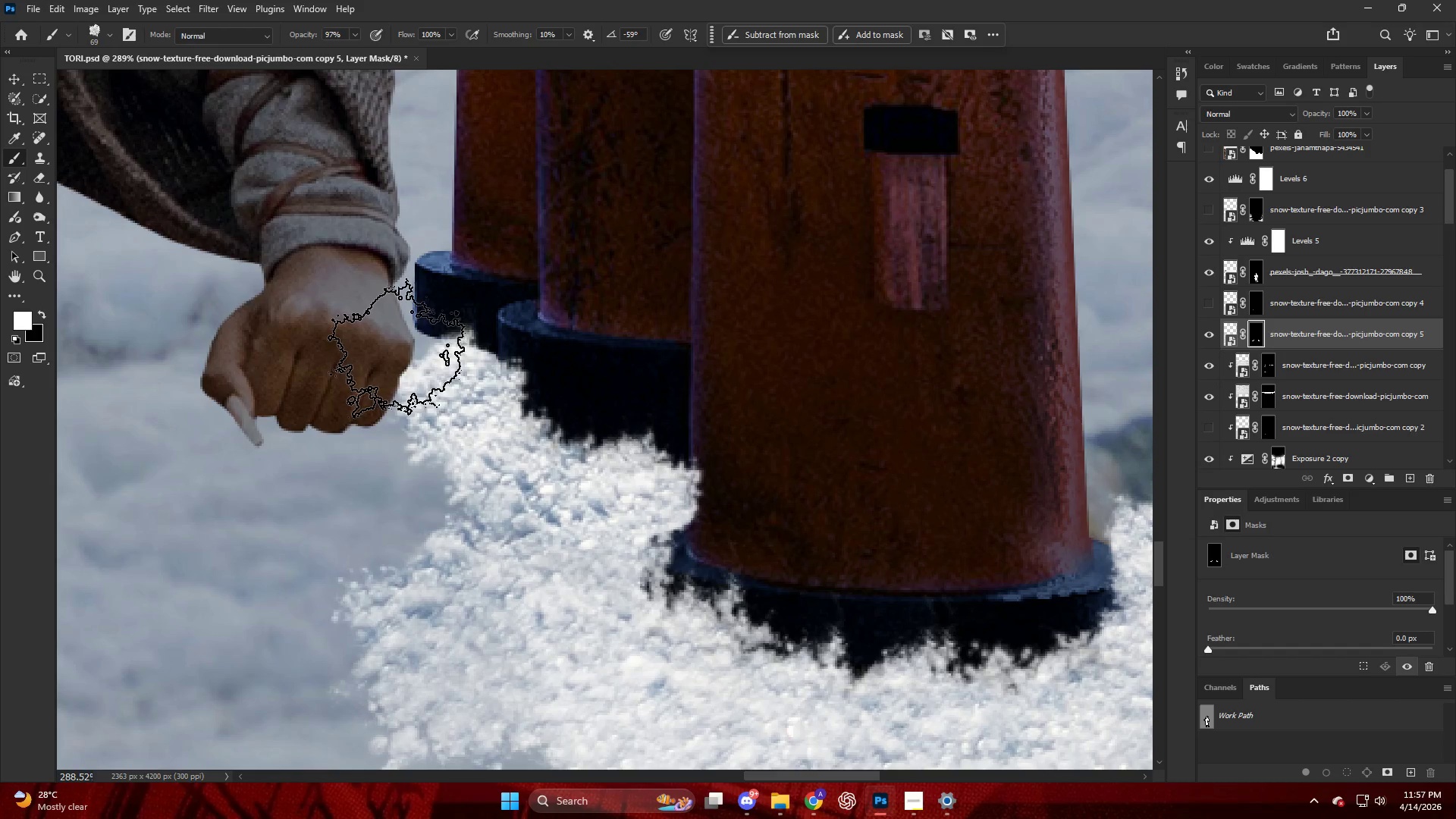 
left_click_drag(start_coordinate=[397, 353], to_coordinate=[394, 349])
 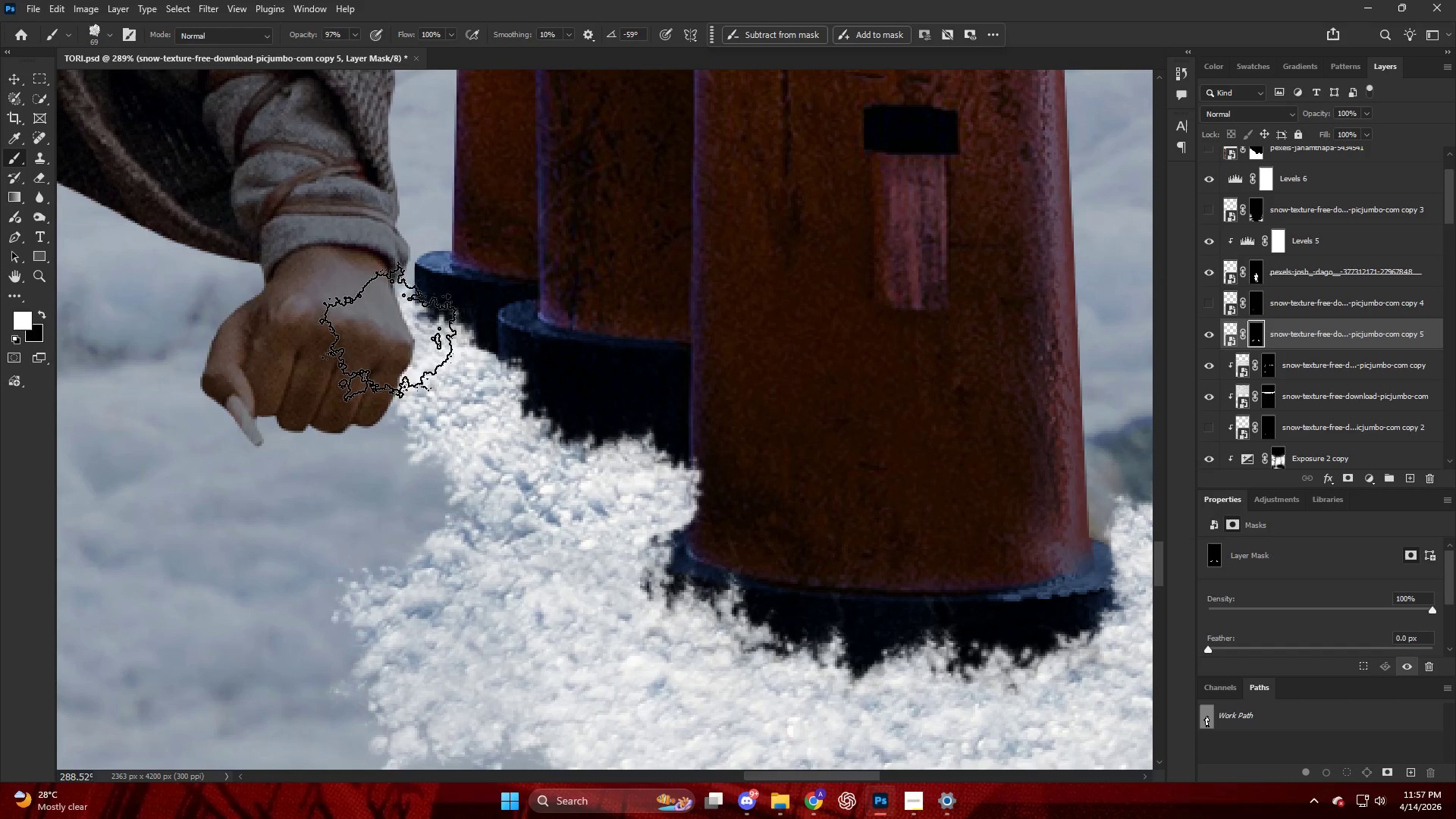 
left_click_drag(start_coordinate=[384, 331], to_coordinate=[379, 306])
 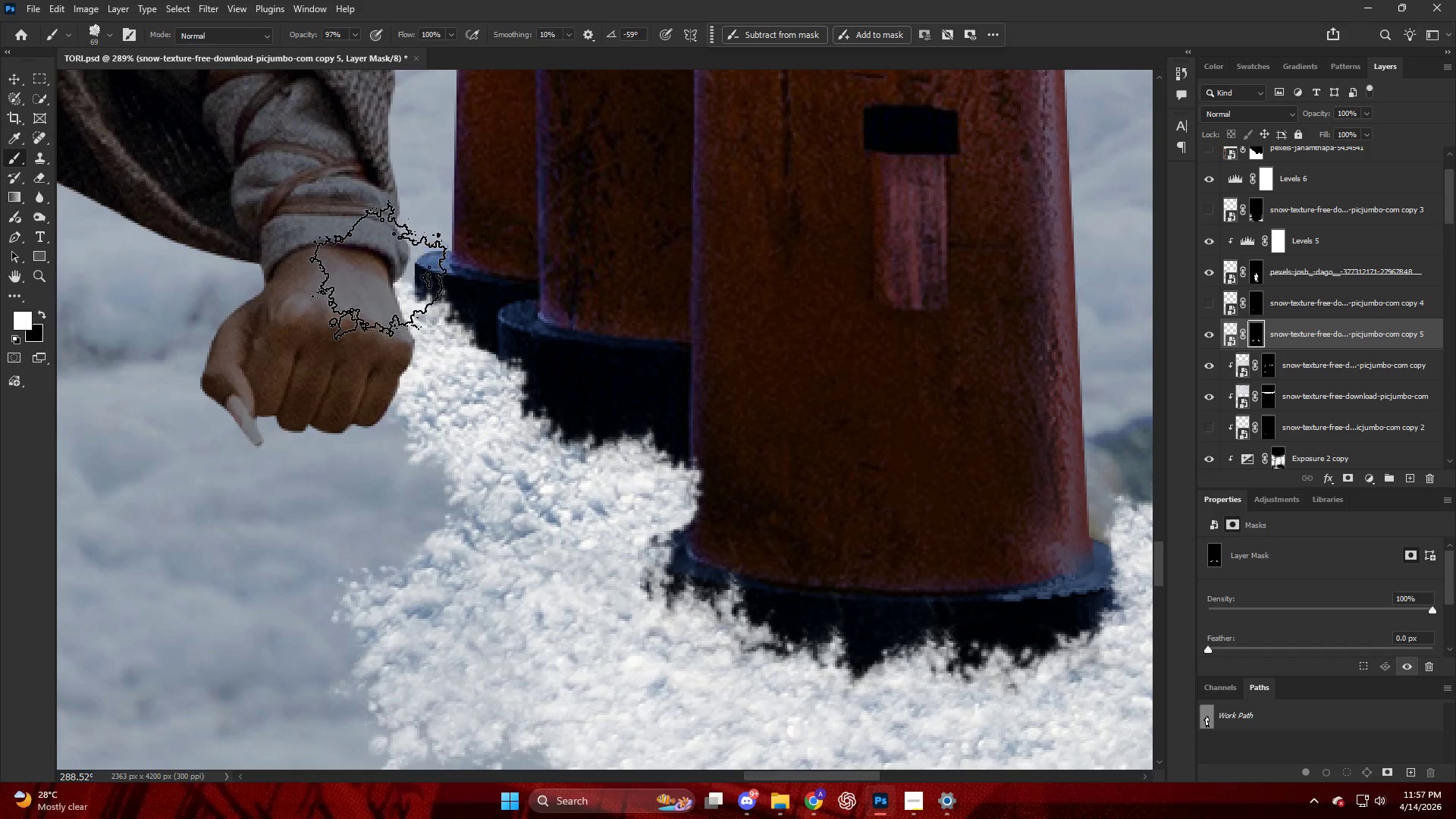 
left_click_drag(start_coordinate=[378, 275], to_coordinate=[376, 264])
 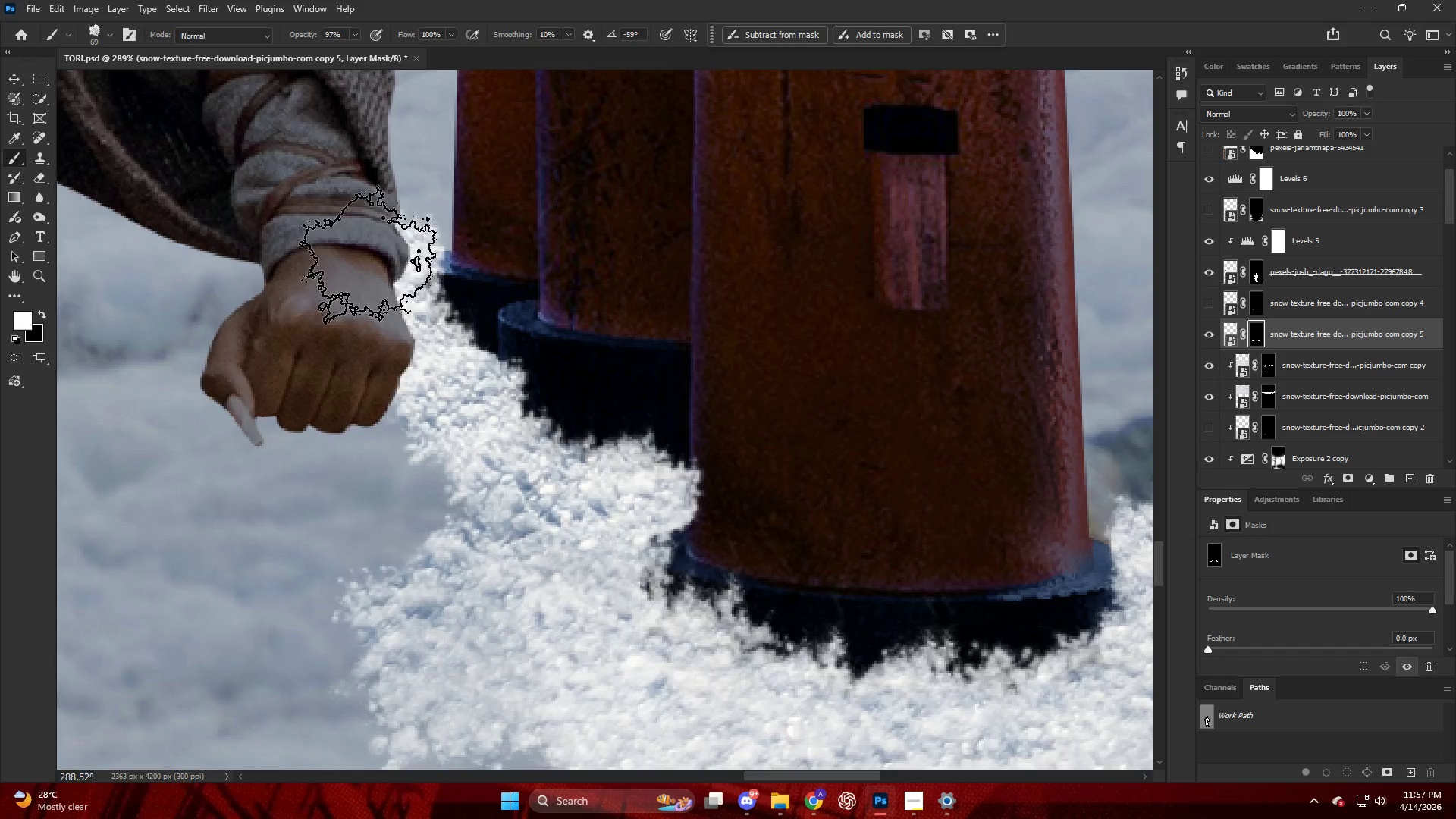 
hold_key(key=AltLeft, duration=0.62)
 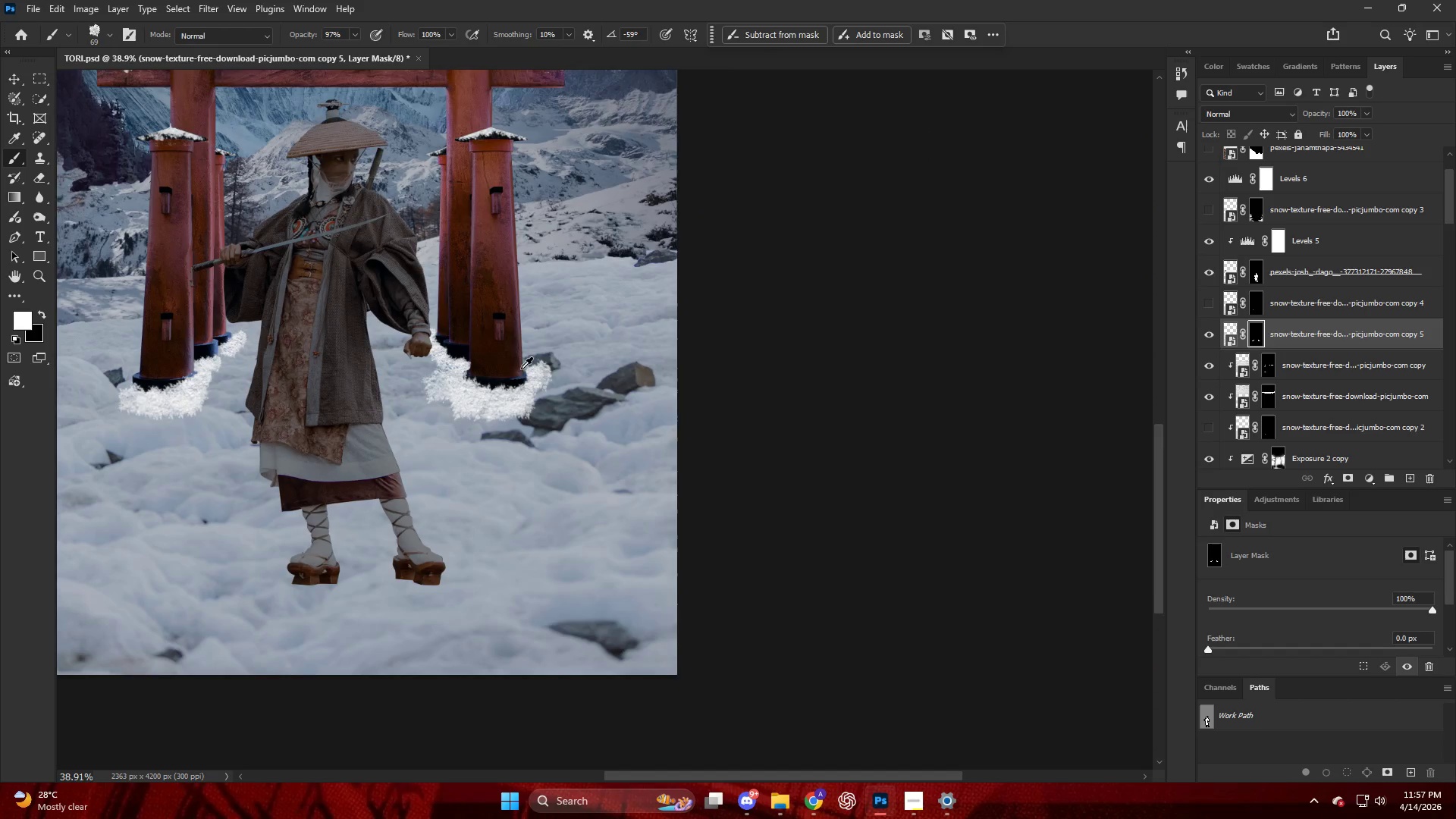 
key(Alt+AltLeft)
 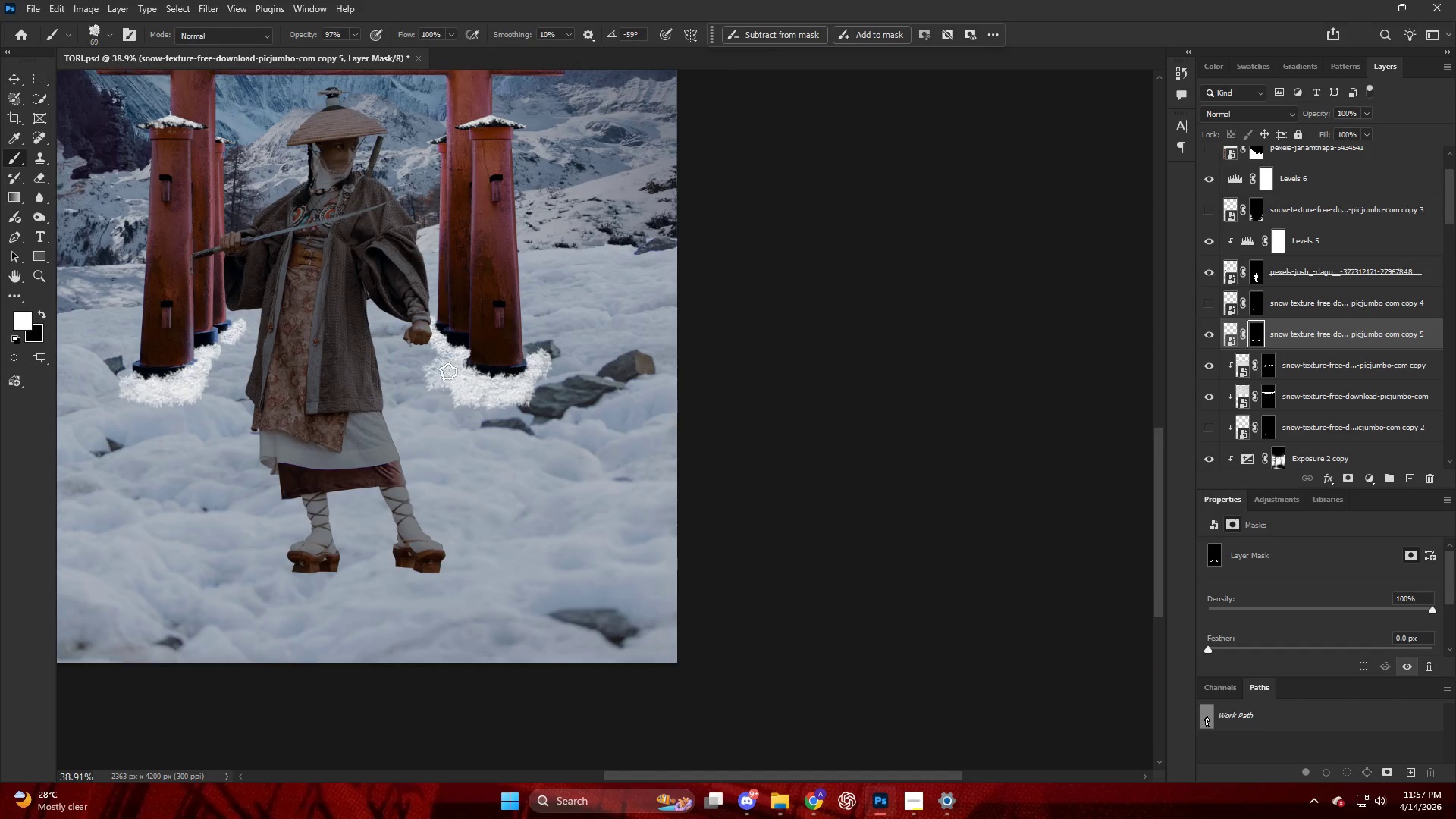 
hold_key(key=ControlLeft, duration=1.17)
 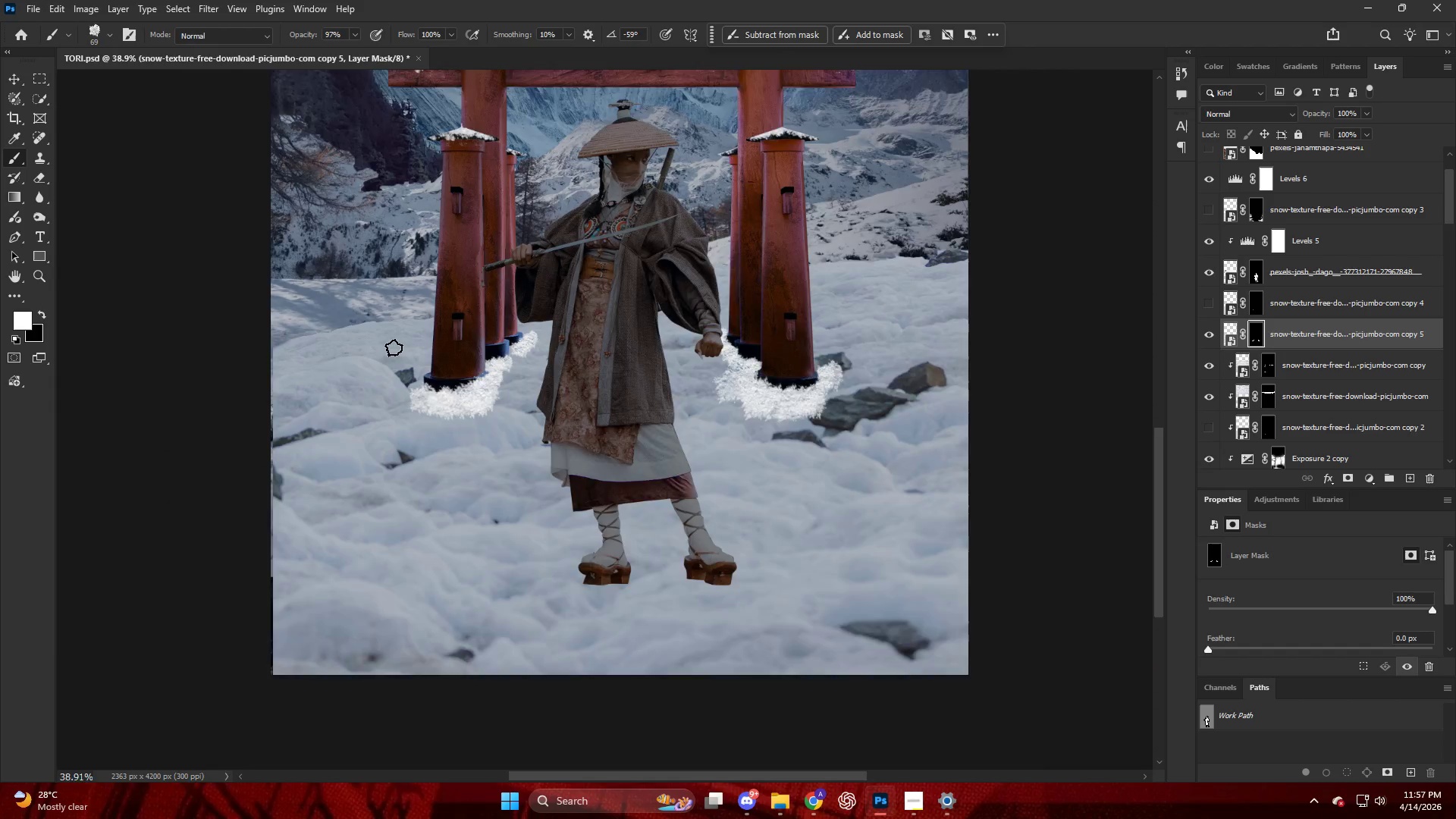 
key(Alt+AltLeft)
 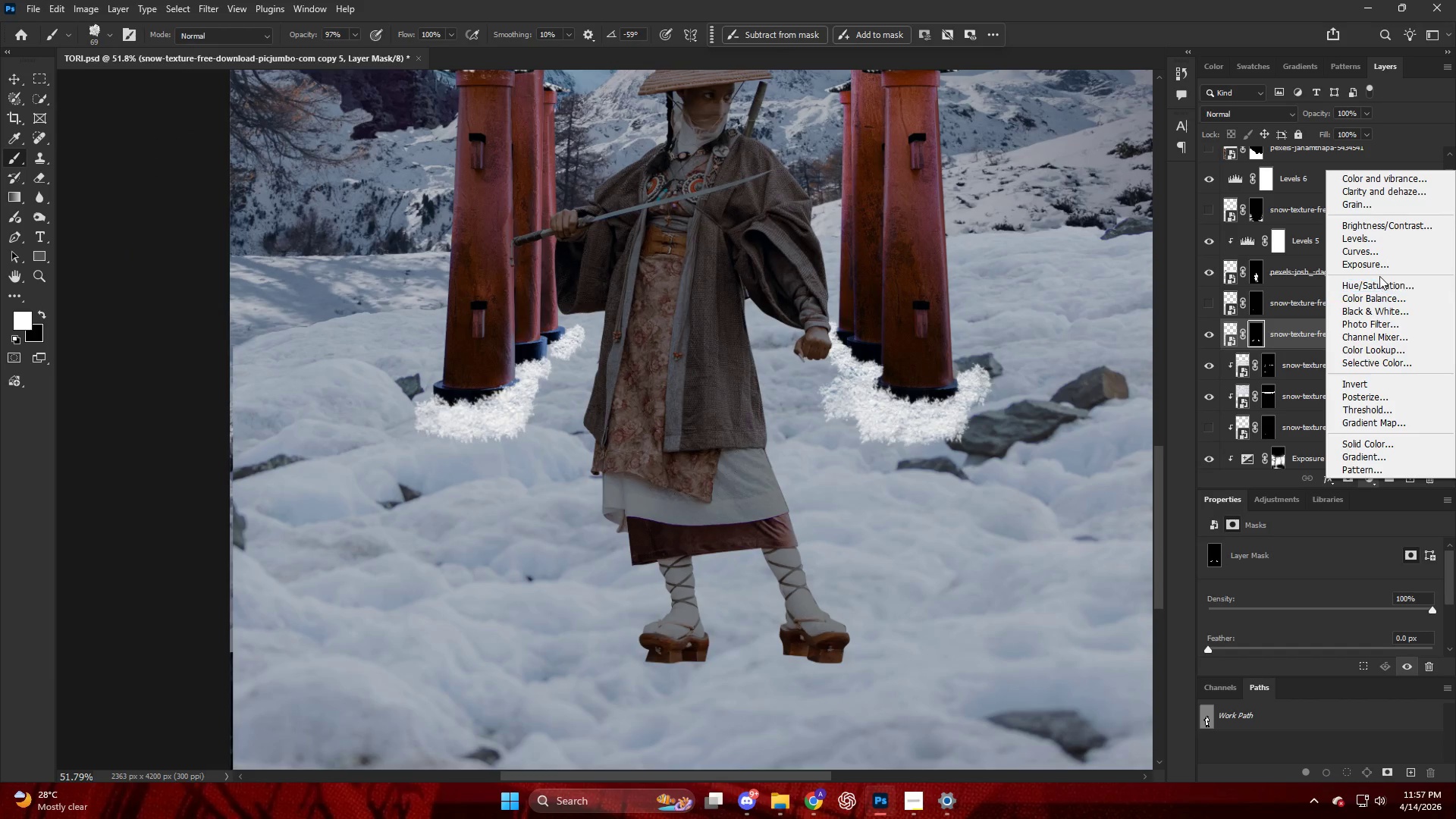 
scroll: coordinate [394, 348], scroll_direction: up, amount: 5.0
 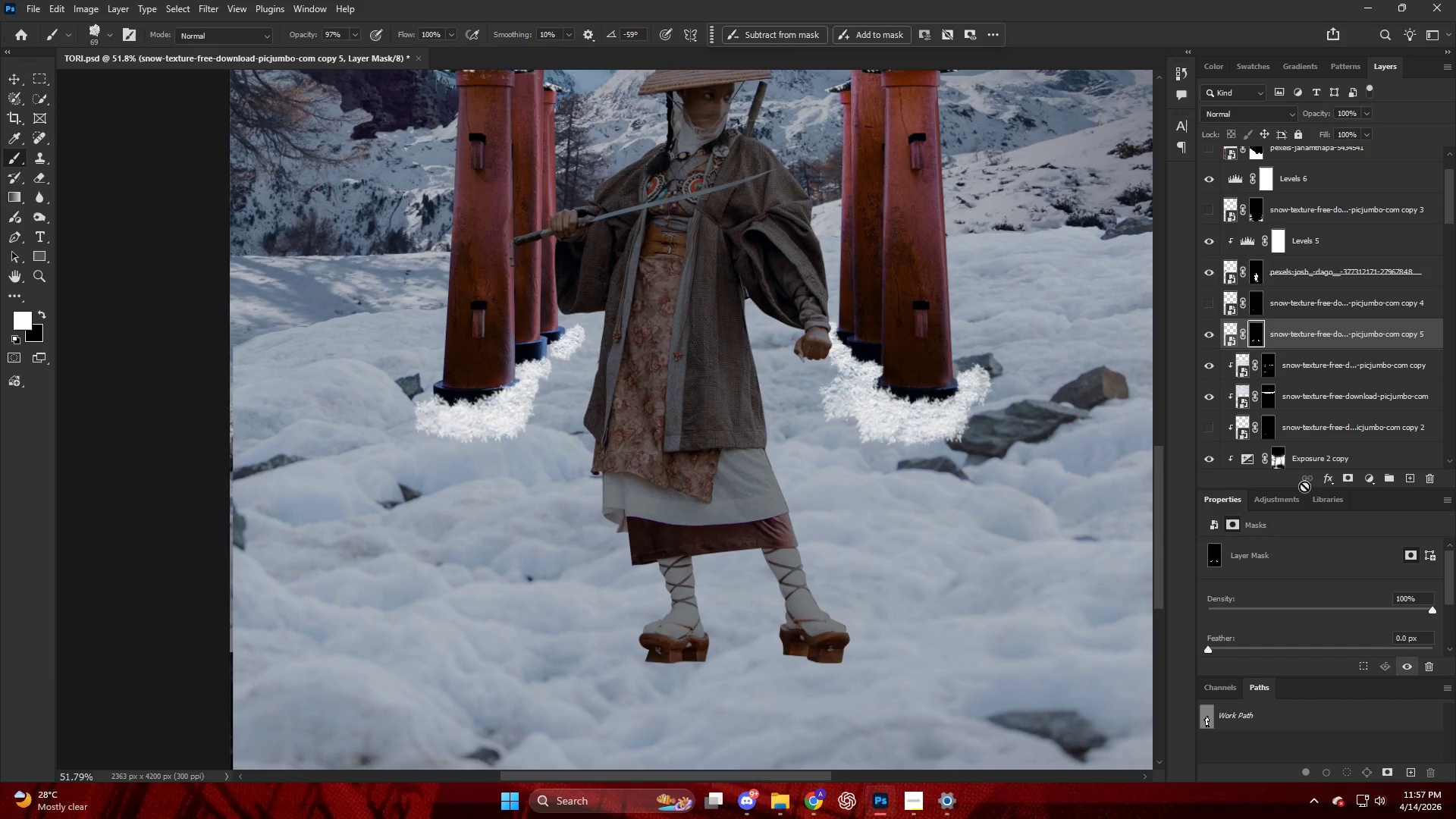 
left_click([1372, 246])
 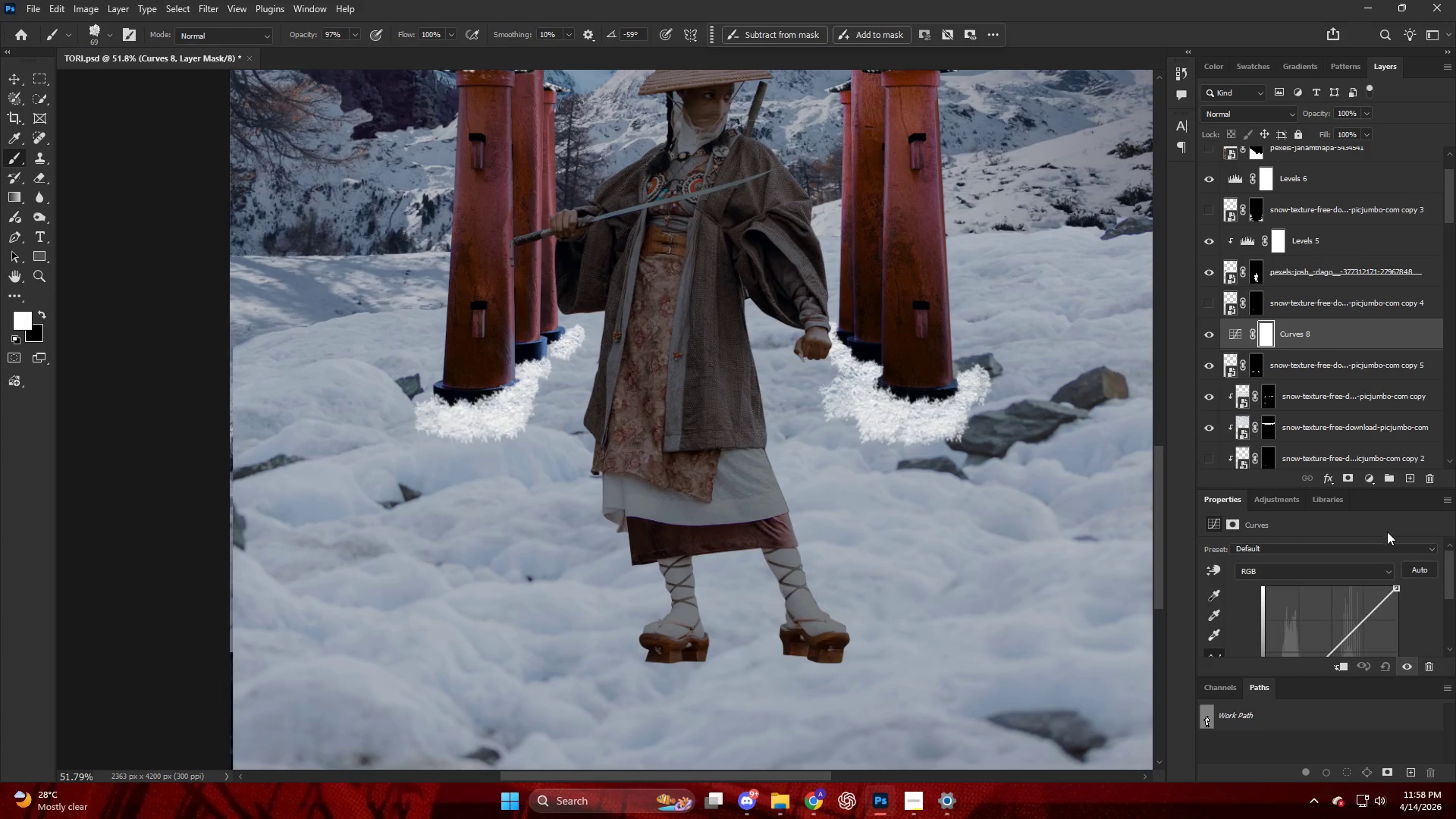 
hold_key(key=AltLeft, duration=1.2)
left_click([1350, 350])
 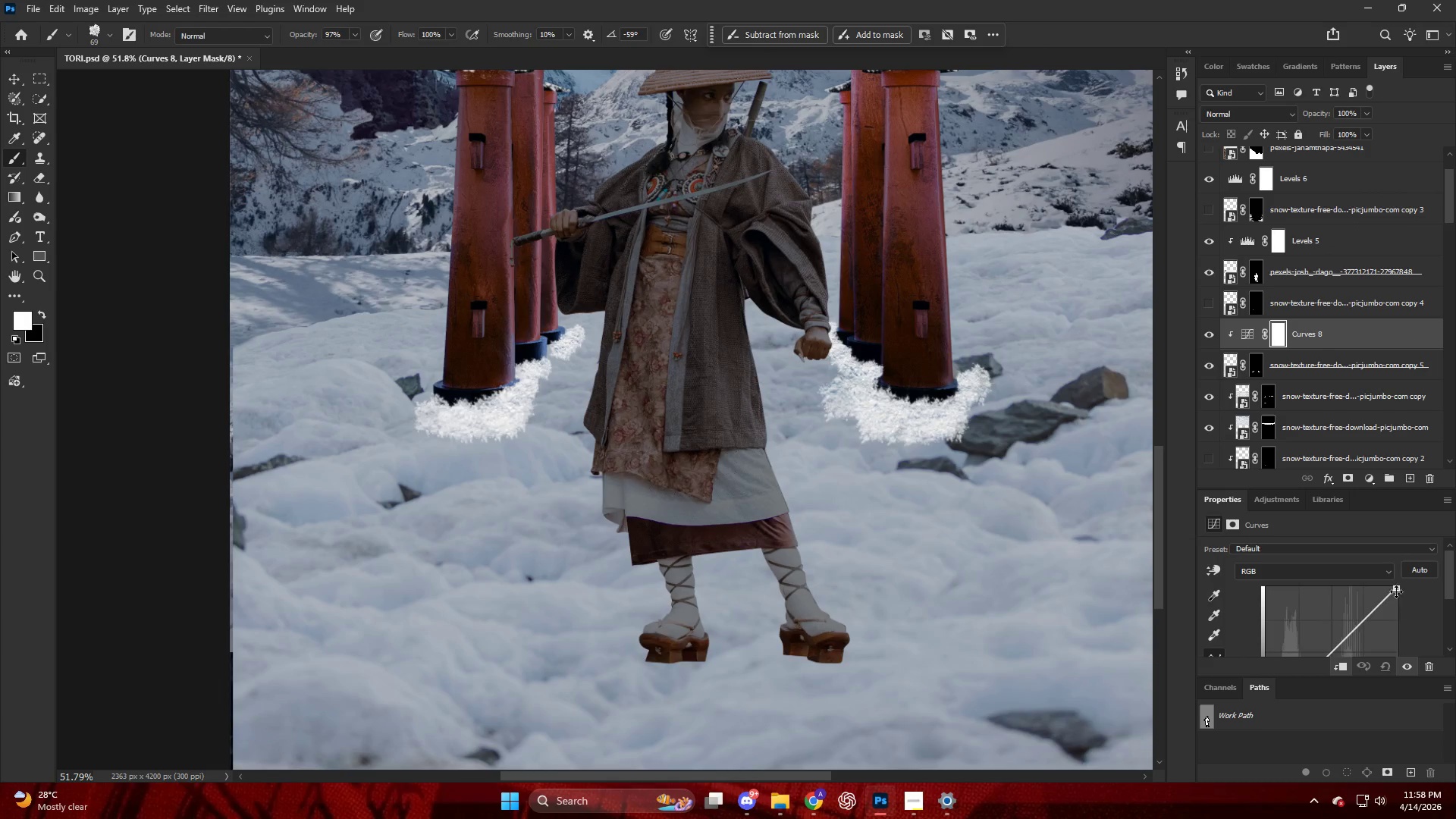 
left_click_drag(start_coordinate=[1394, 587], to_coordinate=[1414, 617])
 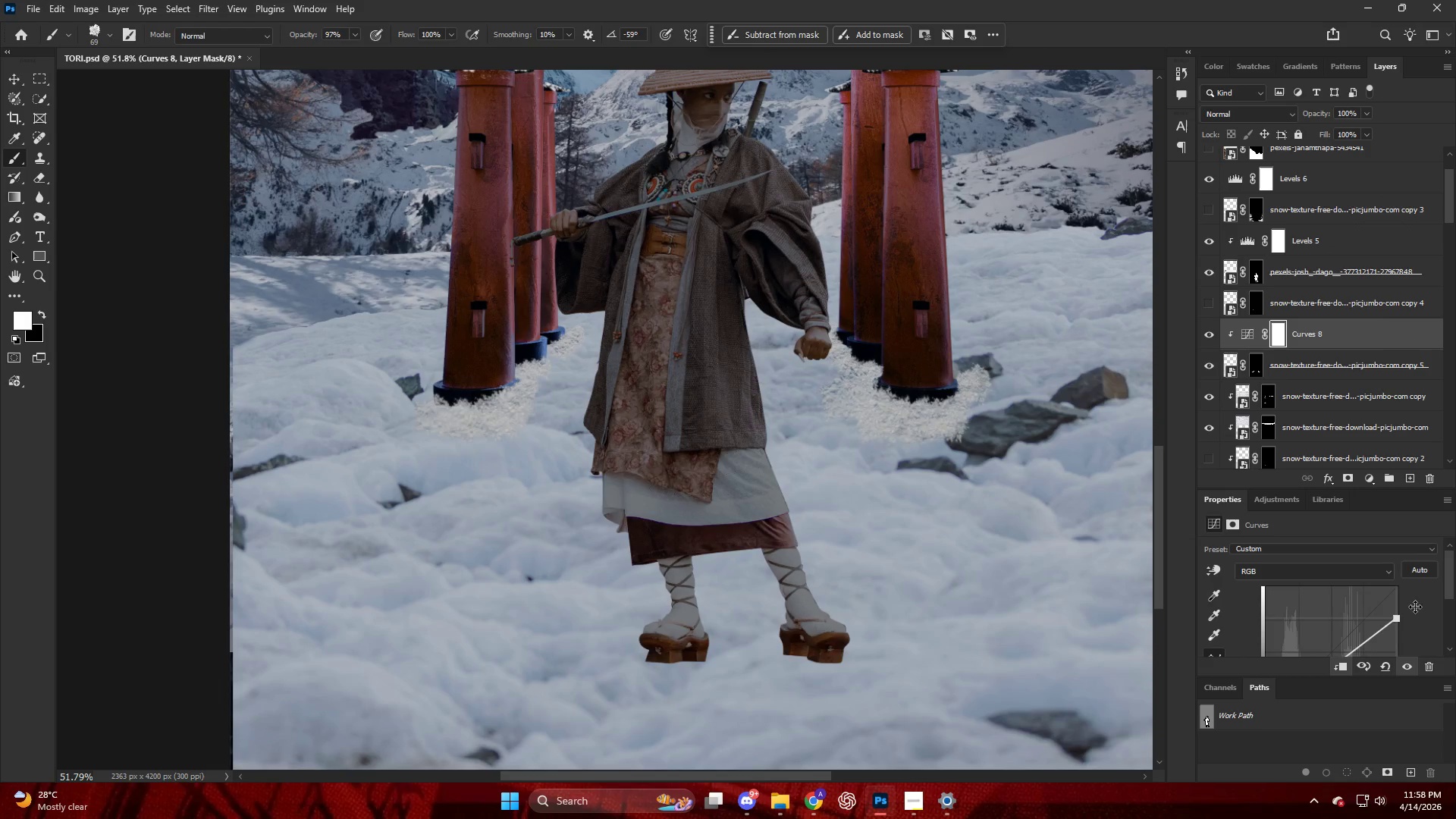 
key(Control+ControlLeft)
 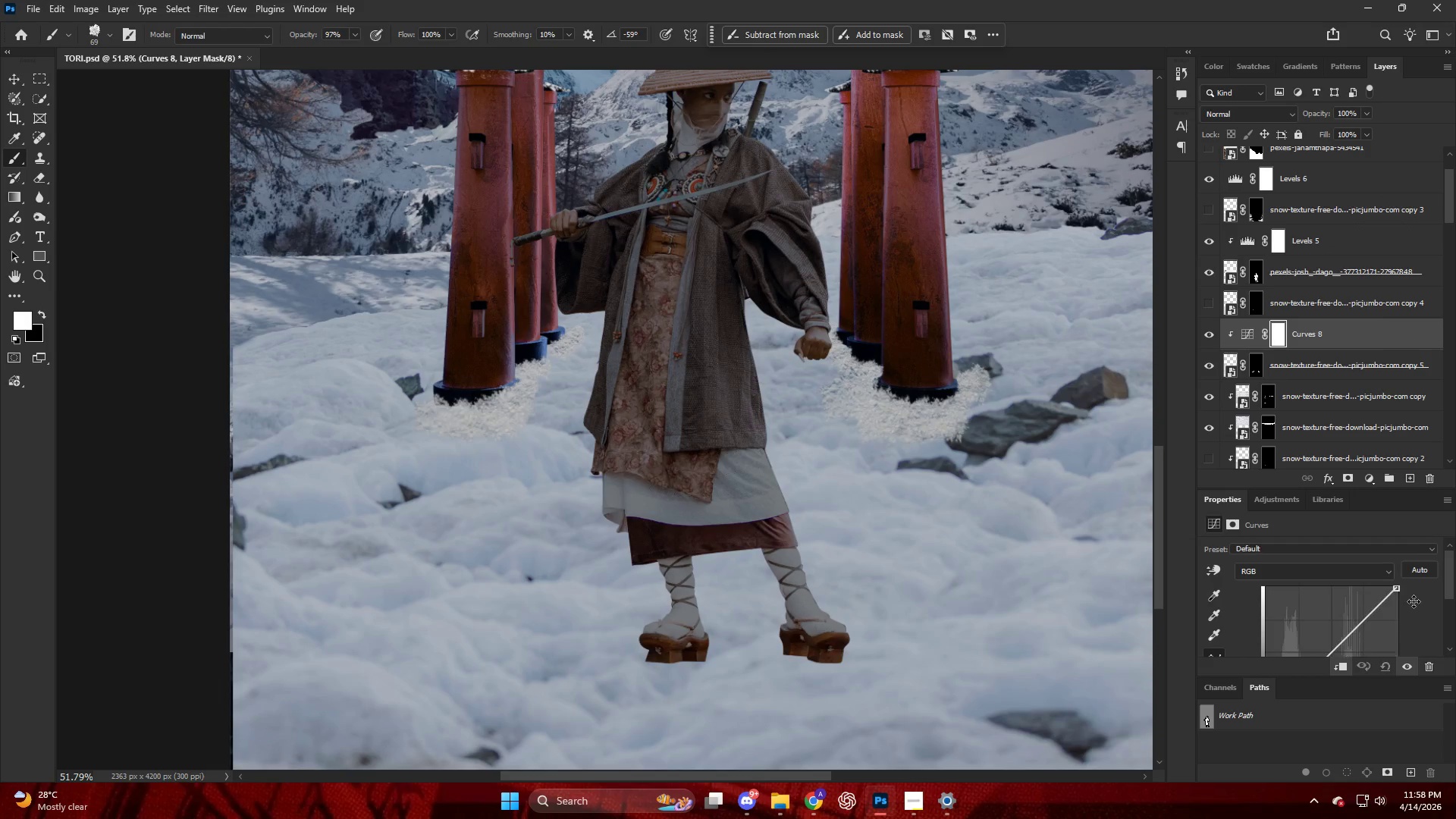 
key(Control+Z)
 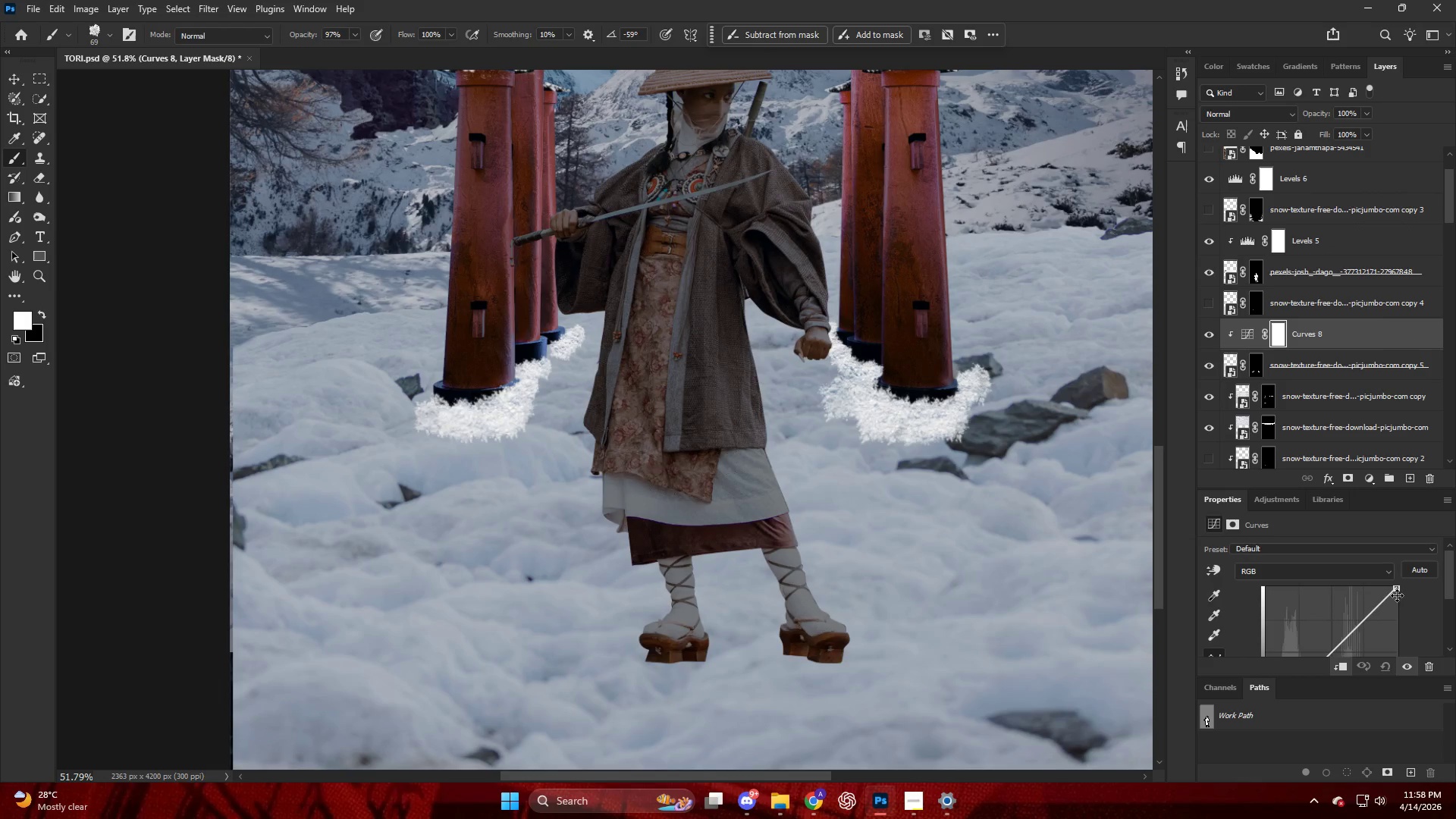 
left_click_drag(start_coordinate=[1397, 591], to_coordinate=[1404, 617])
 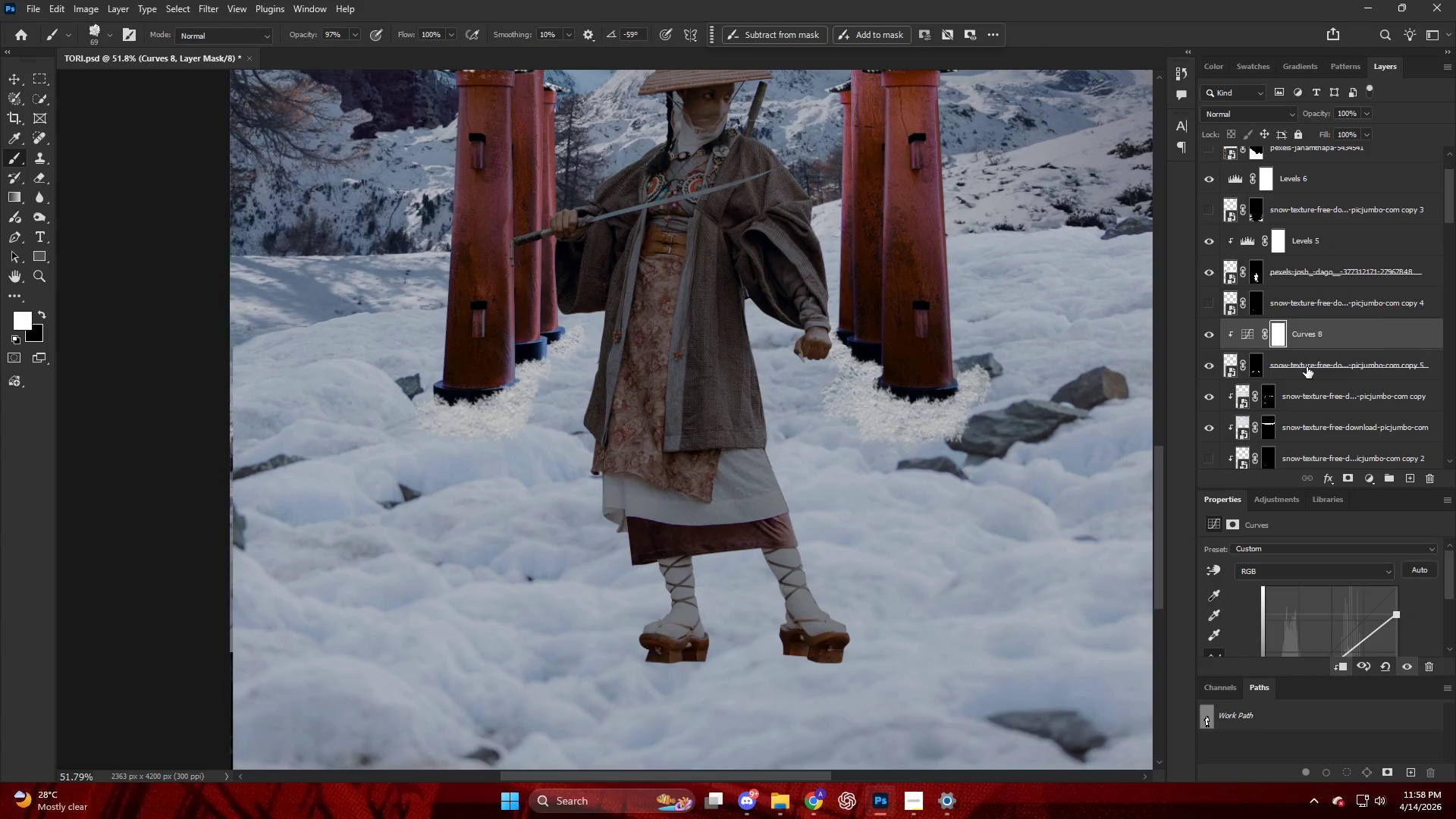 
left_click([1318, 361])
 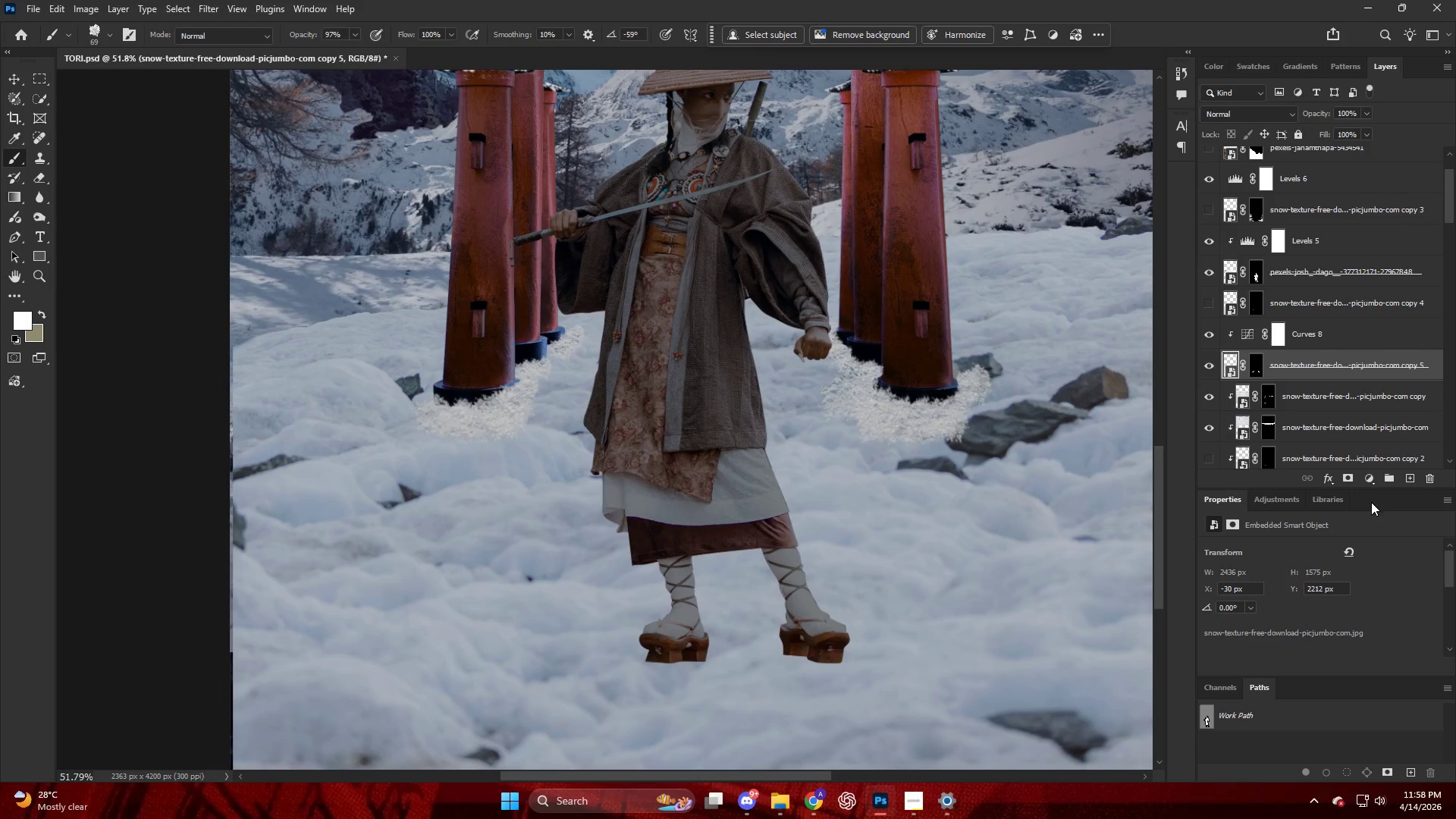 
mouse_move([1366, 487])
 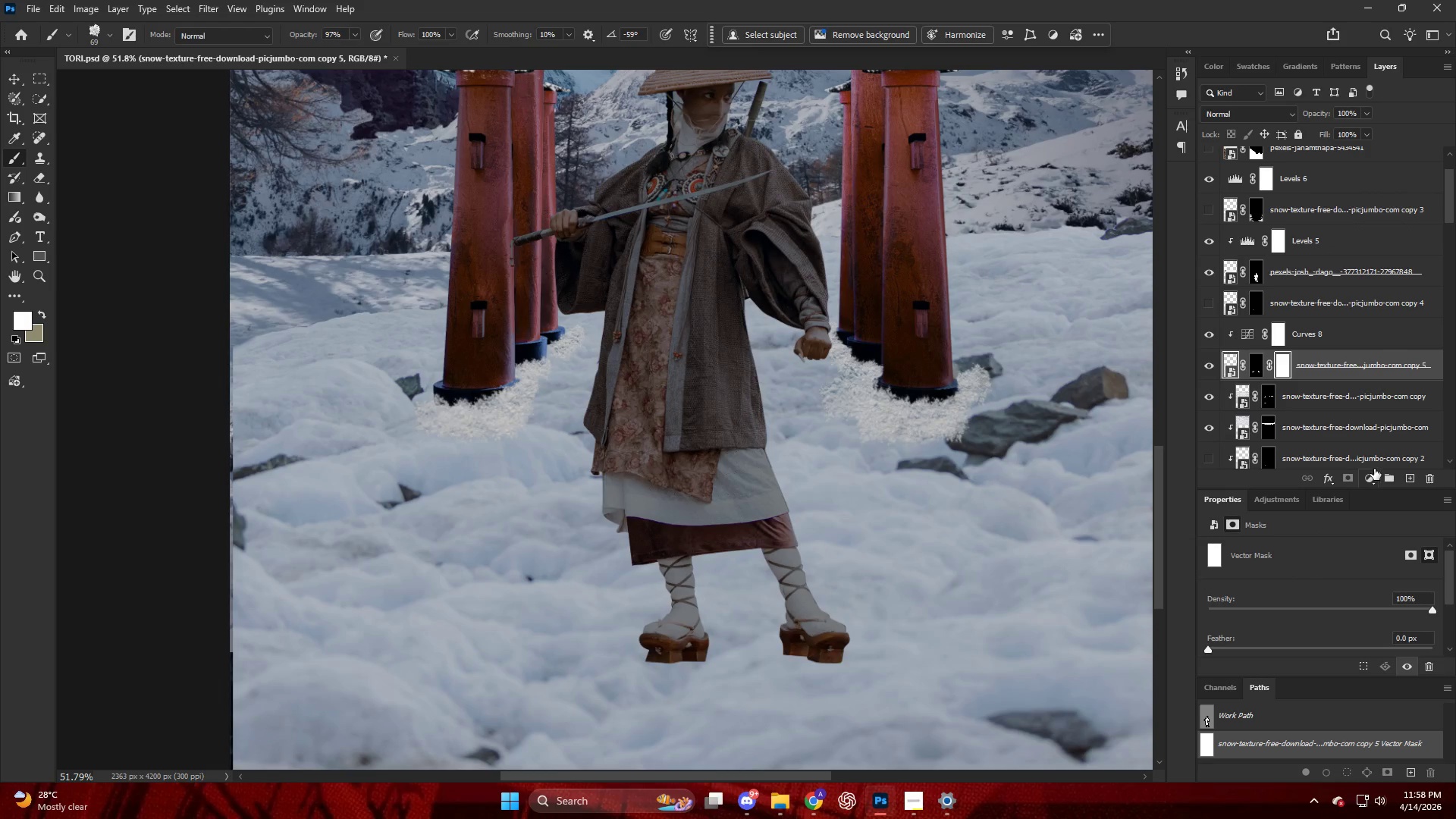 
key(Control+ControlLeft)
 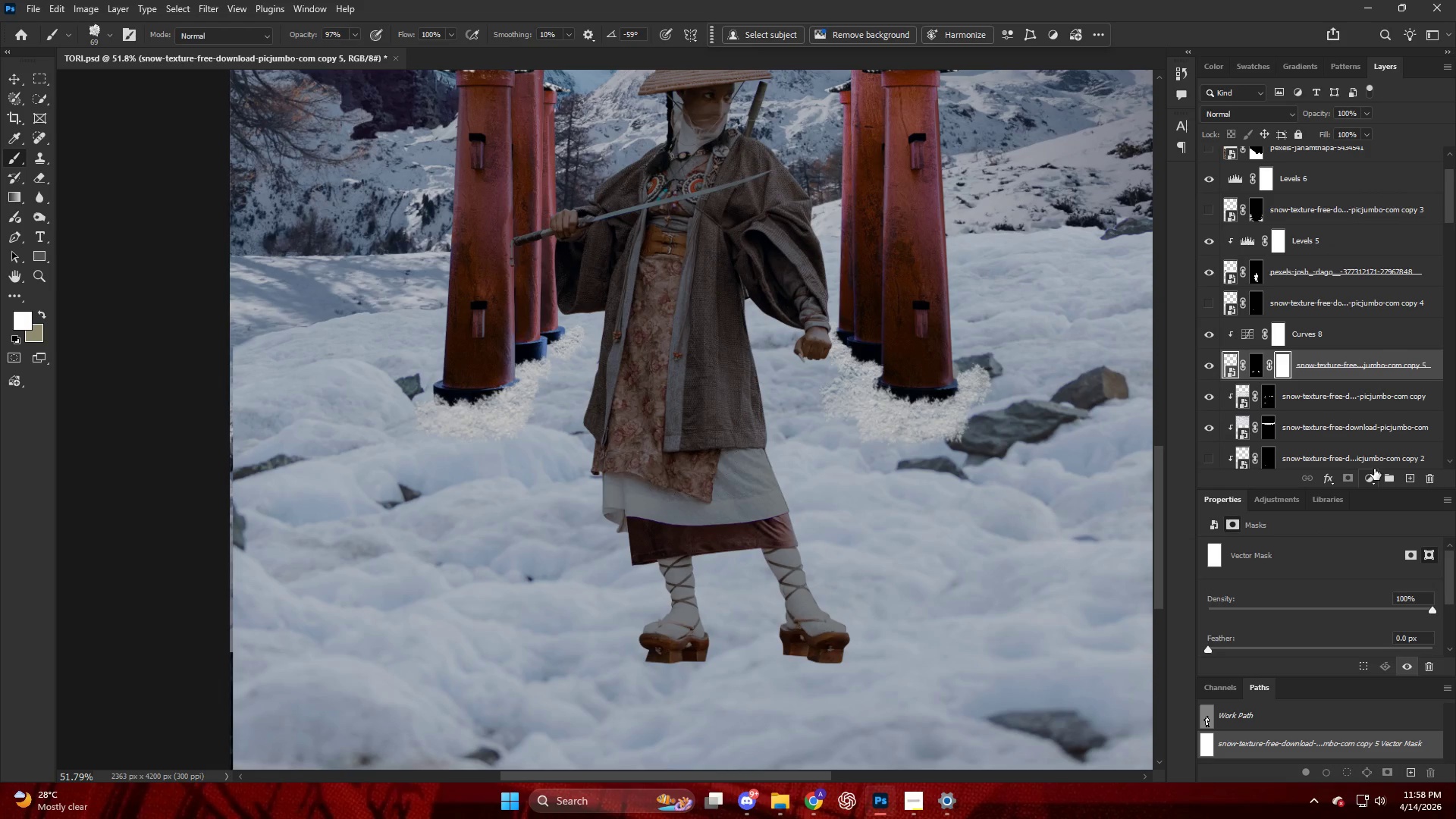 
key(Control+Z)
 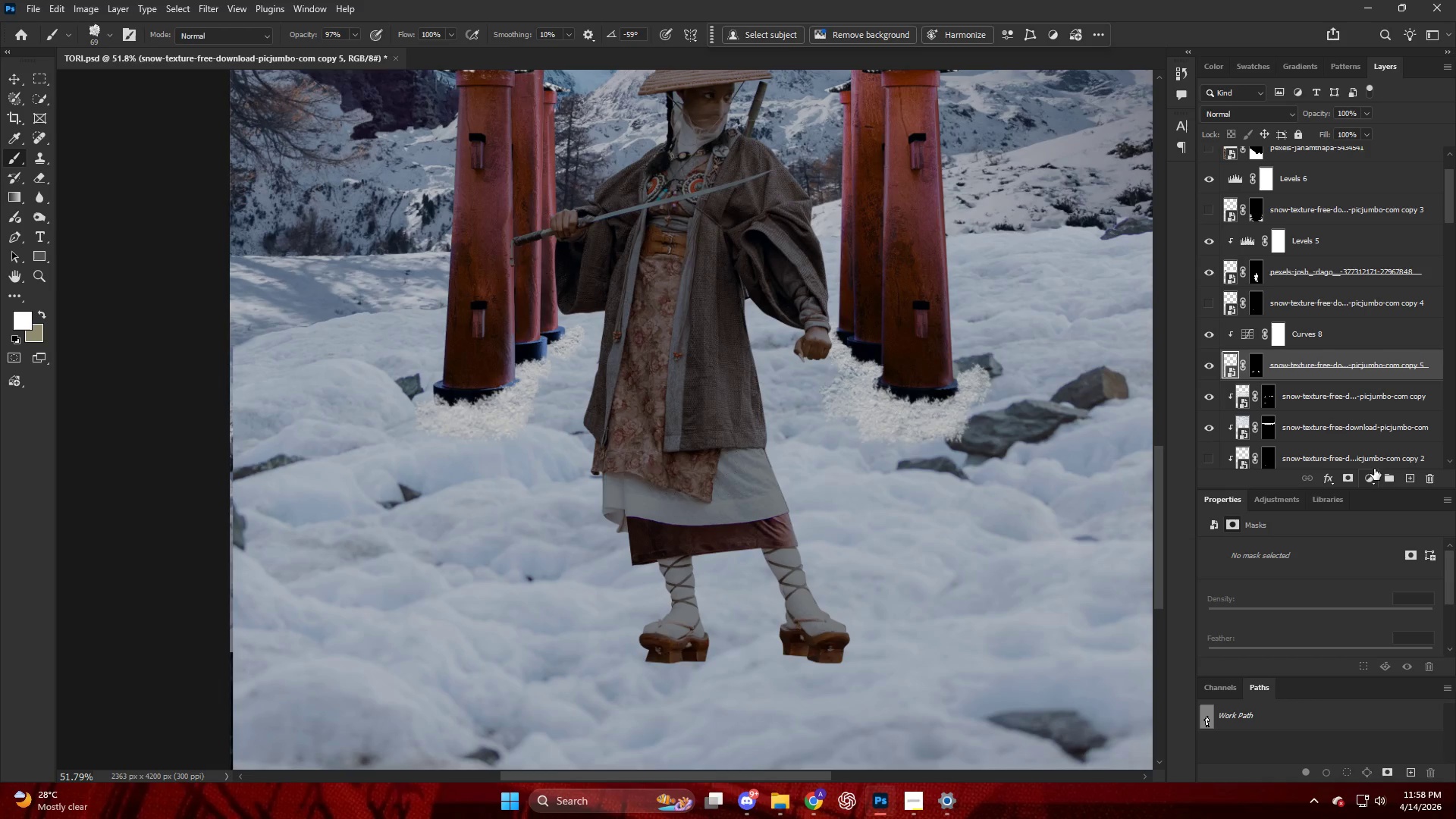 
left_click([1374, 469])
 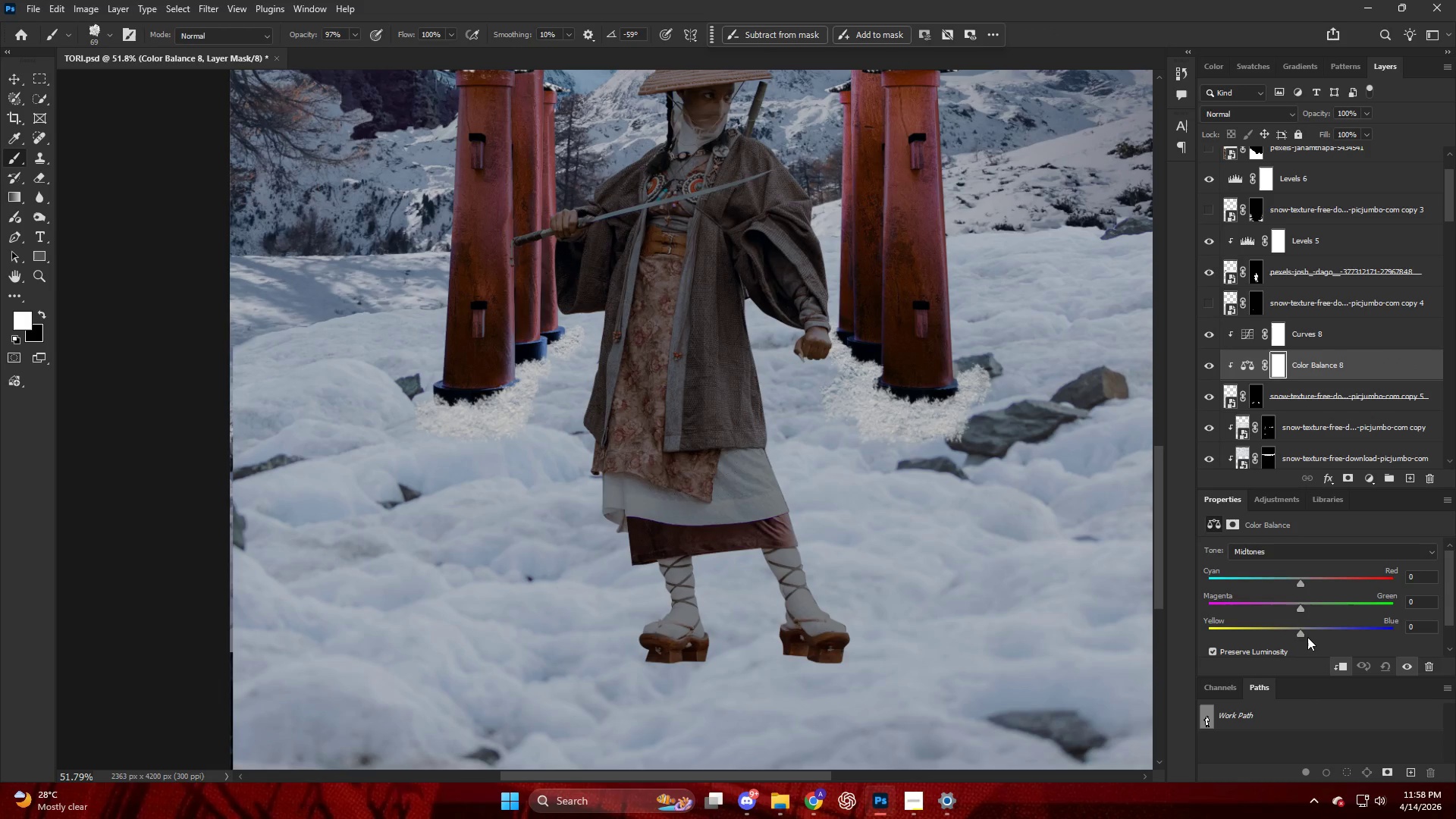 
left_click_drag(start_coordinate=[1302, 630], to_coordinate=[1347, 639])
 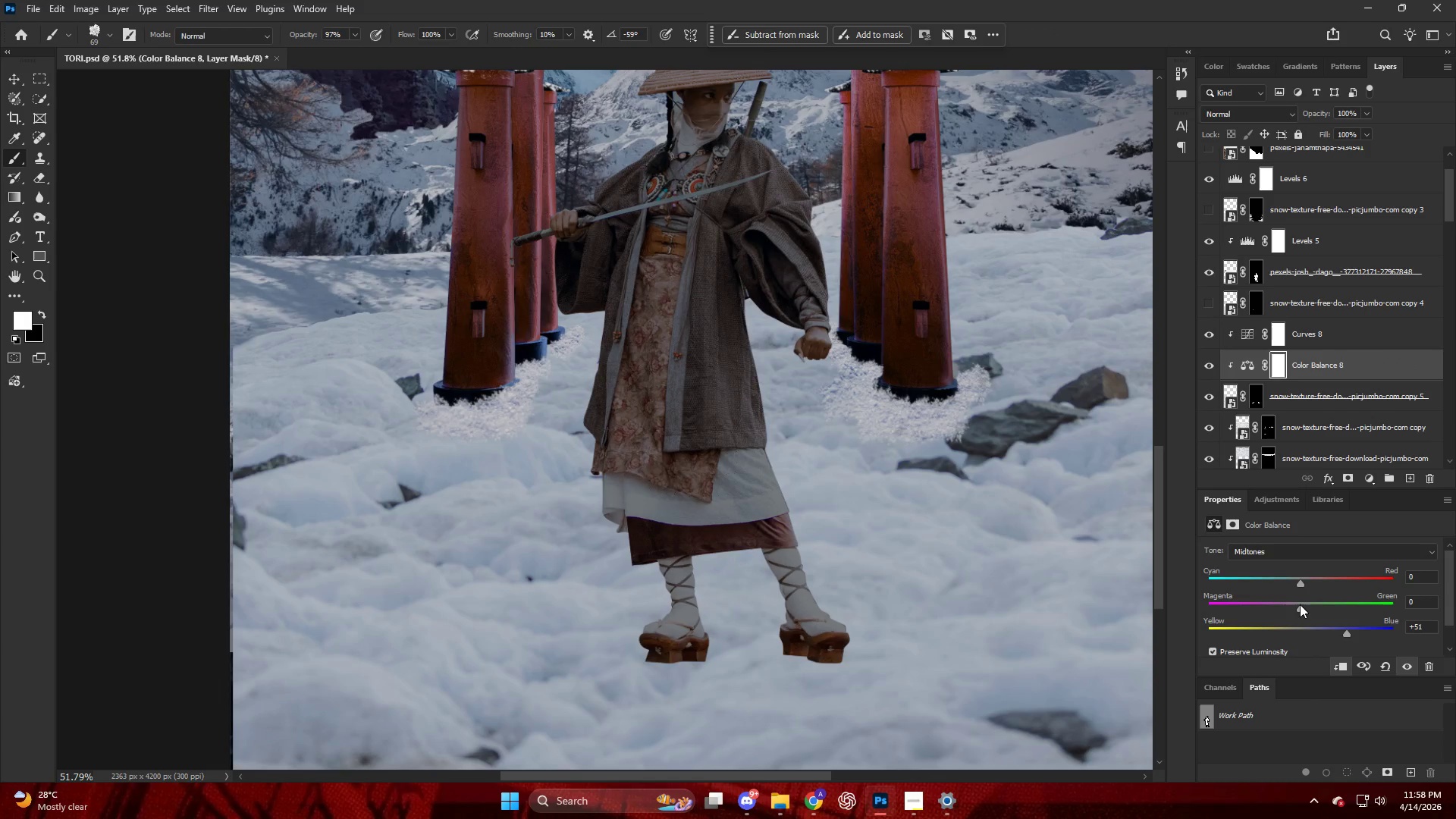 
left_click_drag(start_coordinate=[1302, 606], to_coordinate=[1294, 612])
 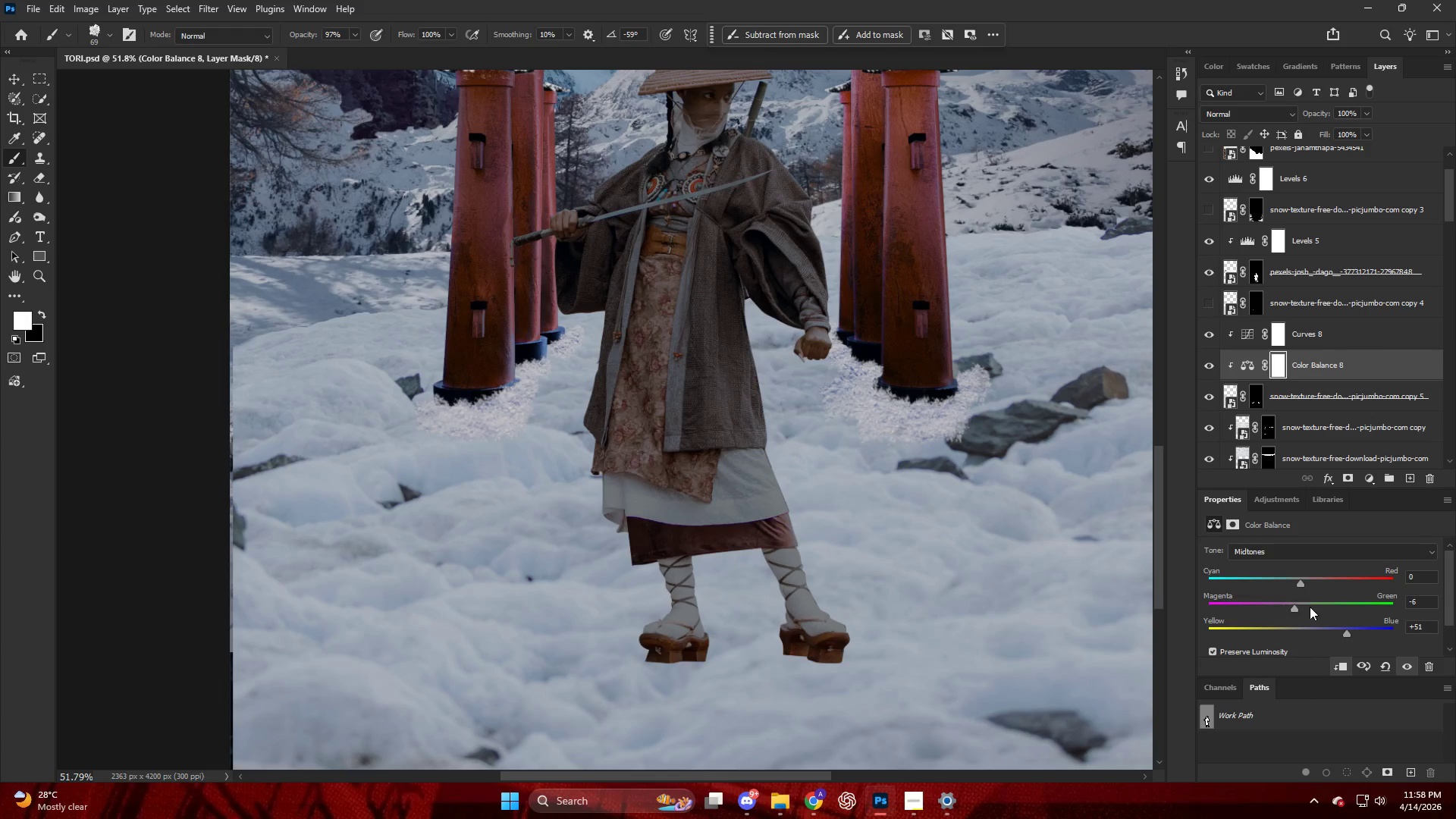 
key(Control+ControlLeft)
 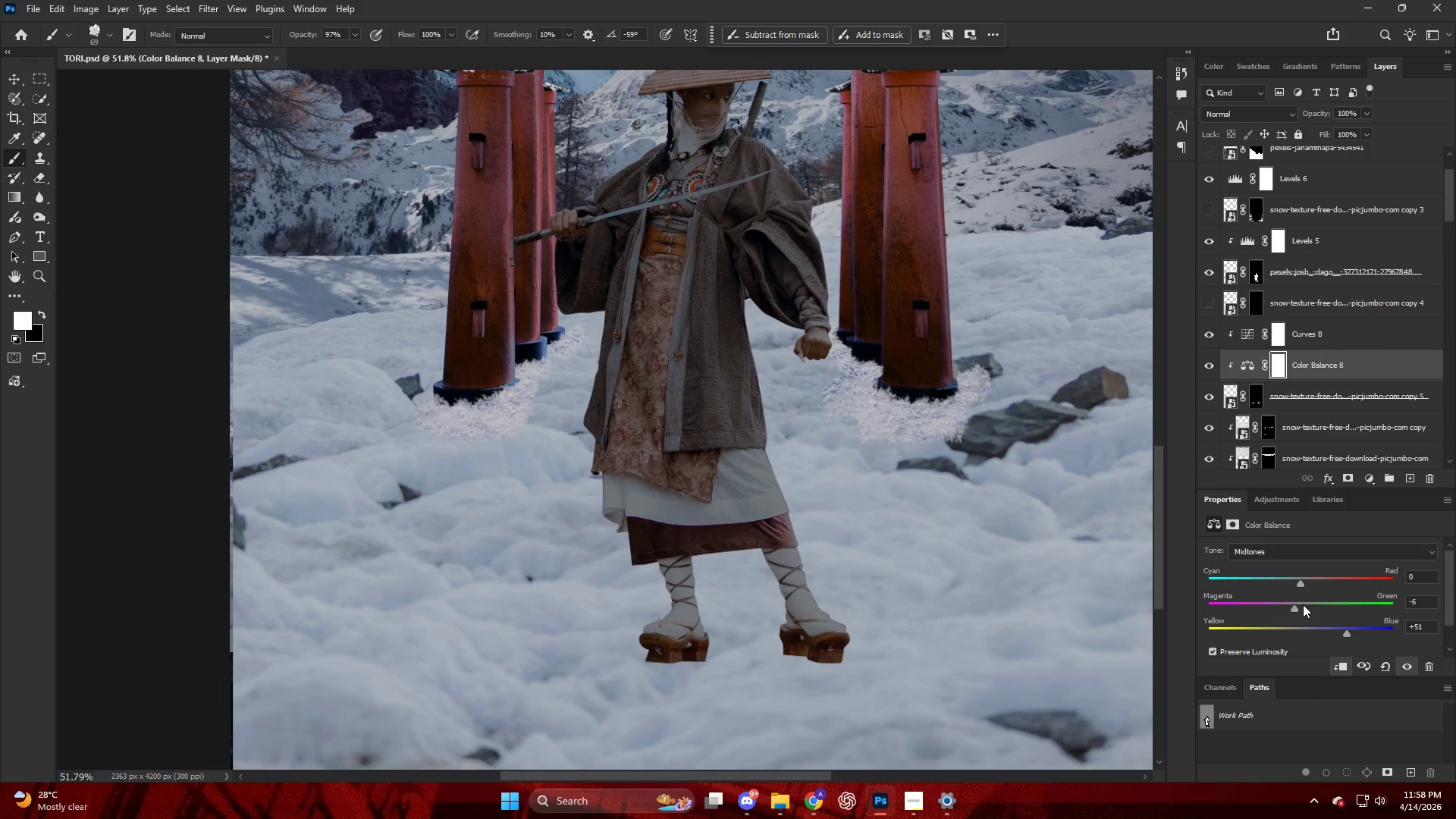 
key(Control+Z)
 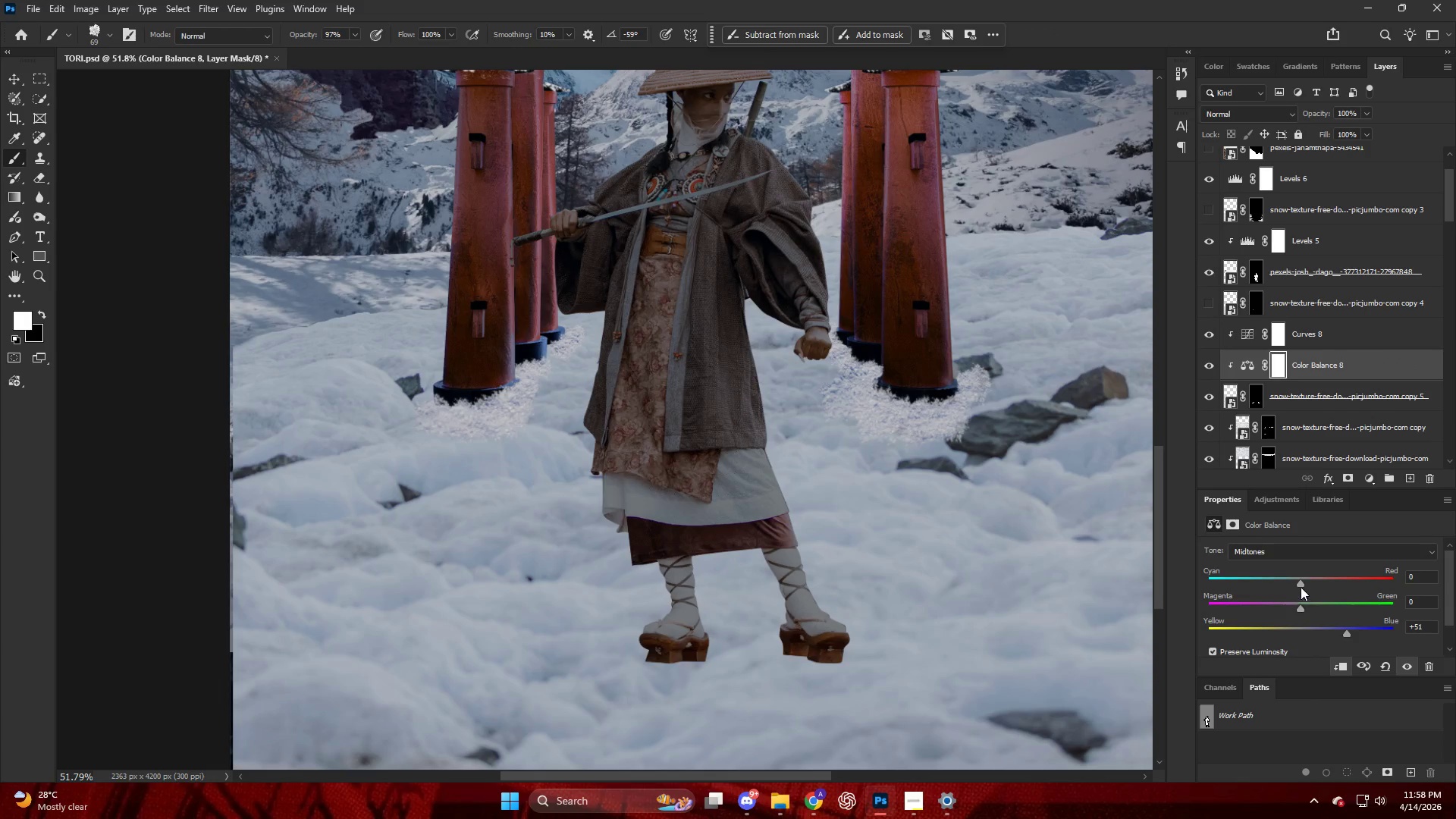 
left_click_drag(start_coordinate=[1298, 582], to_coordinate=[1279, 593])
 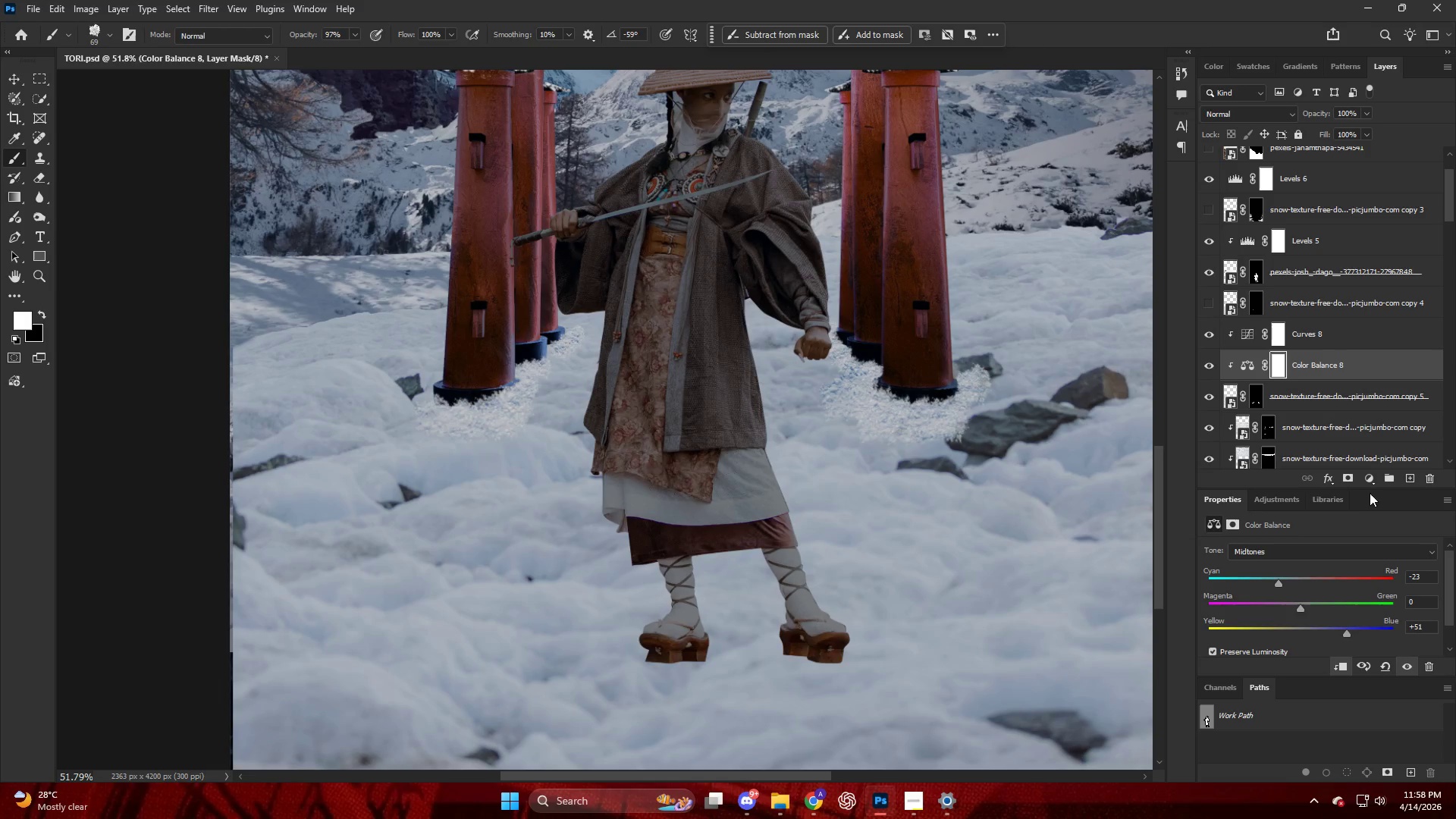 
left_click_drag(start_coordinate=[1367, 485], to_coordinate=[1367, 482])
 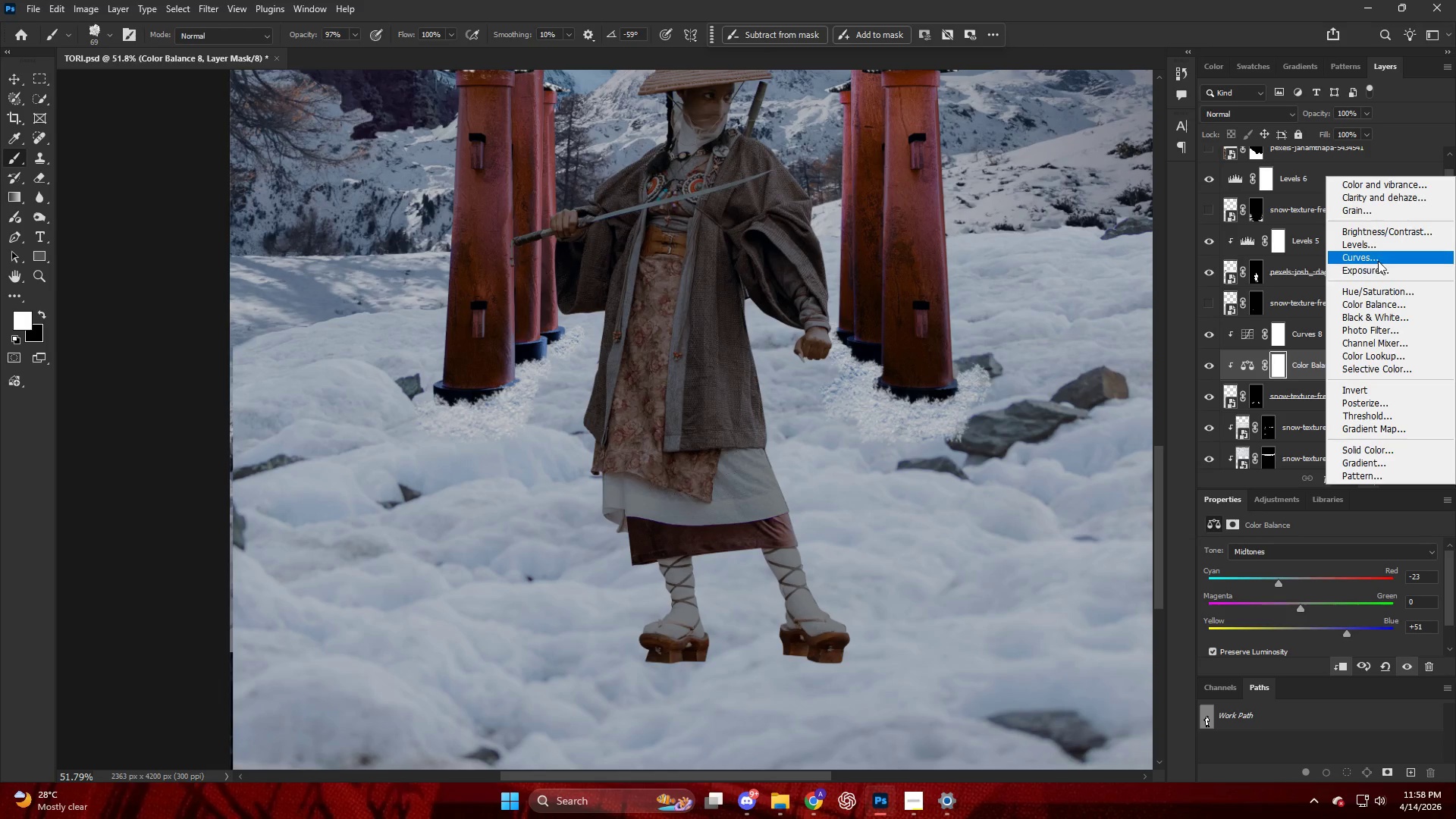 
left_click([1379, 251])
 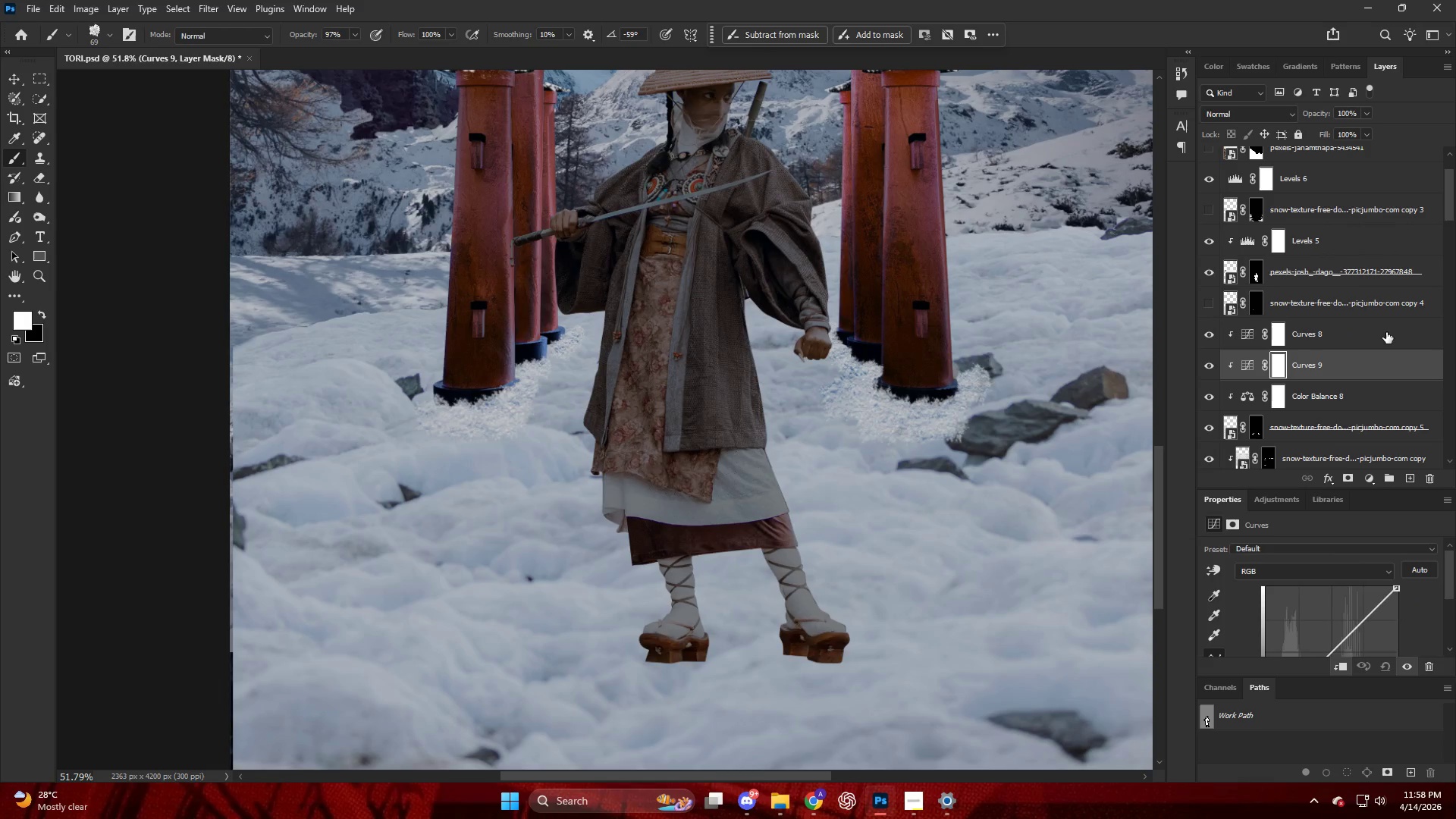 
key(Control+ControlLeft)
 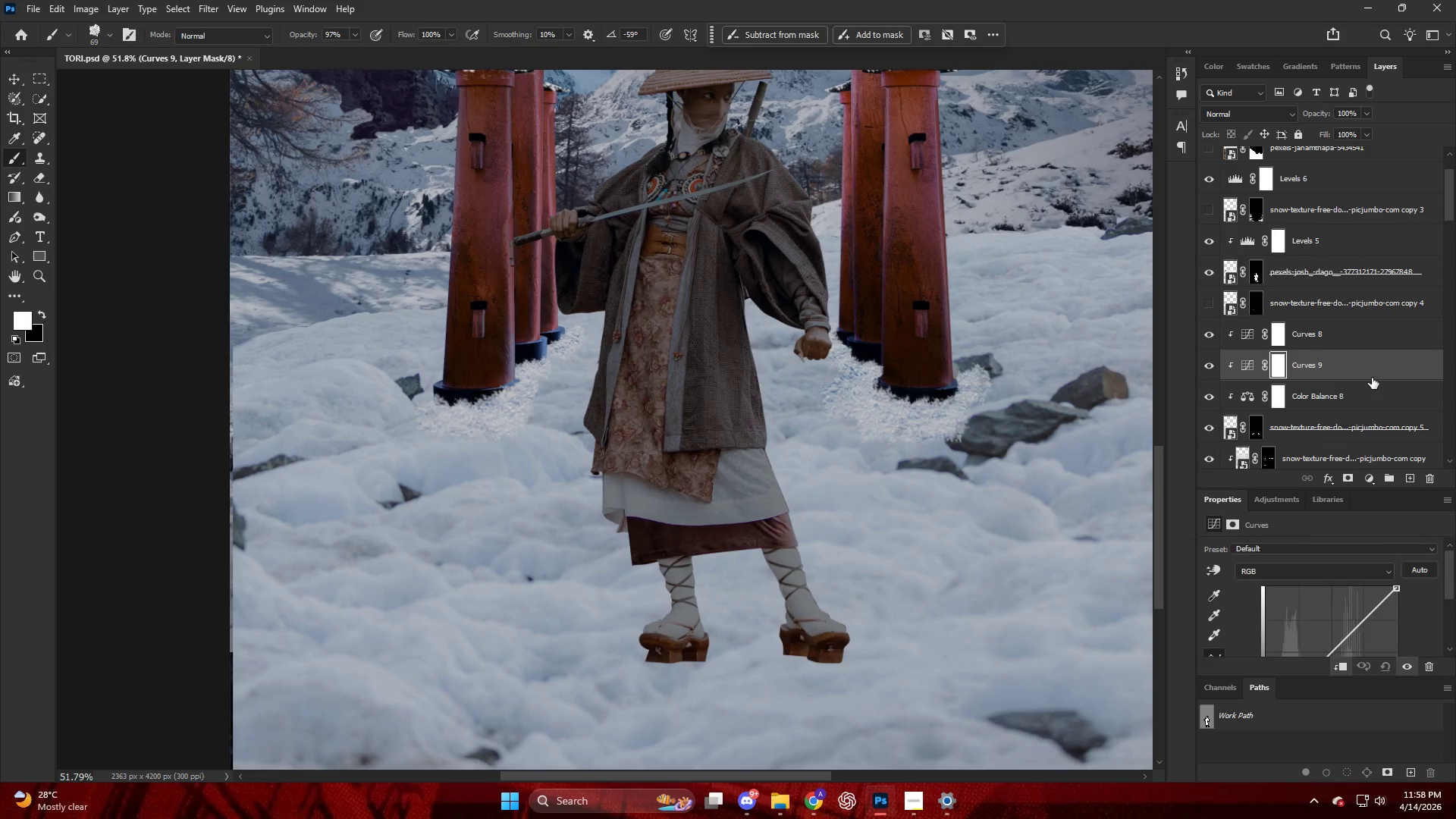 
key(Control+Z)
 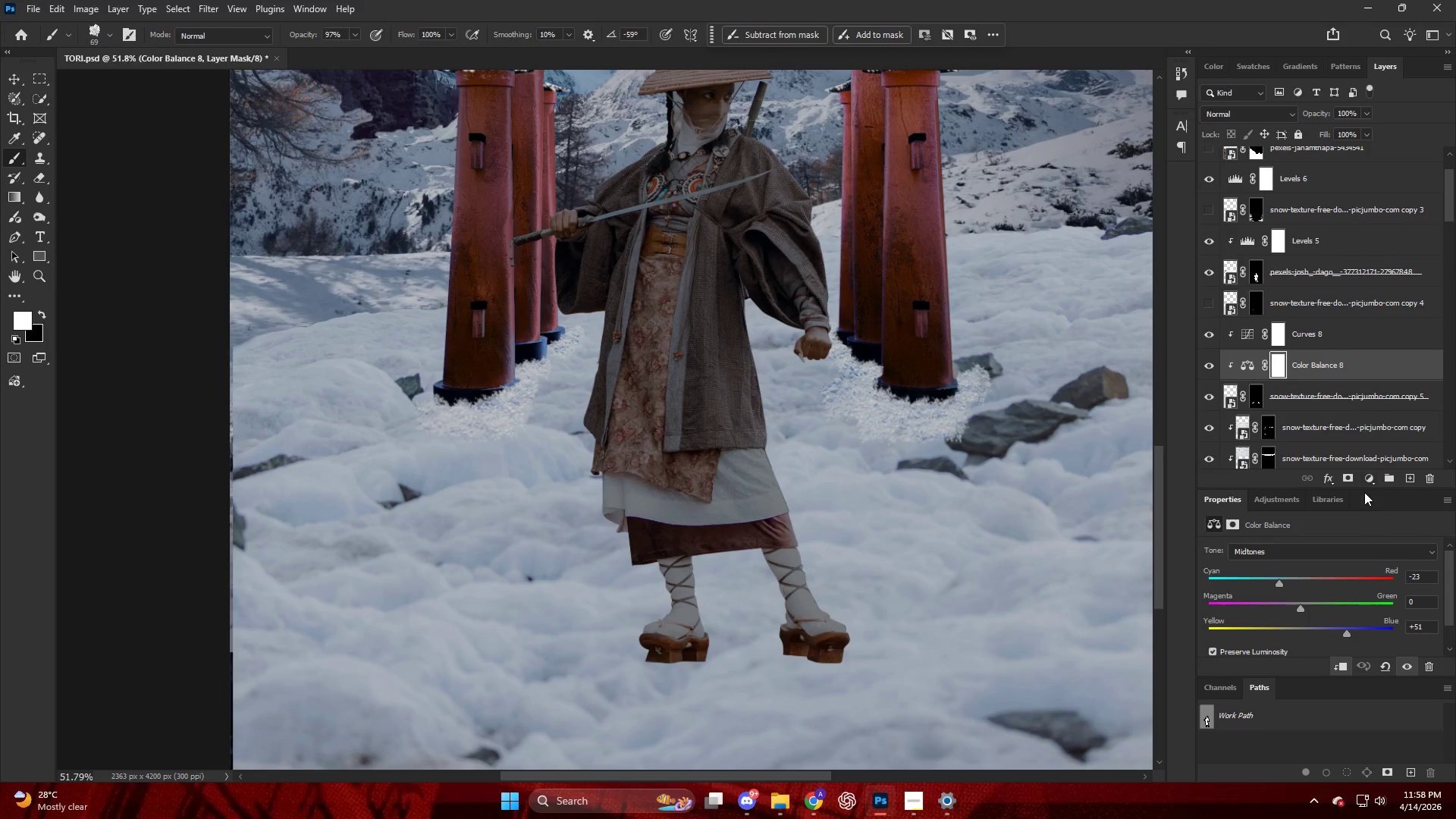 
left_click([1363, 481])
 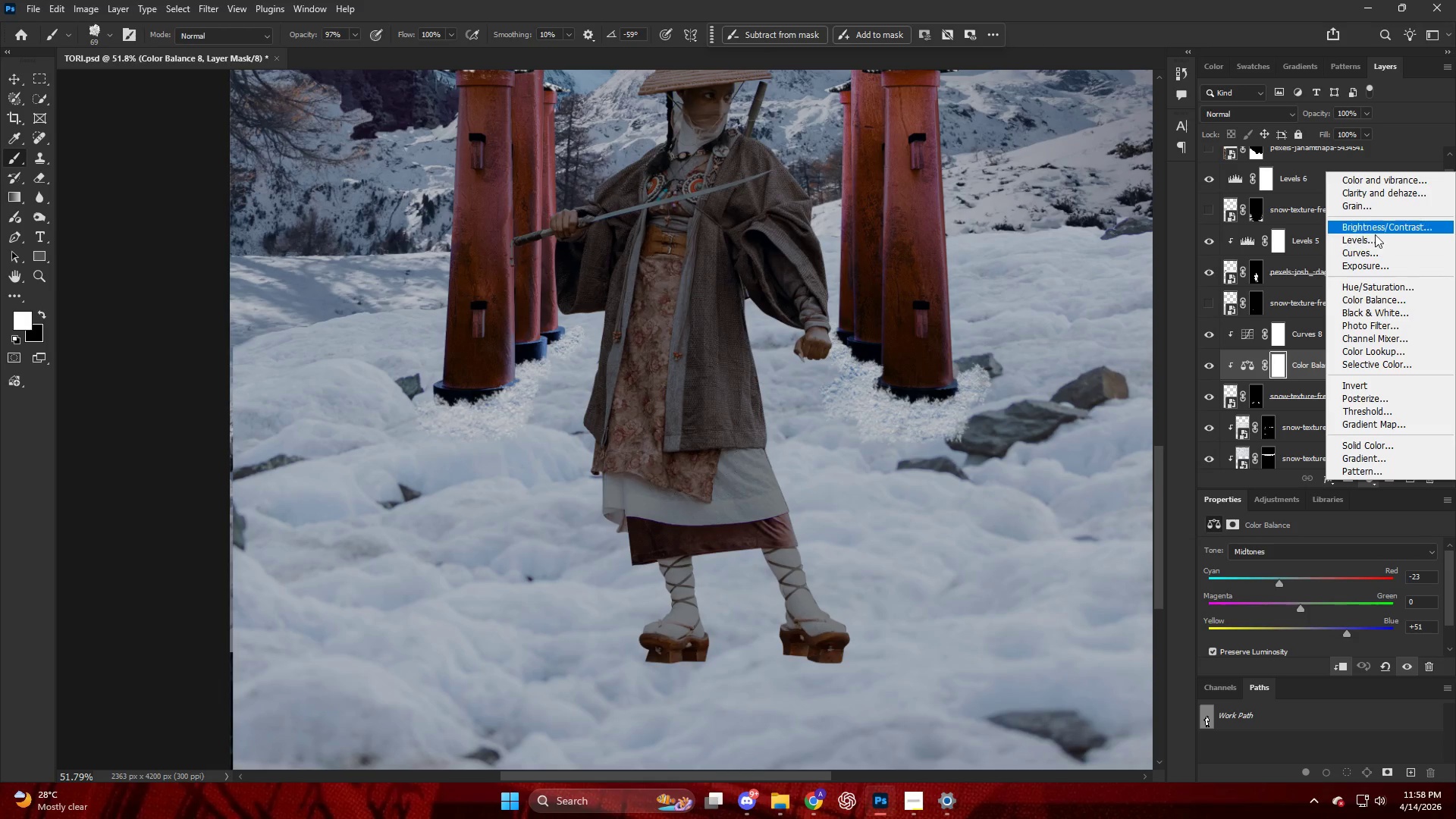 
left_click([1376, 237])
 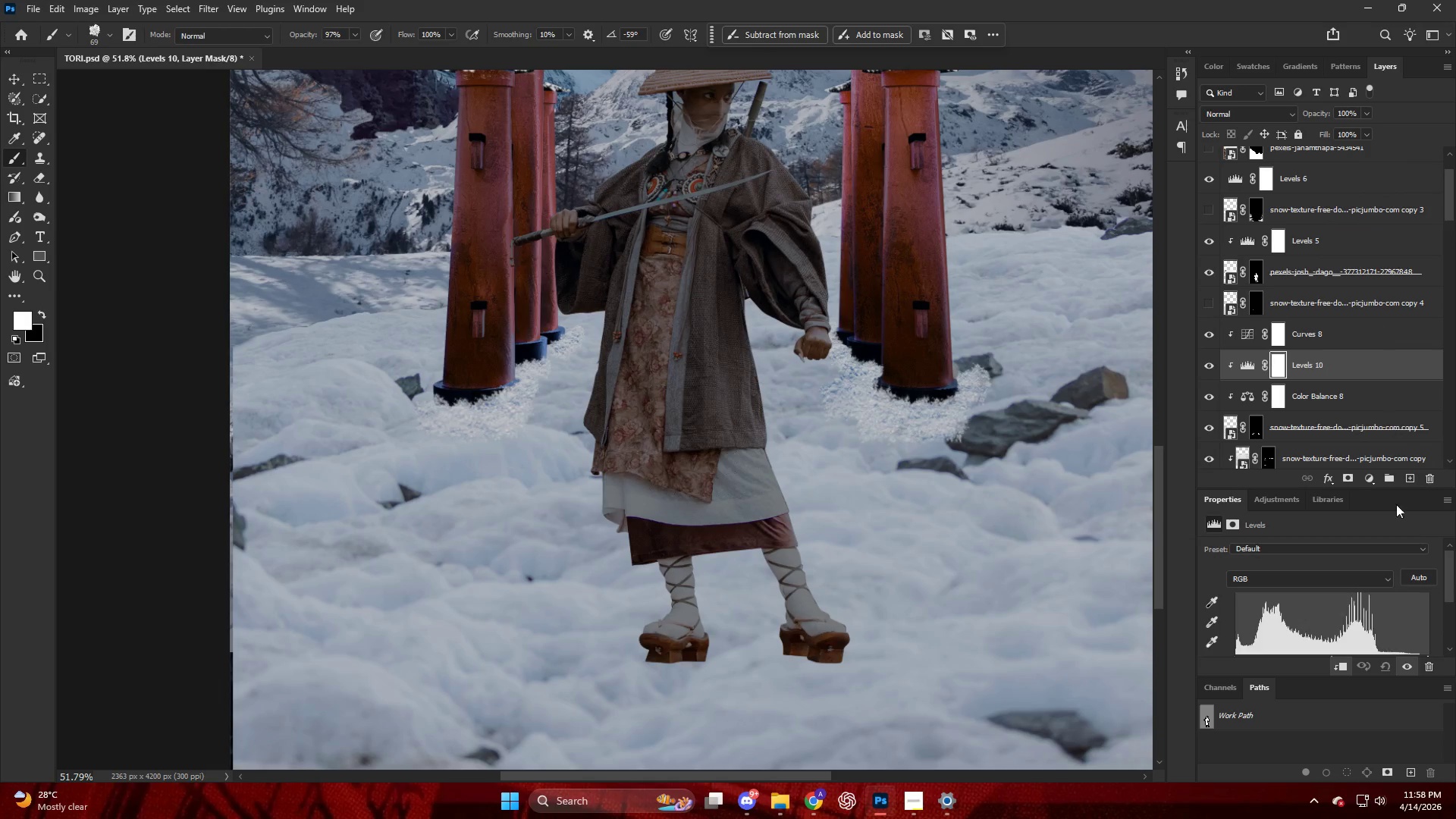 
scroll: coordinate [1380, 581], scroll_direction: down, amount: 8.0
 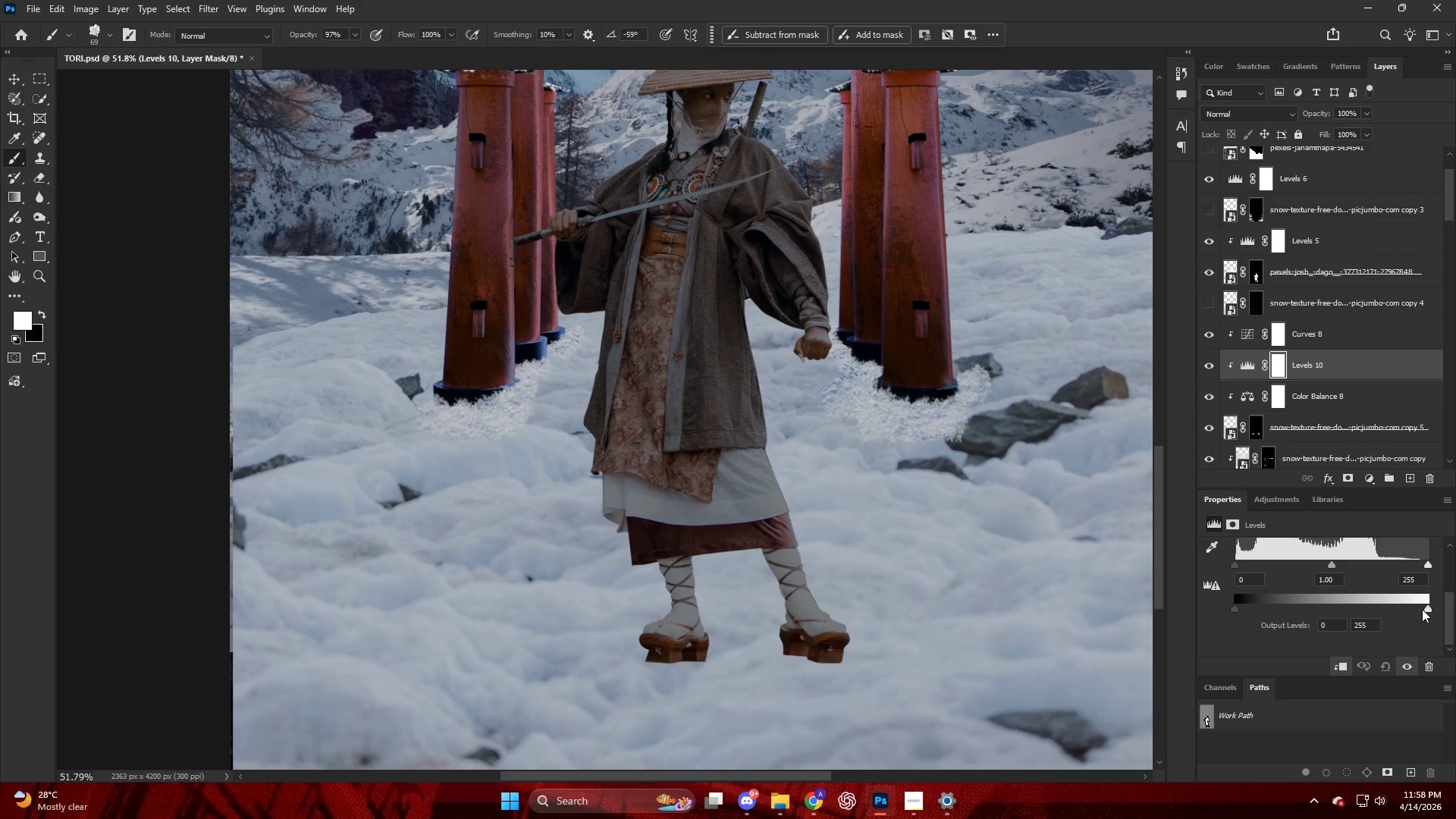 
left_click_drag(start_coordinate=[1425, 611], to_coordinate=[1401, 619])
 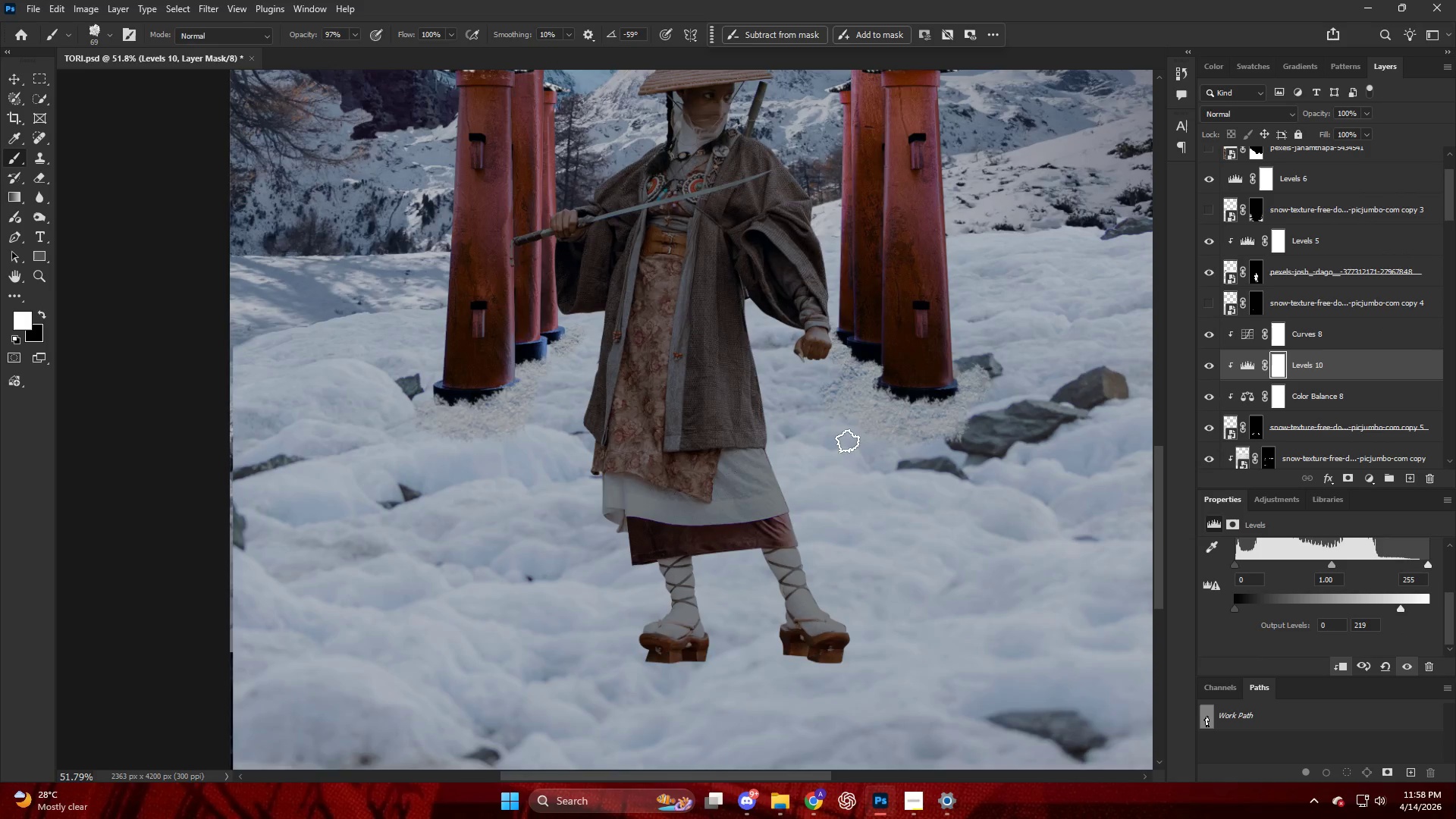 
hold_key(key=AltLeft, duration=0.38)
scroll: coordinate [738, 412], scroll_direction: down, amount: 5.0
 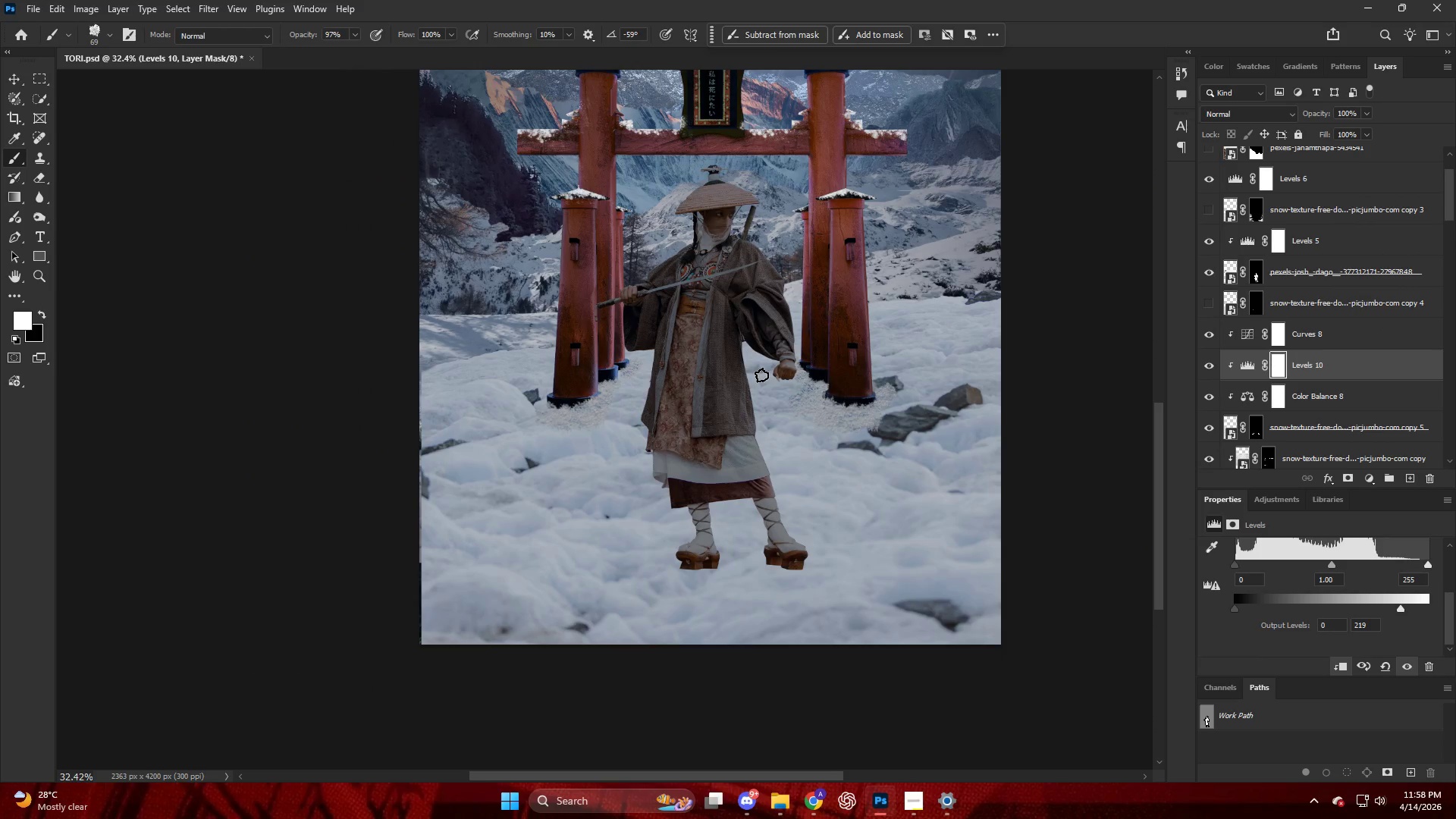 
wait(8.56)
 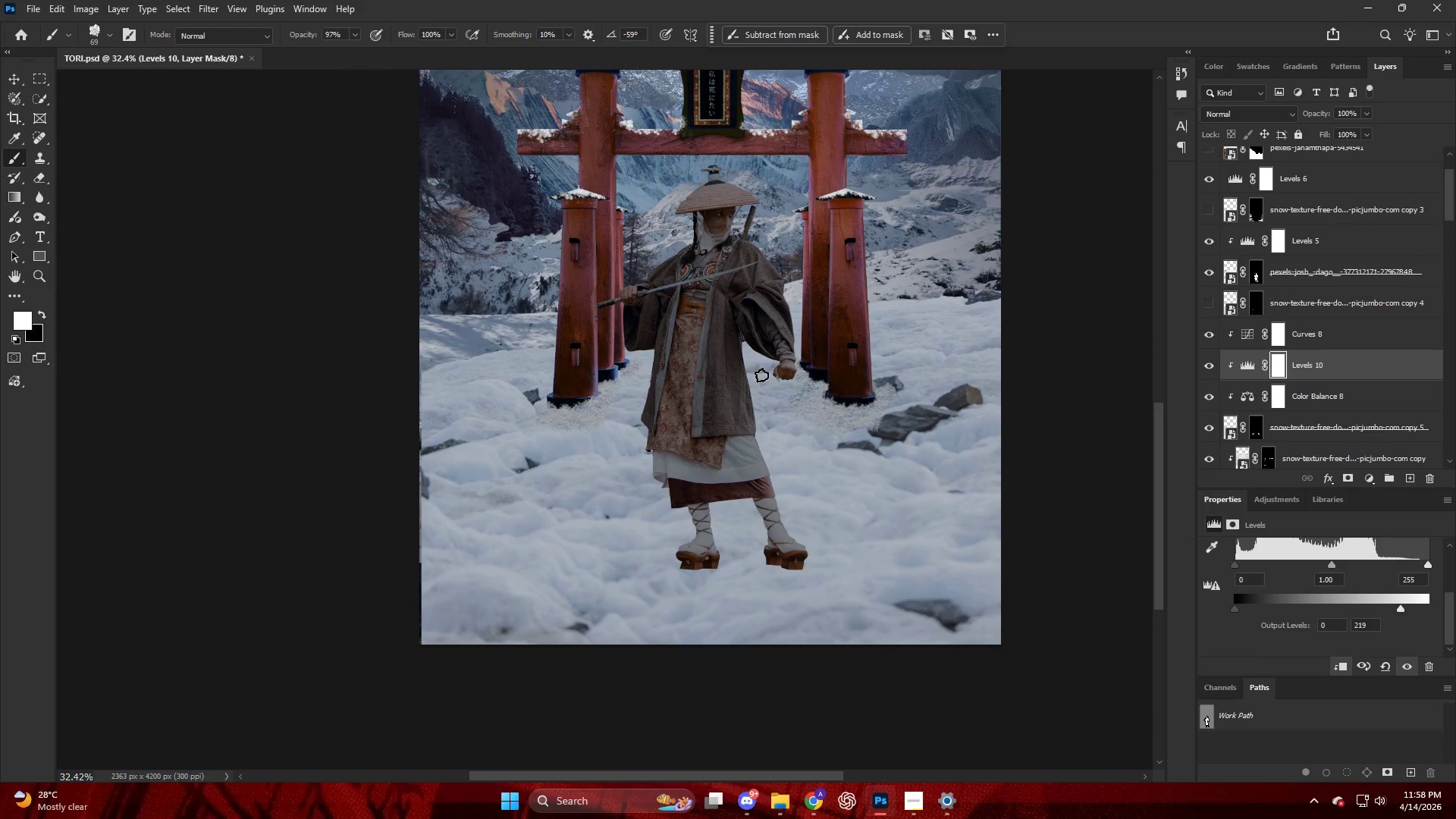 
hold_key(key=AltLeft, duration=0.73)
scroll: coordinate [895, 383], scroll_direction: up, amount: 20.0
 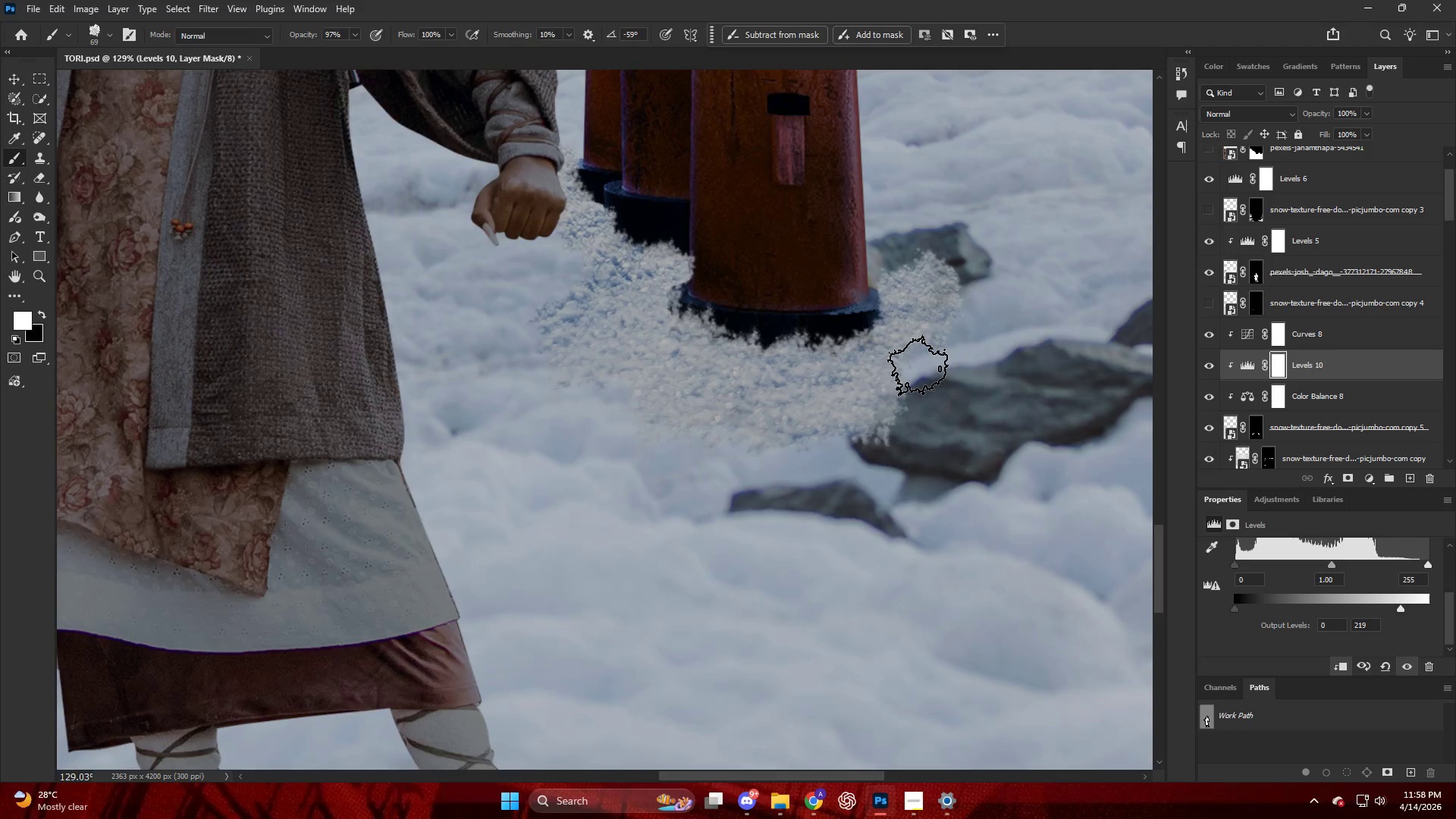 
hold_key(key=AltLeft, duration=0.42)
scroll: coordinate [880, 359], scroll_direction: down, amount: 5.0
 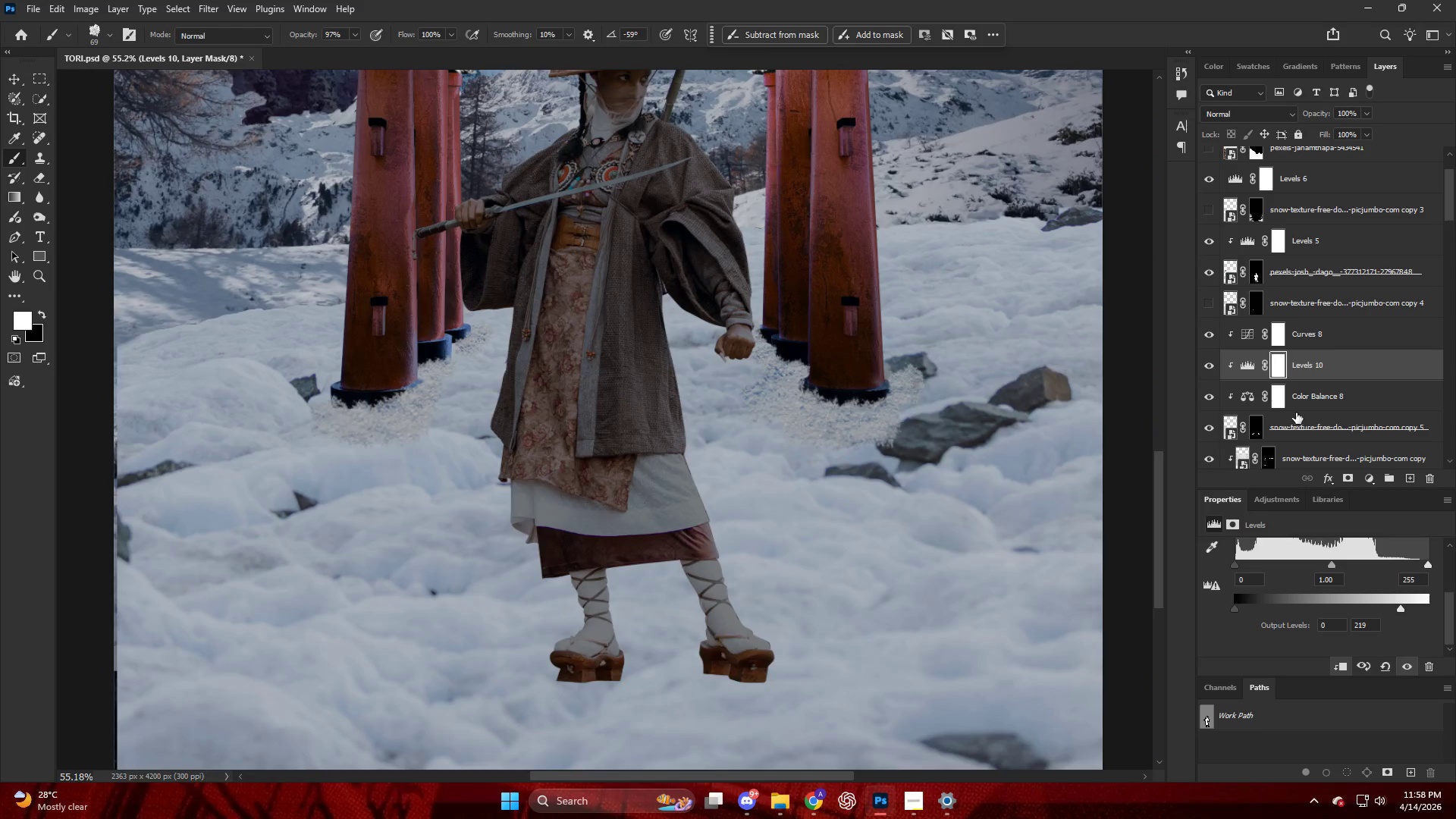 
left_click([1310, 437])
 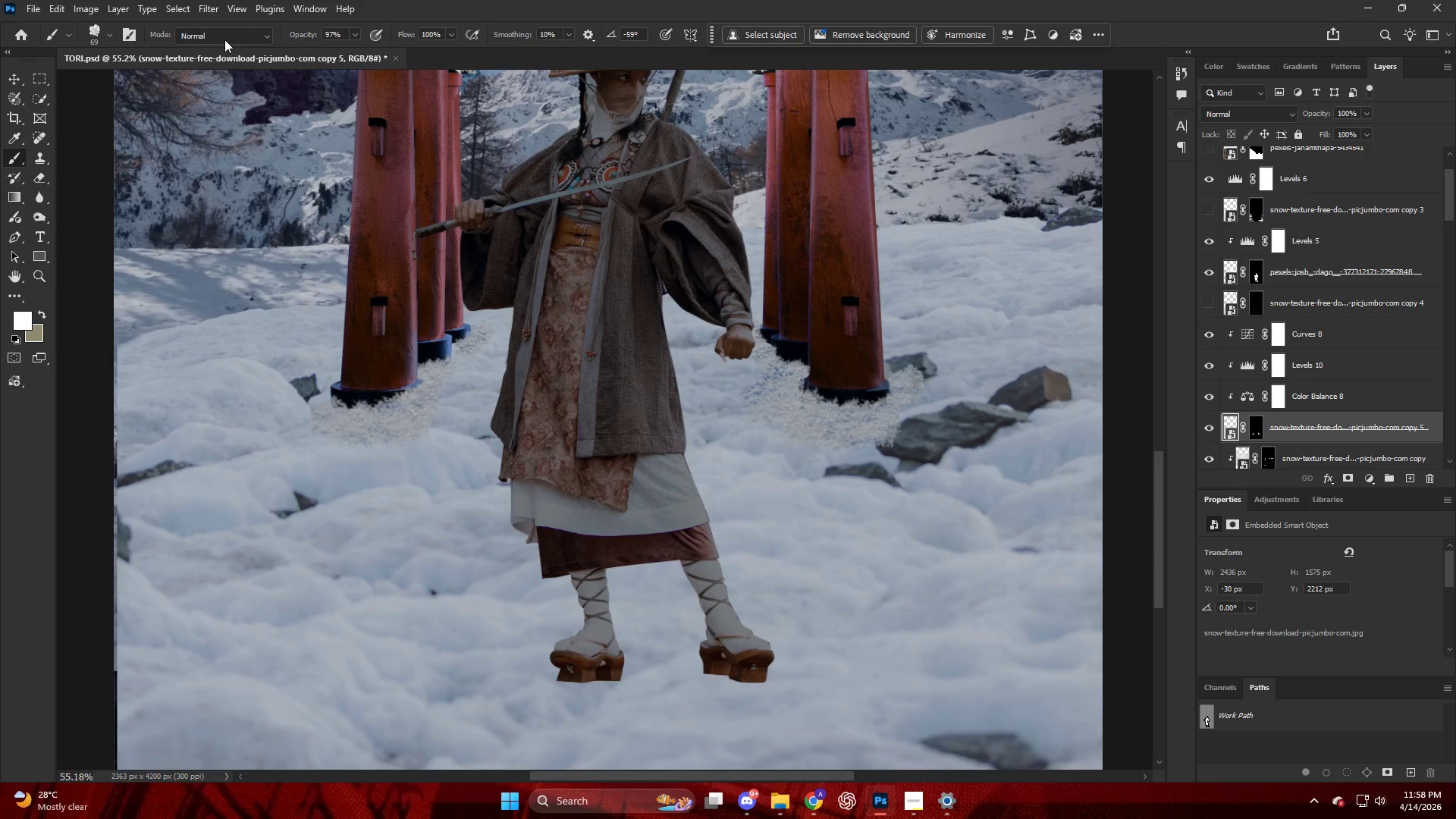 
left_click([207, 0])
 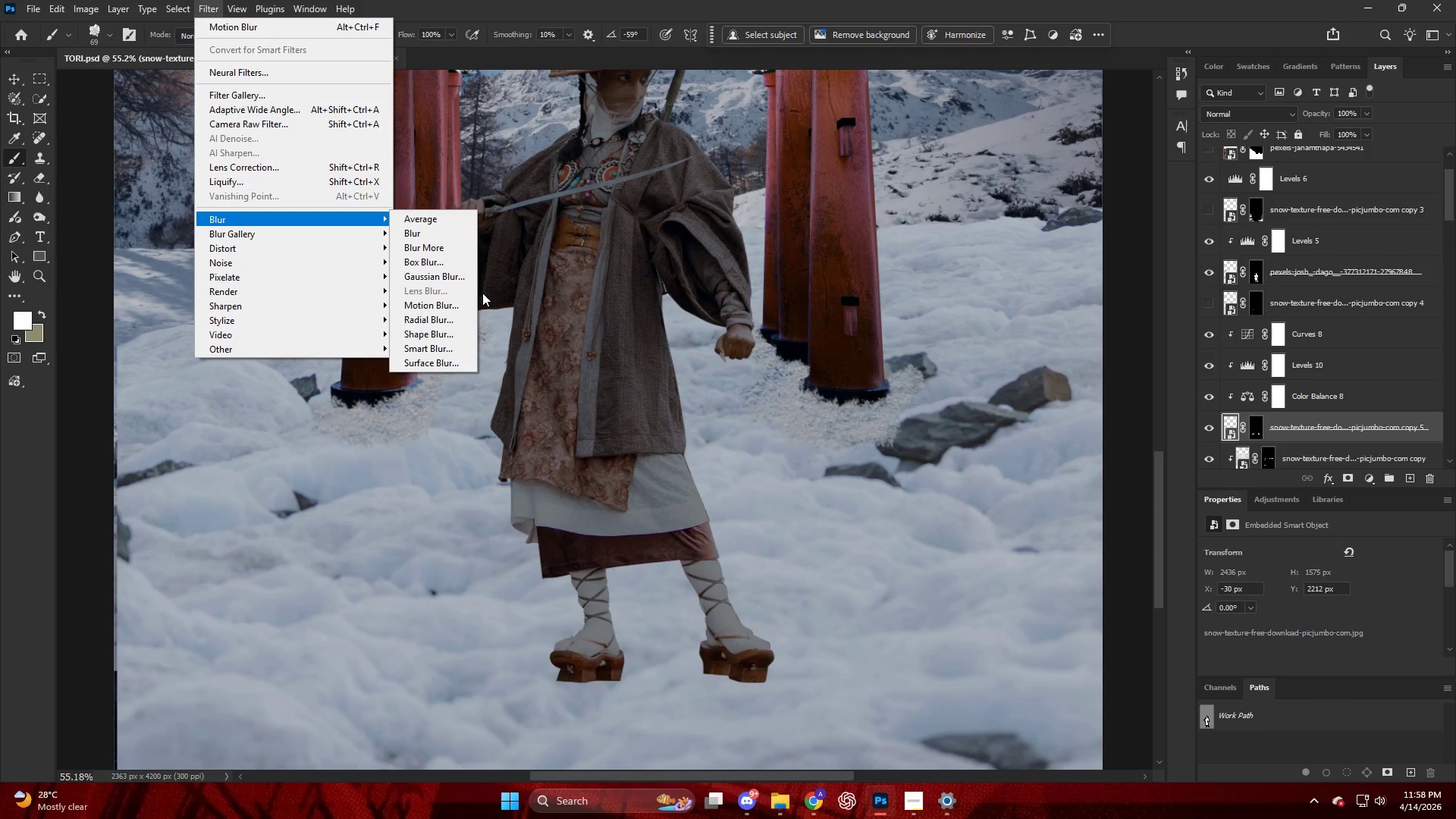 
left_click([449, 277])
 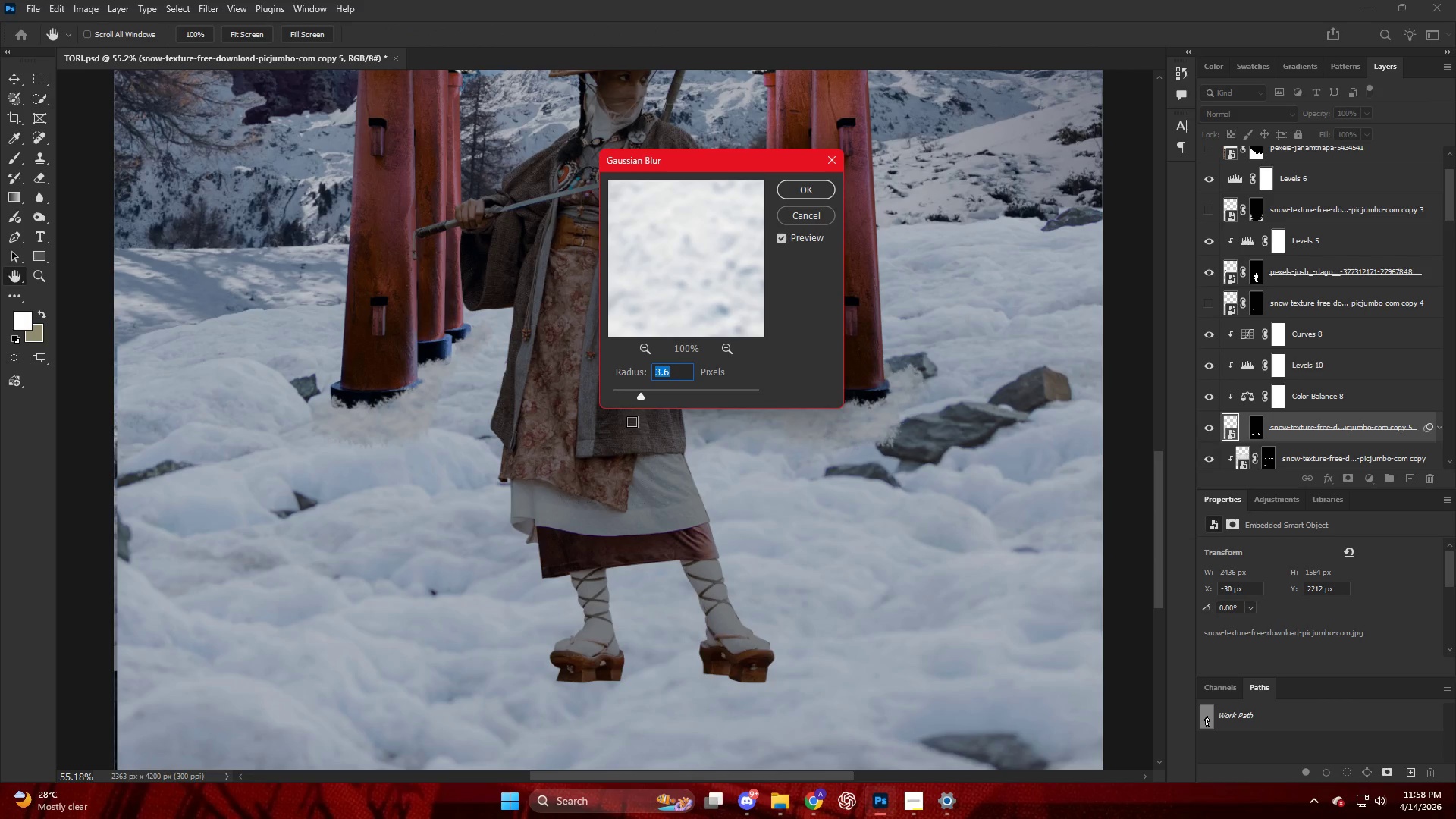 
left_click_drag(start_coordinate=[629, 403], to_coordinate=[620, 402])
 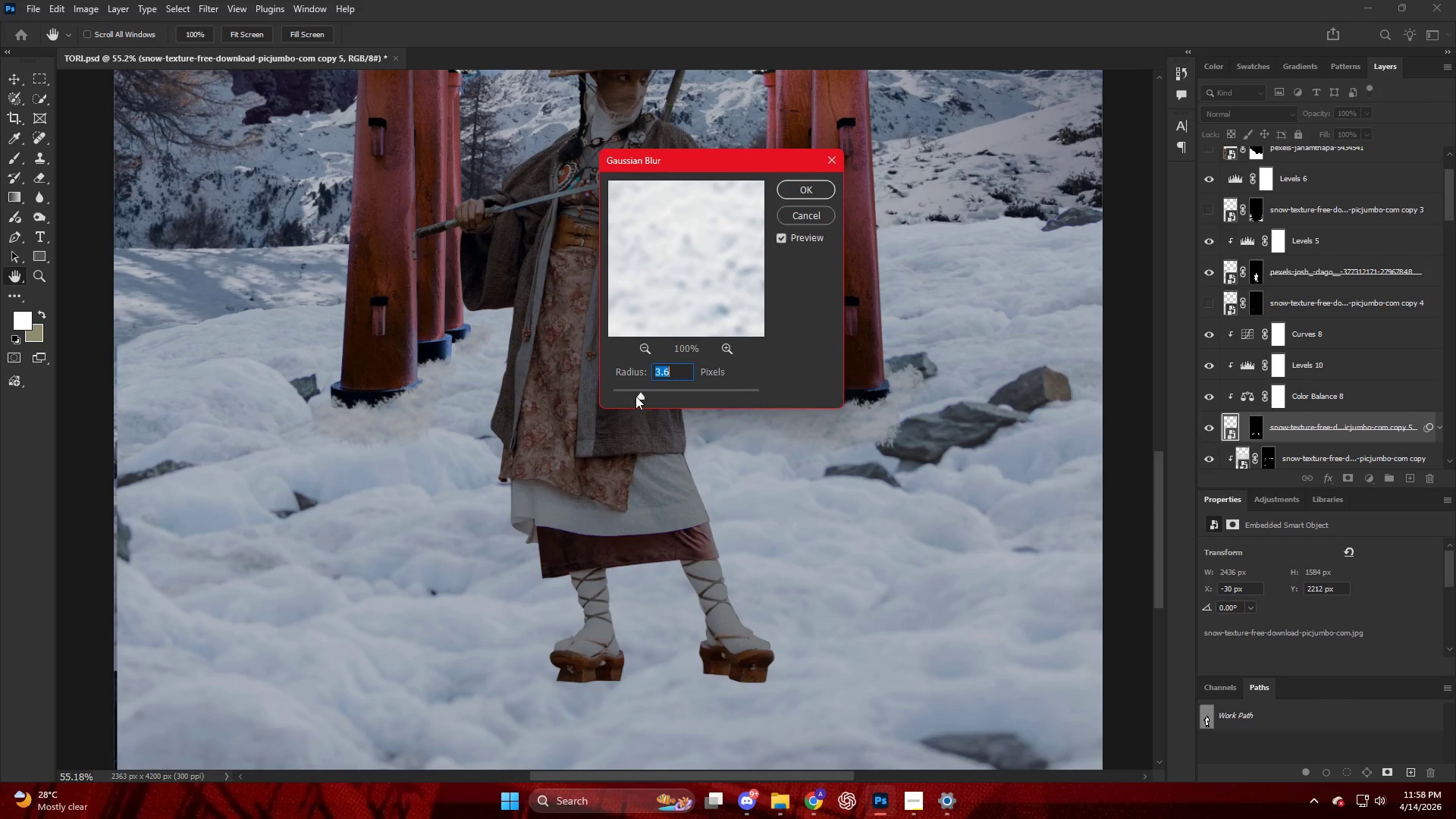 
left_click_drag(start_coordinate=[635, 396], to_coordinate=[626, 396])
 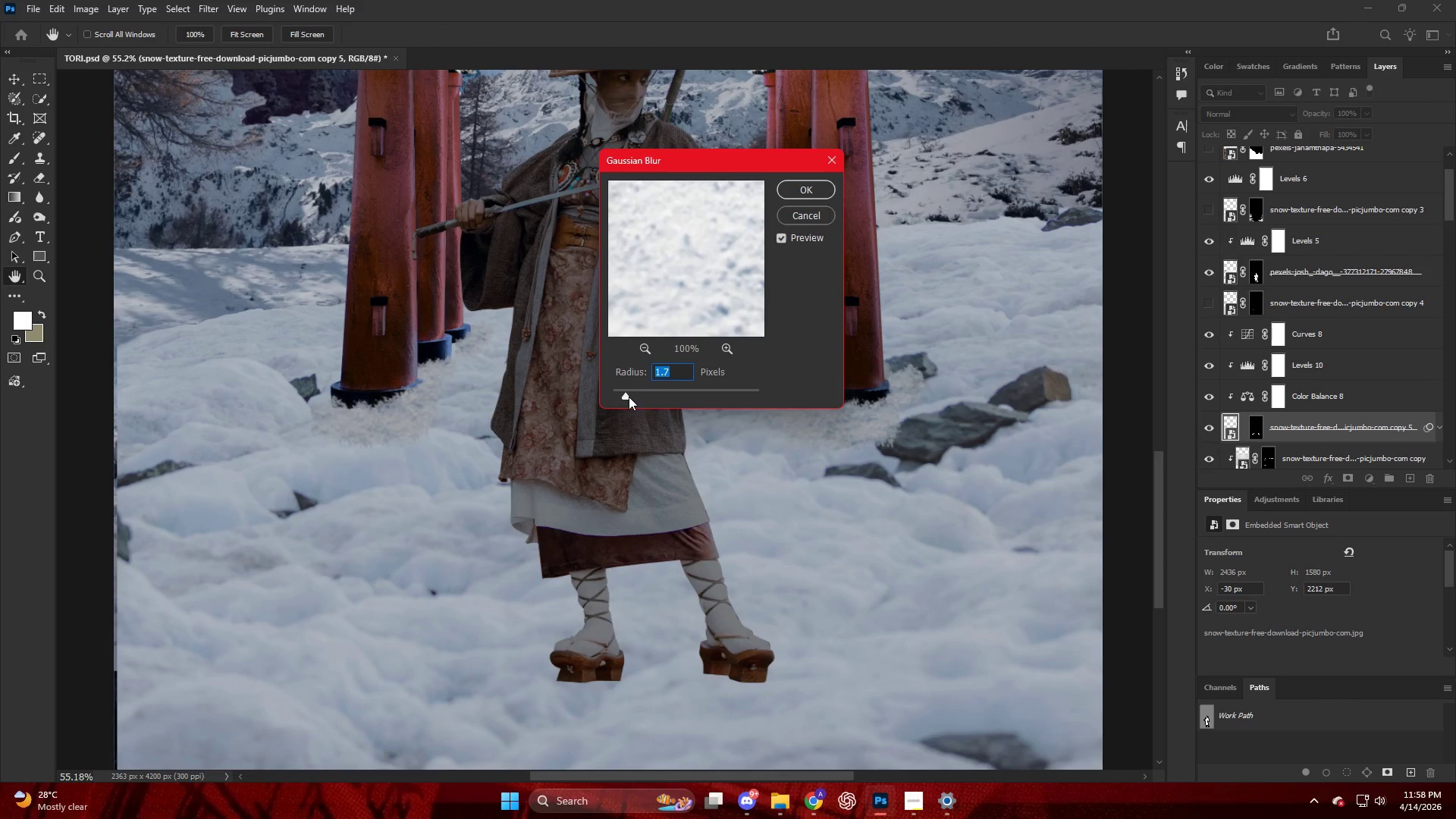 
left_click_drag(start_coordinate=[629, 397], to_coordinate=[634, 398])
 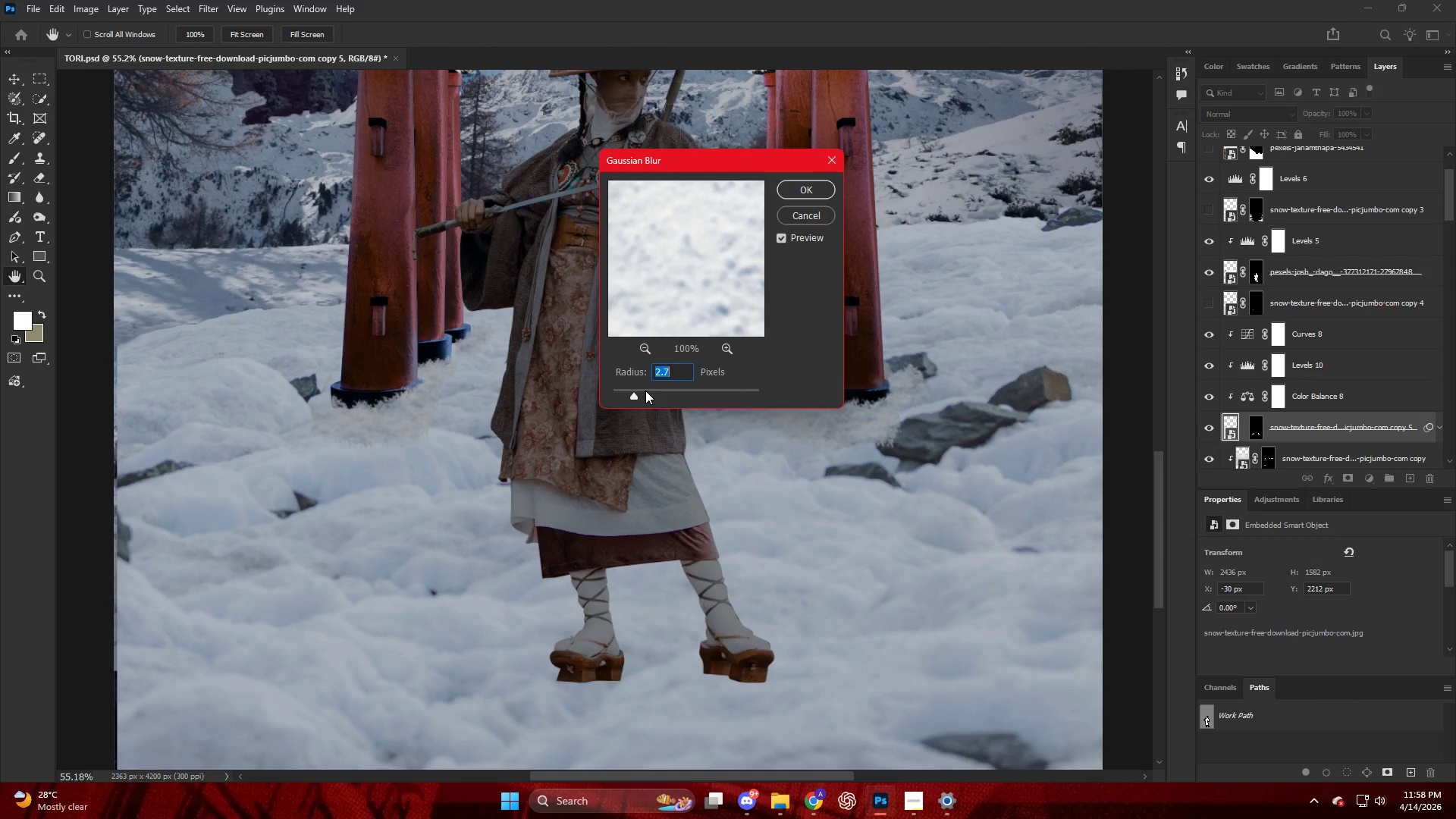 
key(NumpadEnter)
 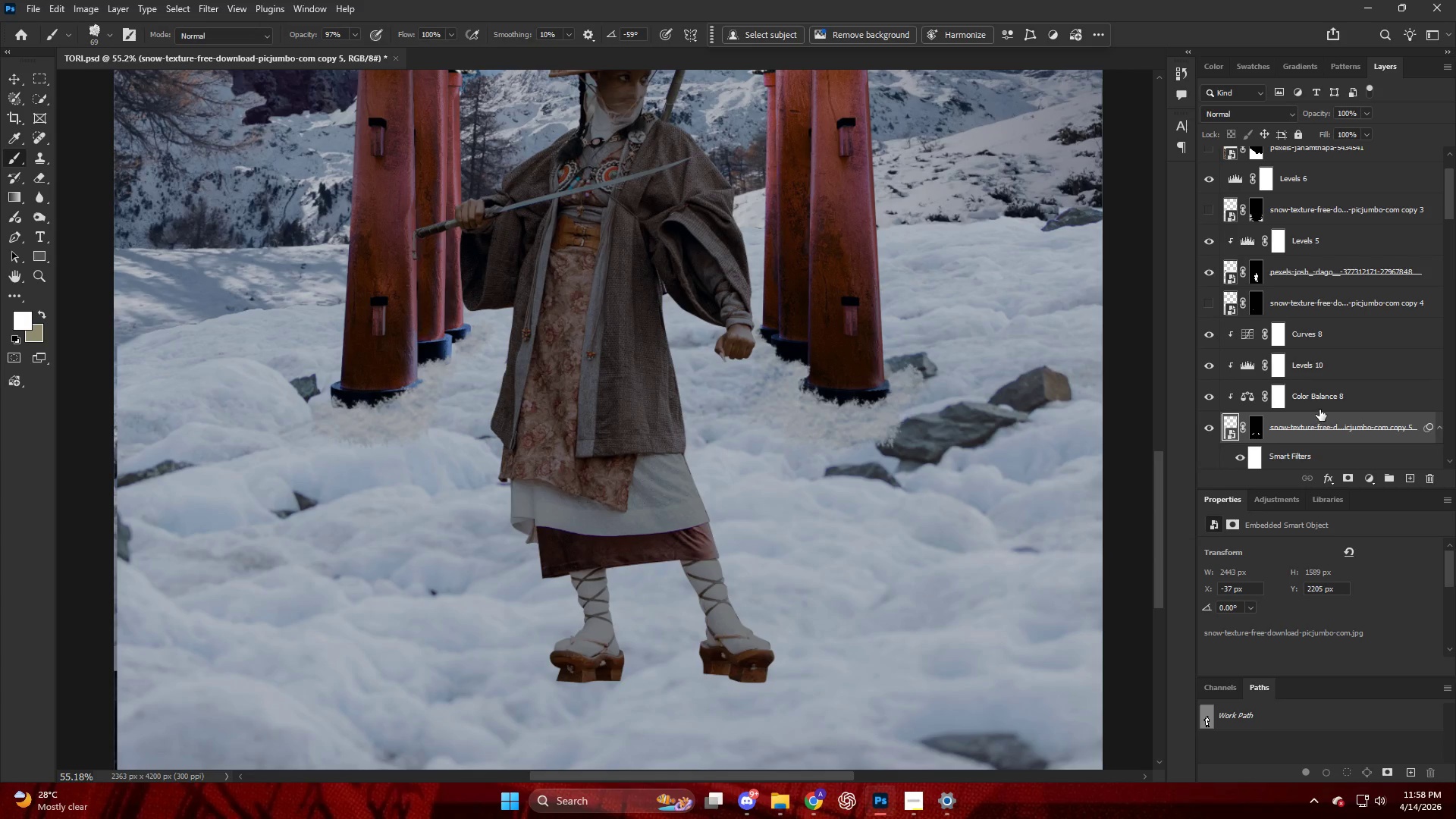 
left_click([1323, 409])
 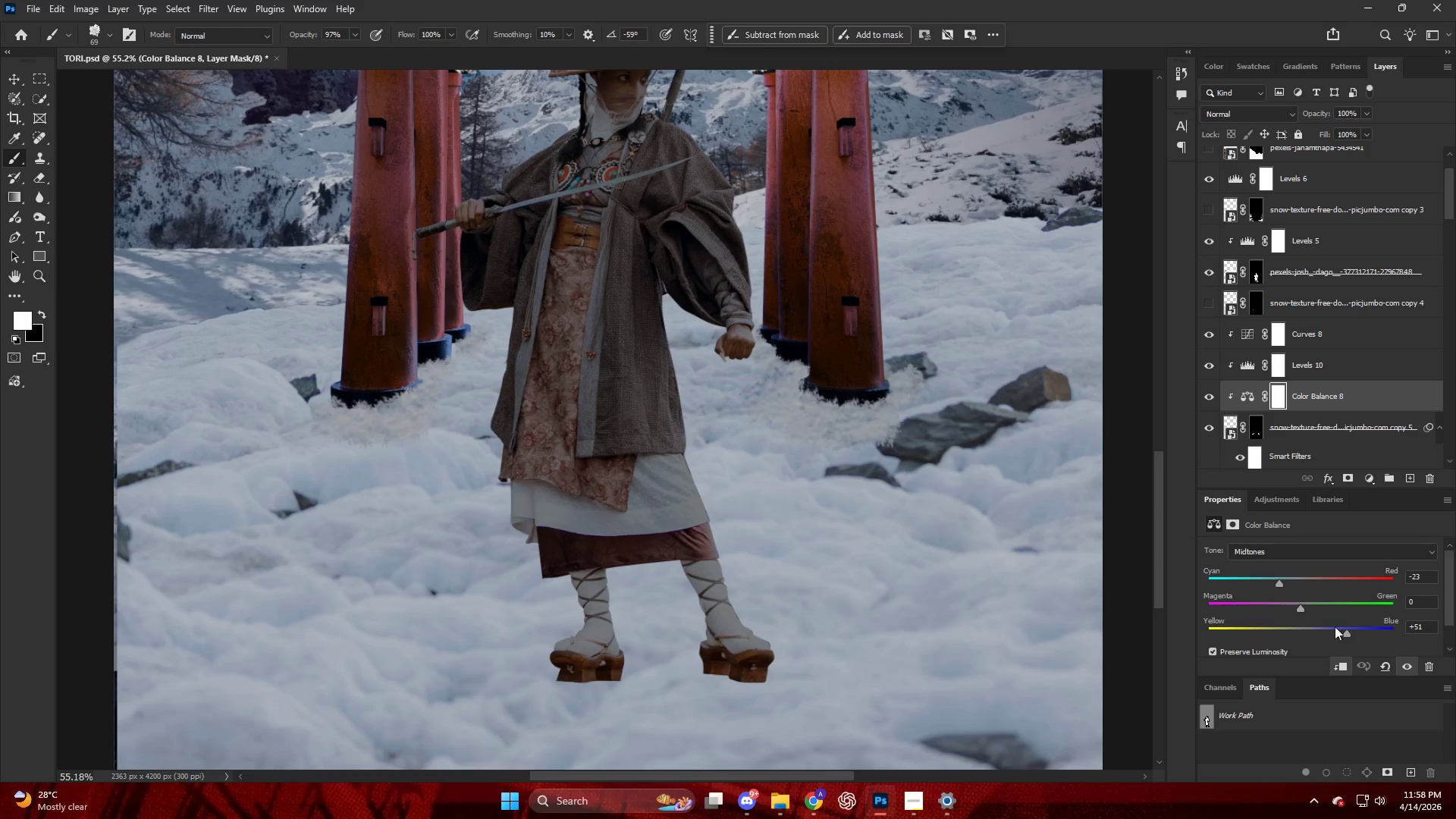 
left_click_drag(start_coordinate=[1345, 632], to_coordinate=[1388, 642])
 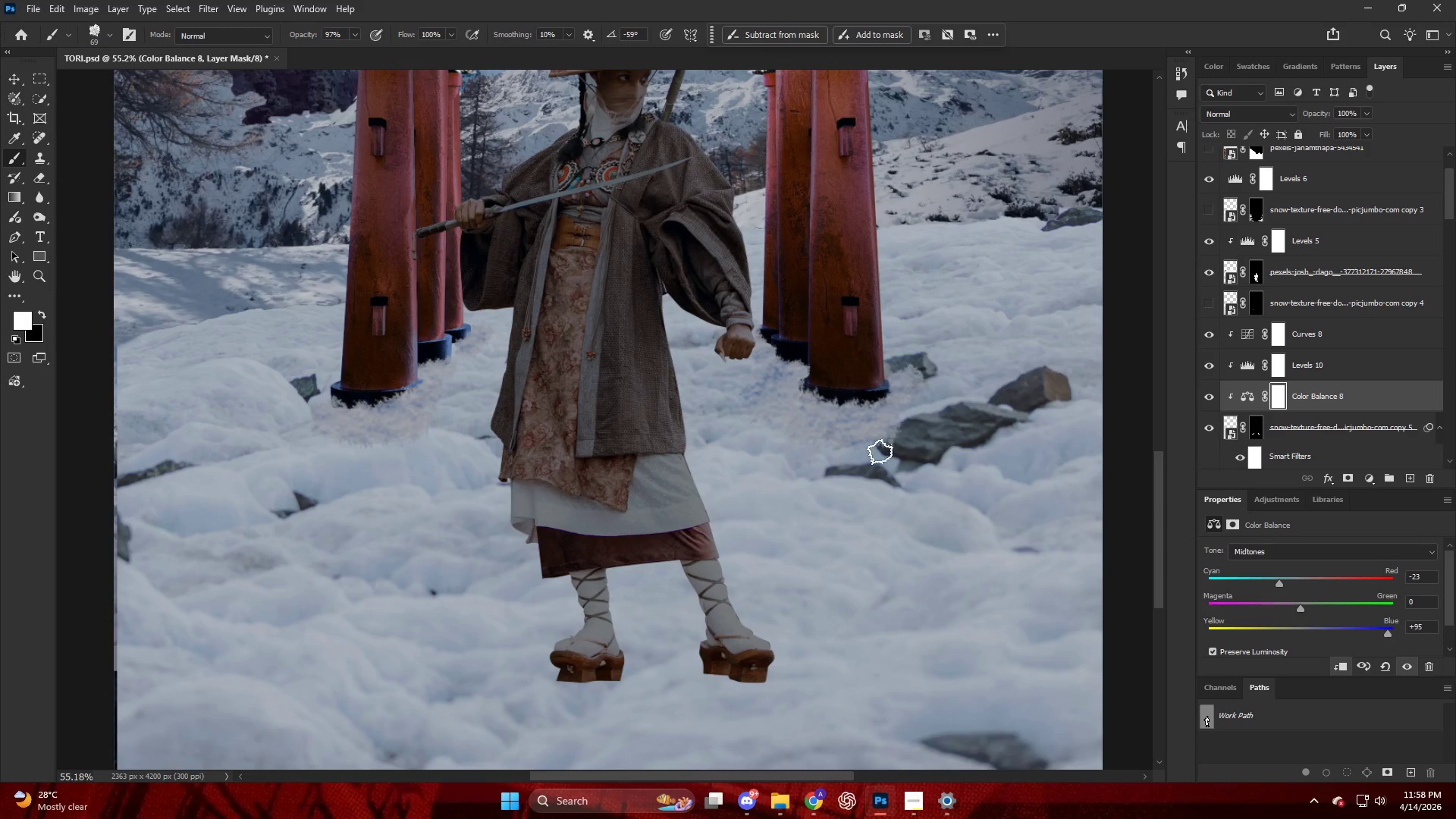 
hold_key(key=AltLeft, duration=0.47)
scroll: coordinate [748, 403], scroll_direction: down, amount: 6.0
 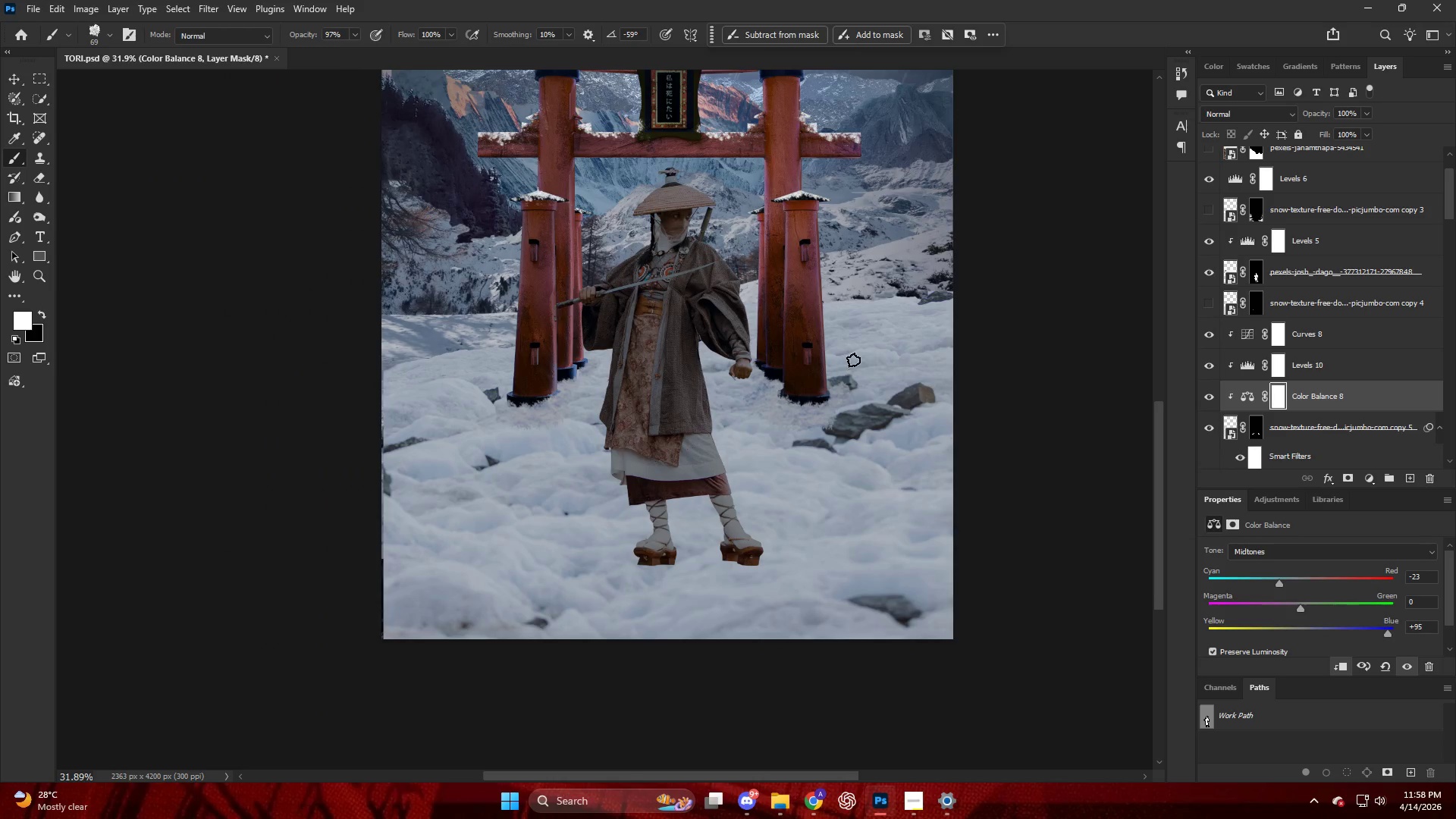 
key(Alt+AltLeft)
 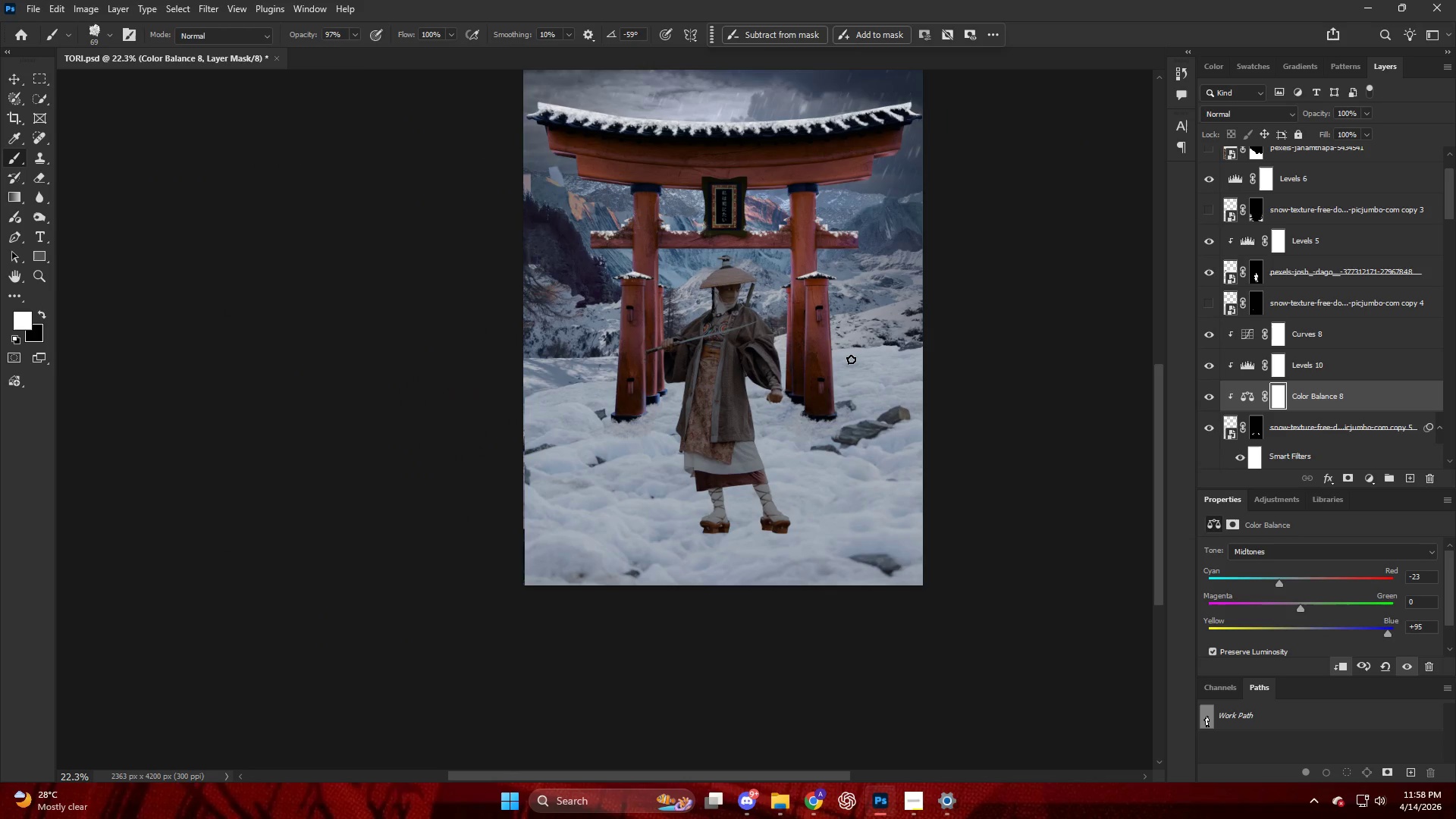 
scroll: coordinate [851, 359], scroll_direction: none, amount: 0.0
 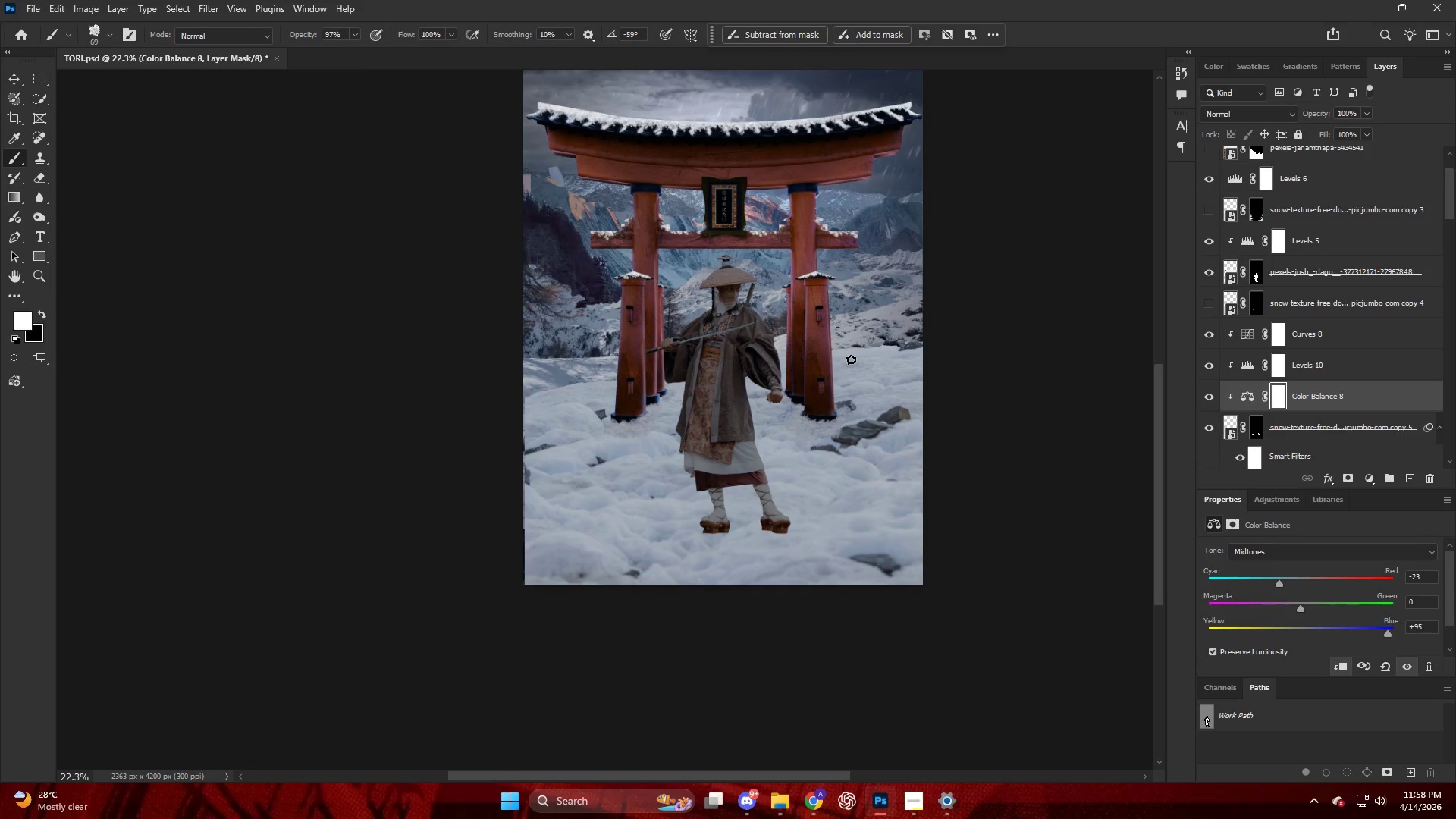 
hold_key(key=AltLeft, duration=0.78)
hold_key(key=AltLeft, duration=0.5)
hold_key(key=AltLeft, duration=0.31)
scroll: coordinate [758, 335], scroll_direction: up, amount: 26.0
 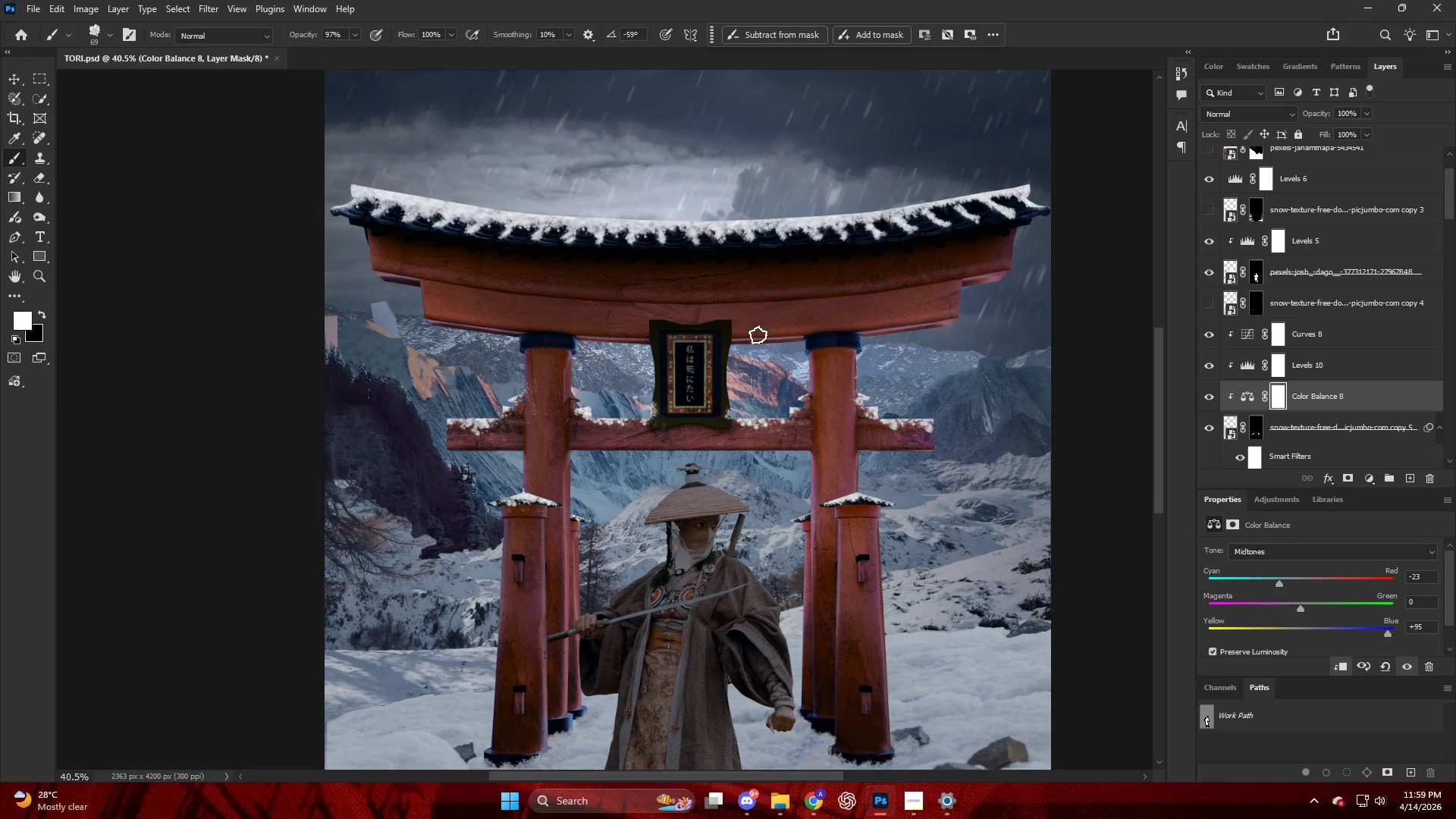 
scroll: coordinate [758, 335], scroll_direction: down, amount: 4.0
 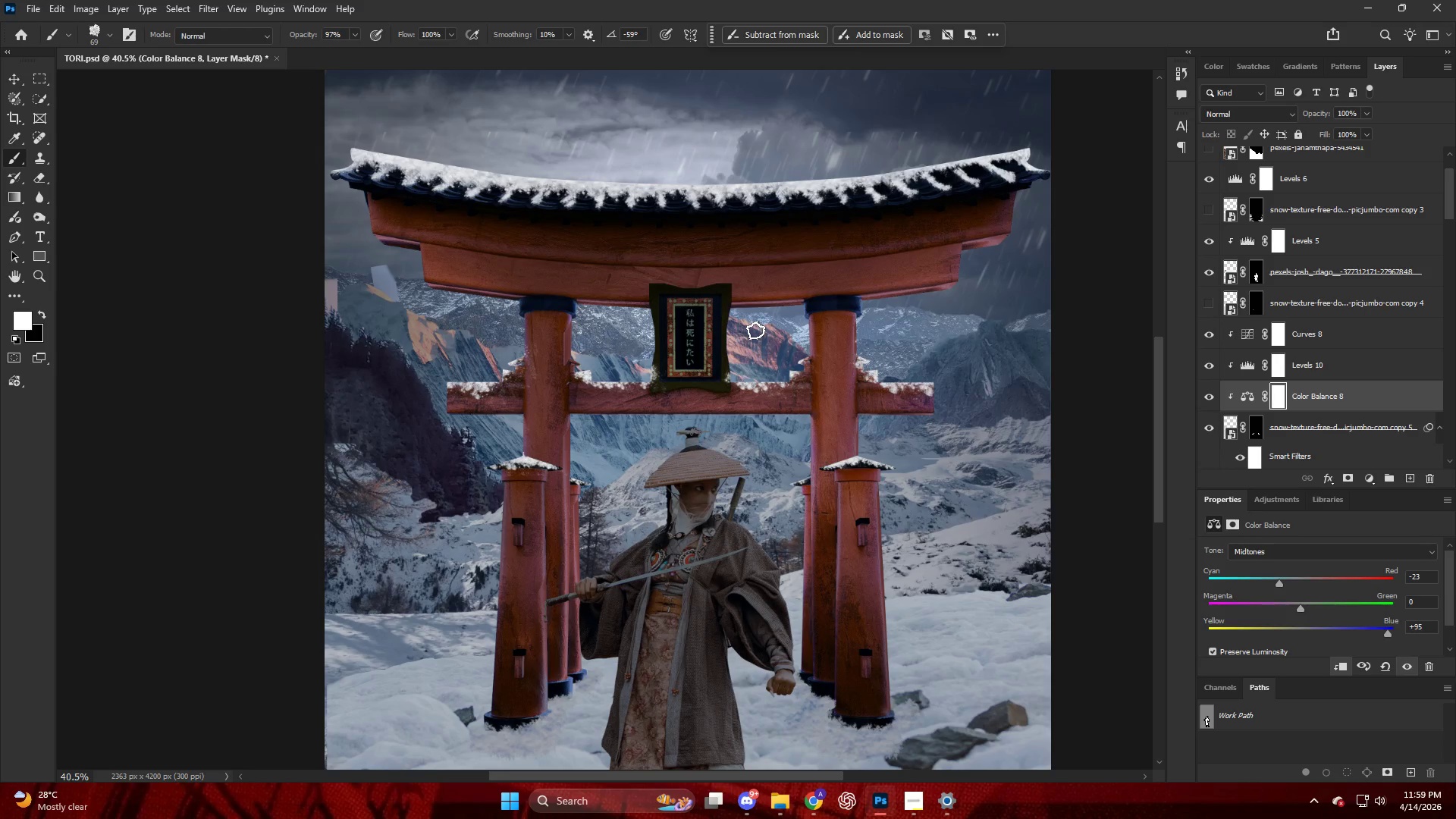 
key(Alt+AltLeft)
 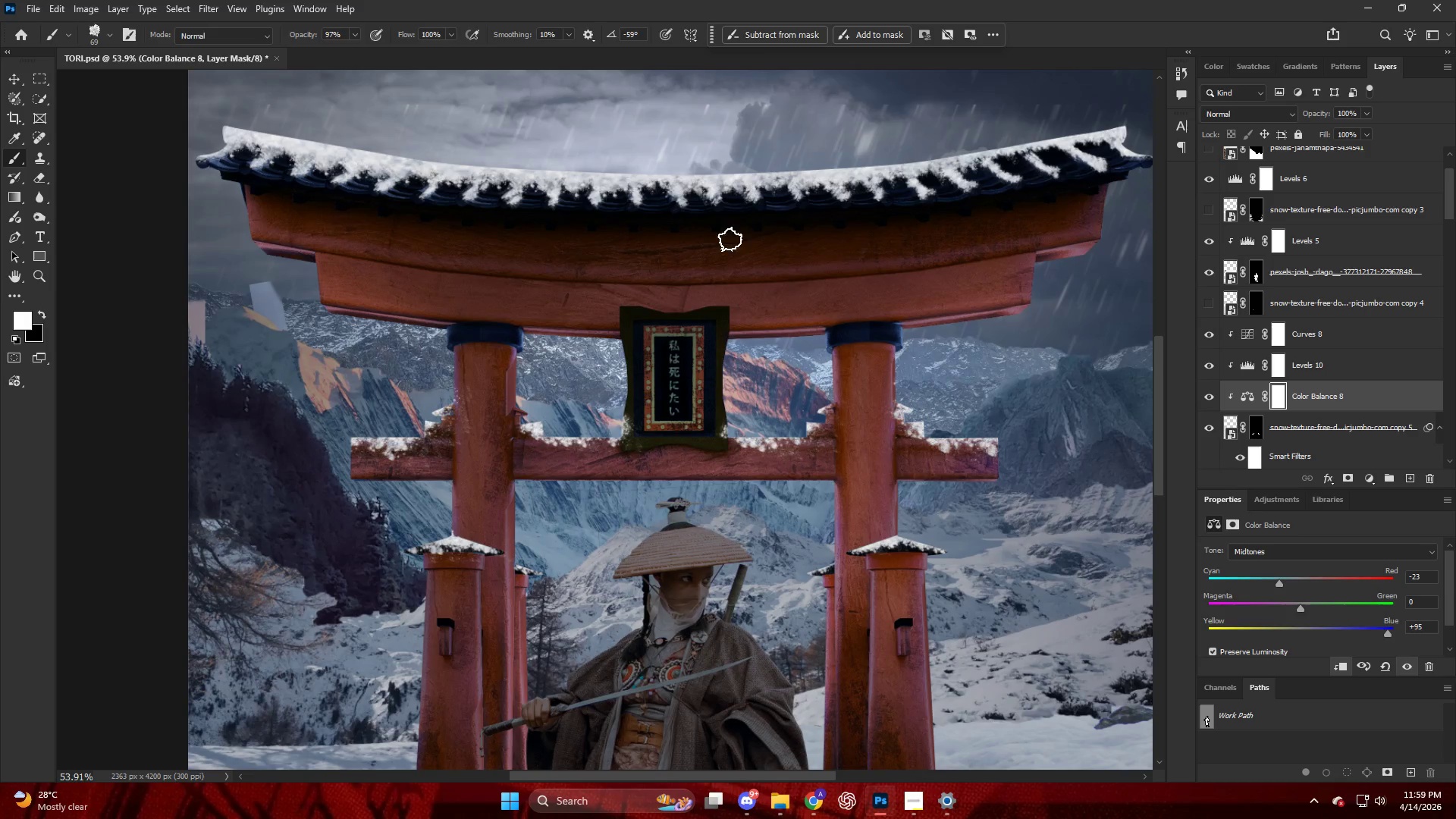 
key(V)
 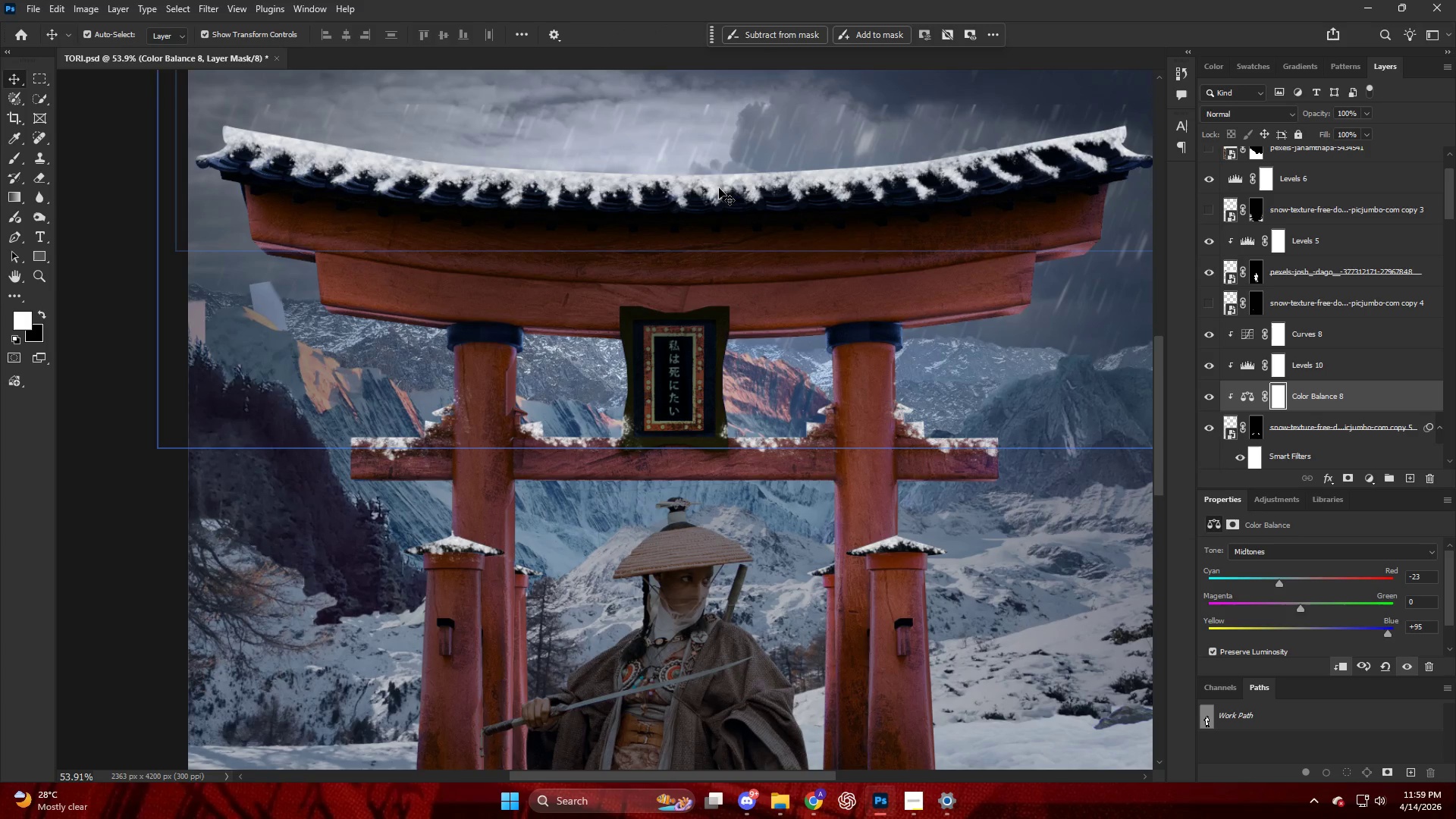 
scroll: coordinate [736, 262], scroll_direction: up, amount: 4.0
 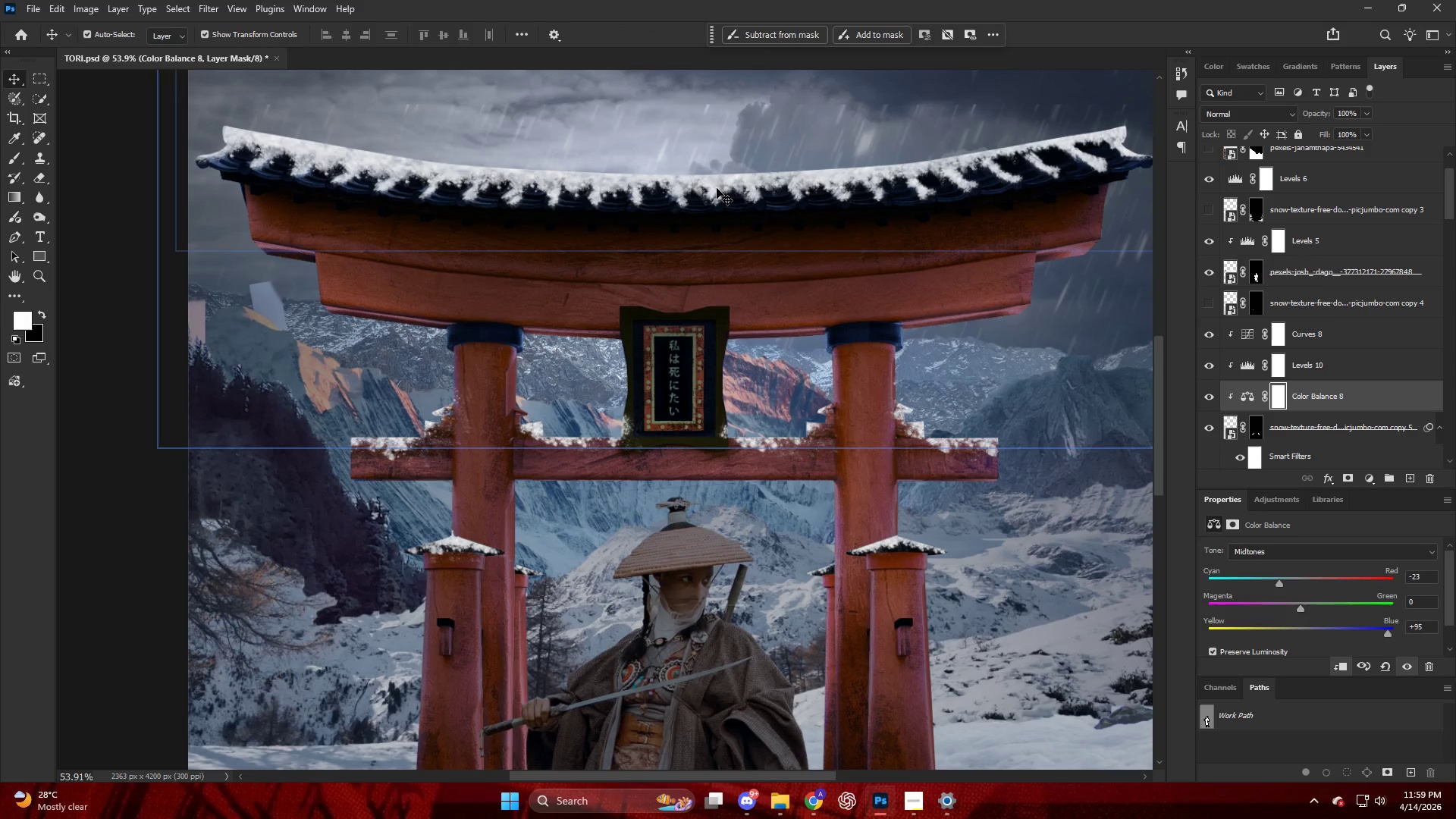 
scroll: coordinate [726, 206], scroll_direction: down, amount: 5.0
 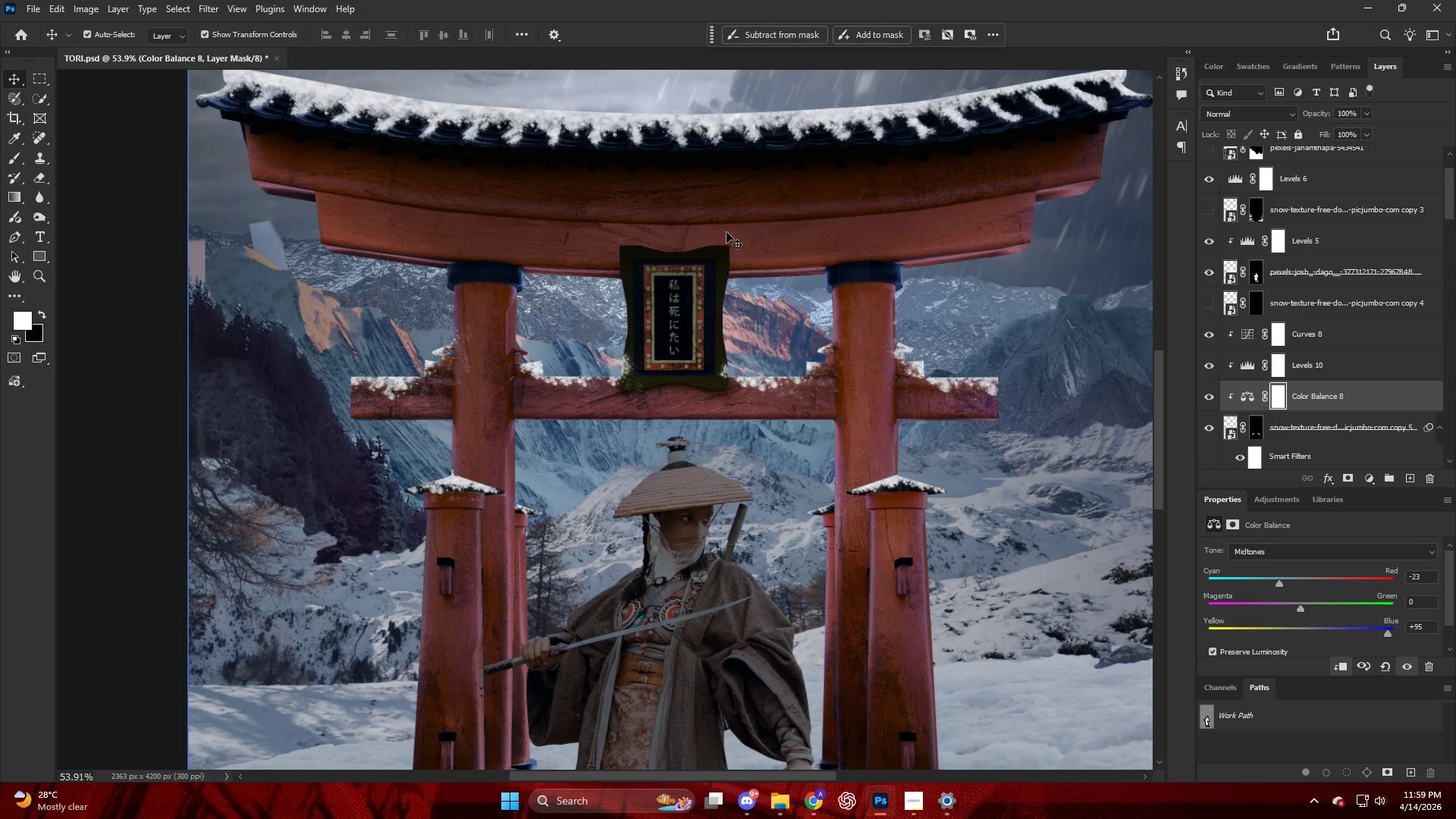 
hold_key(key=AltLeft, duration=0.5)
scroll: coordinate [733, 238], scroll_direction: down, amount: 5.0
 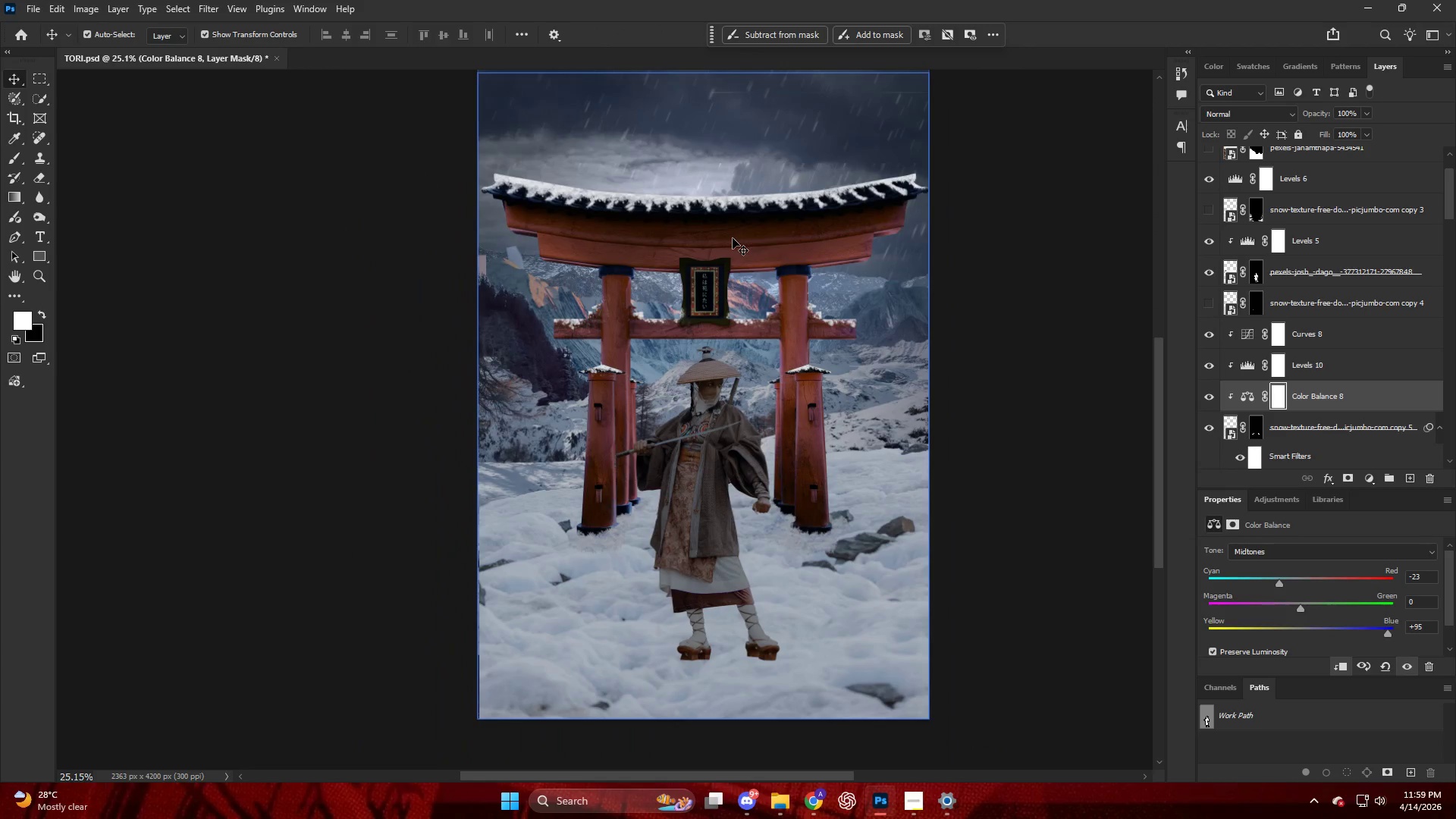 
hold_key(key=AltLeft, duration=0.31)
 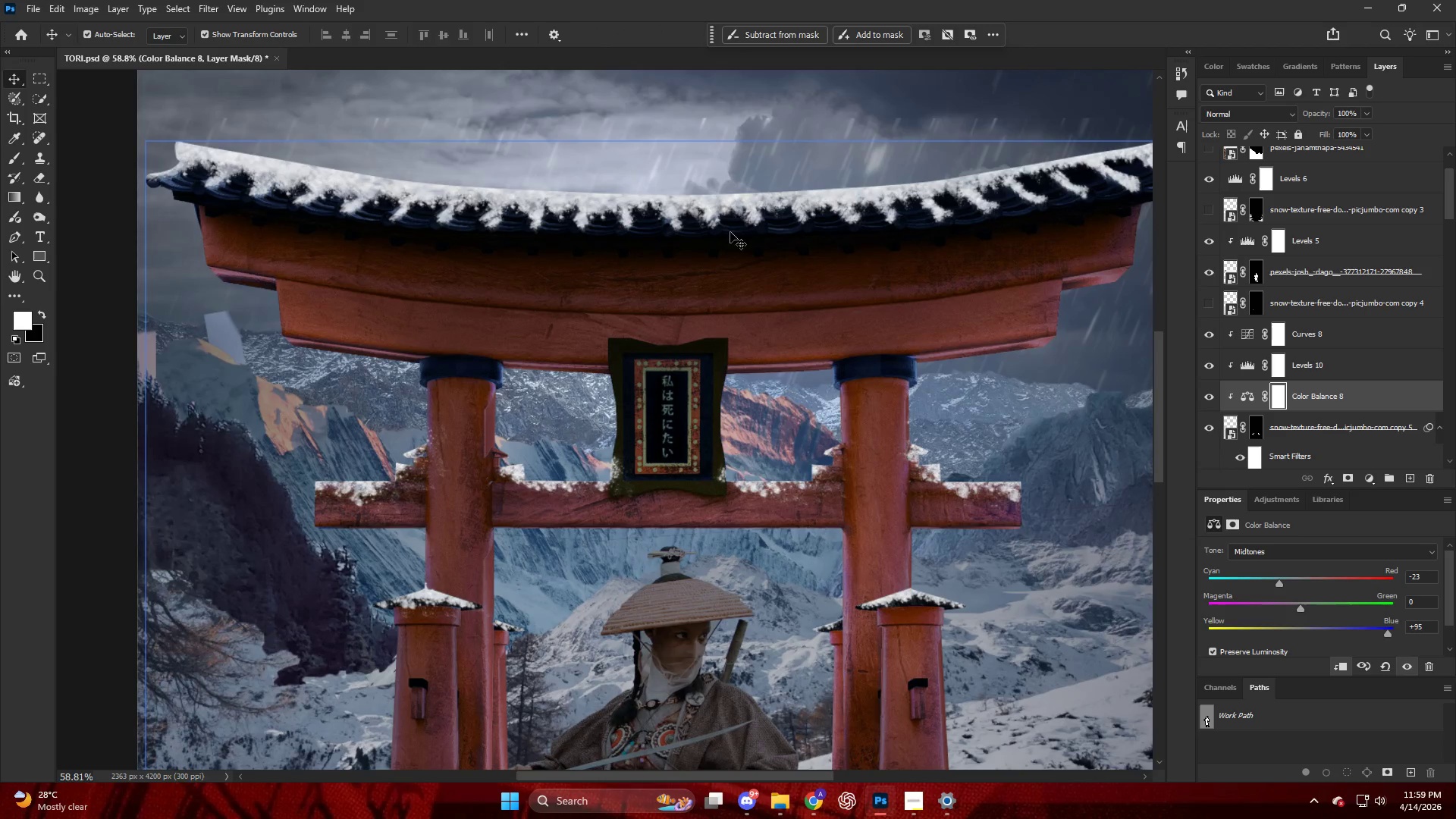 
key(Alt+AltLeft)
 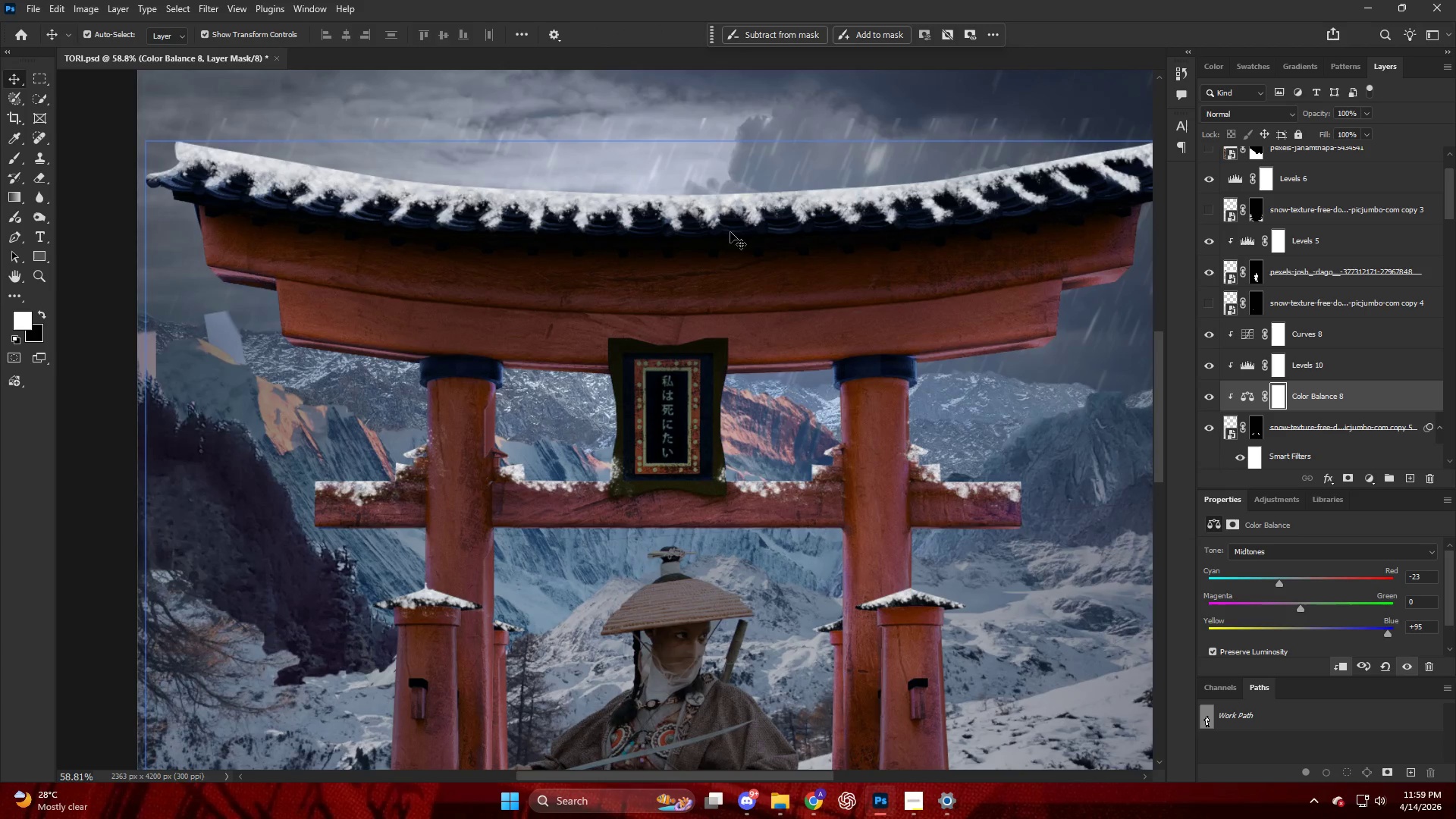 
key(V)
 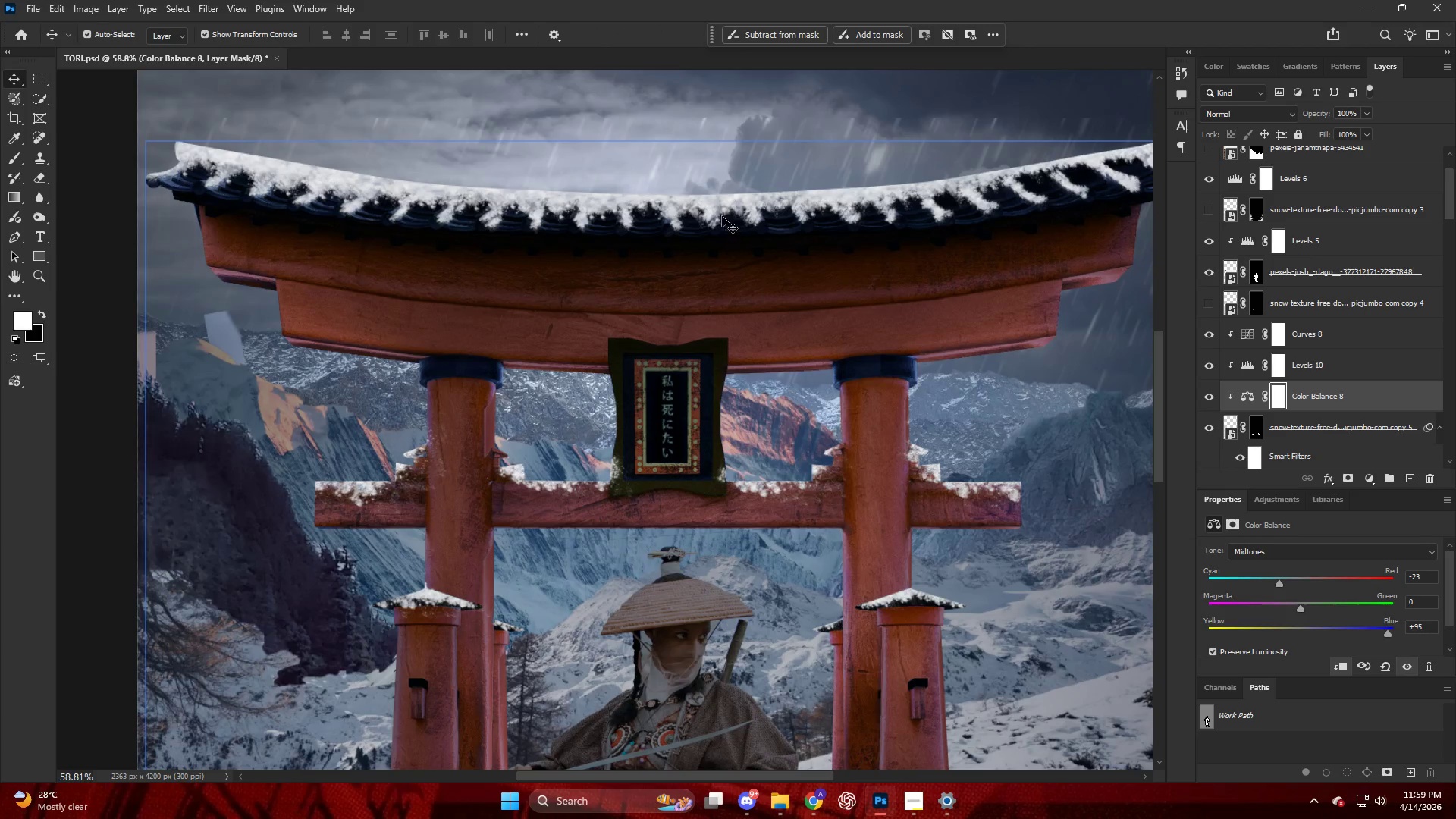 
left_click([715, 207])
 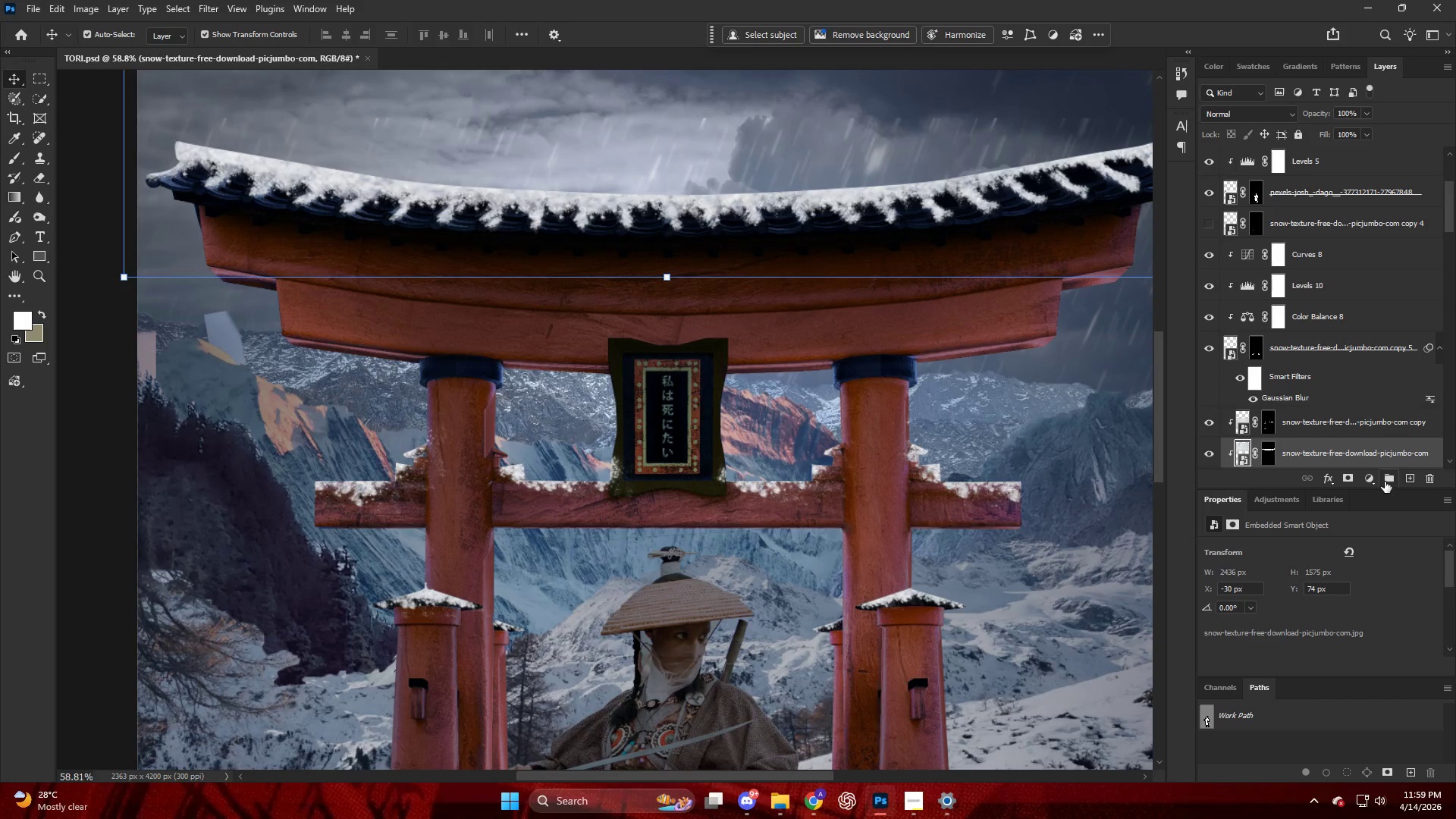 
scroll: coordinate [733, 237], scroll_direction: up, amount: 12.0
 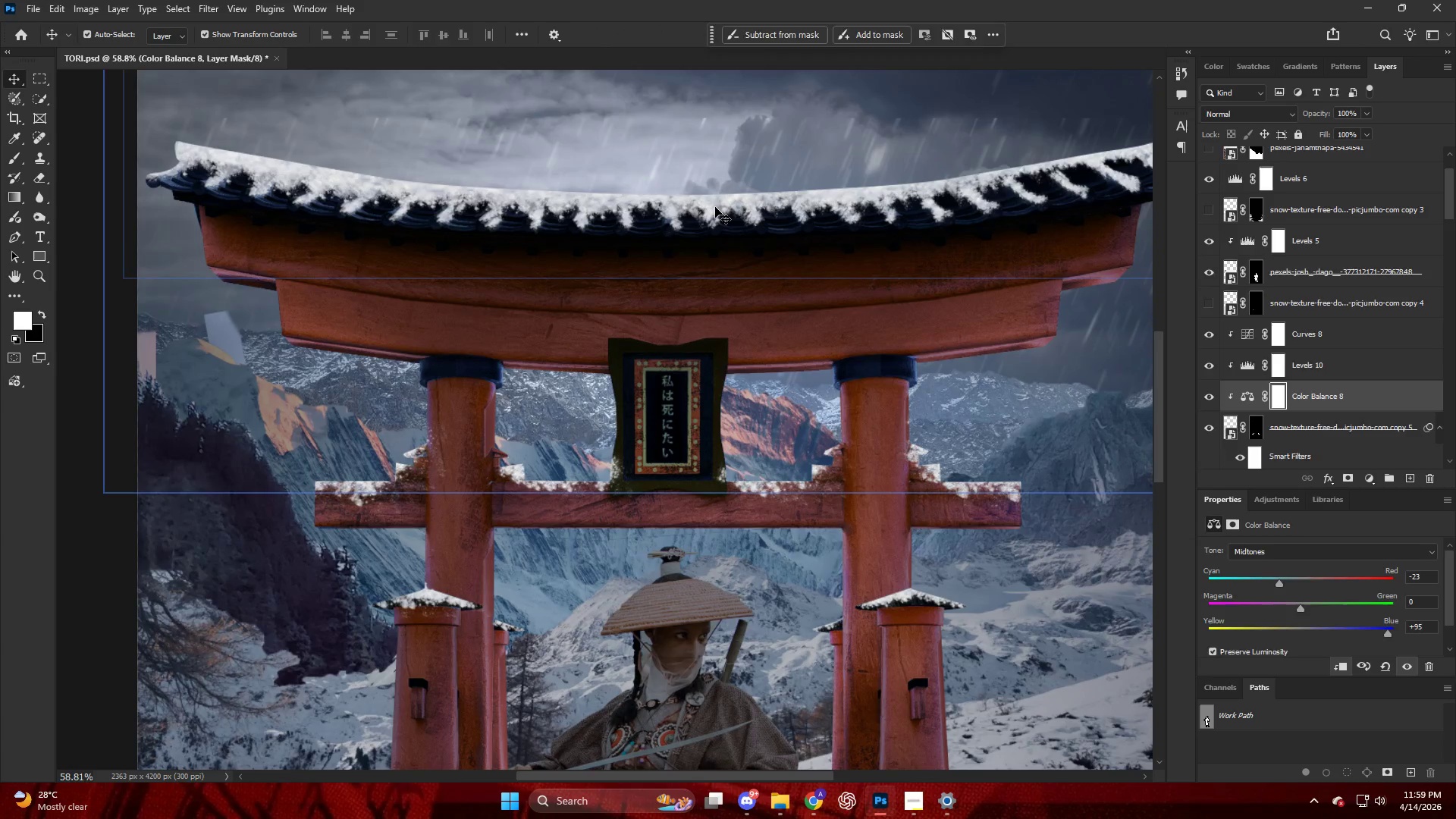 
left_click([1374, 479])
 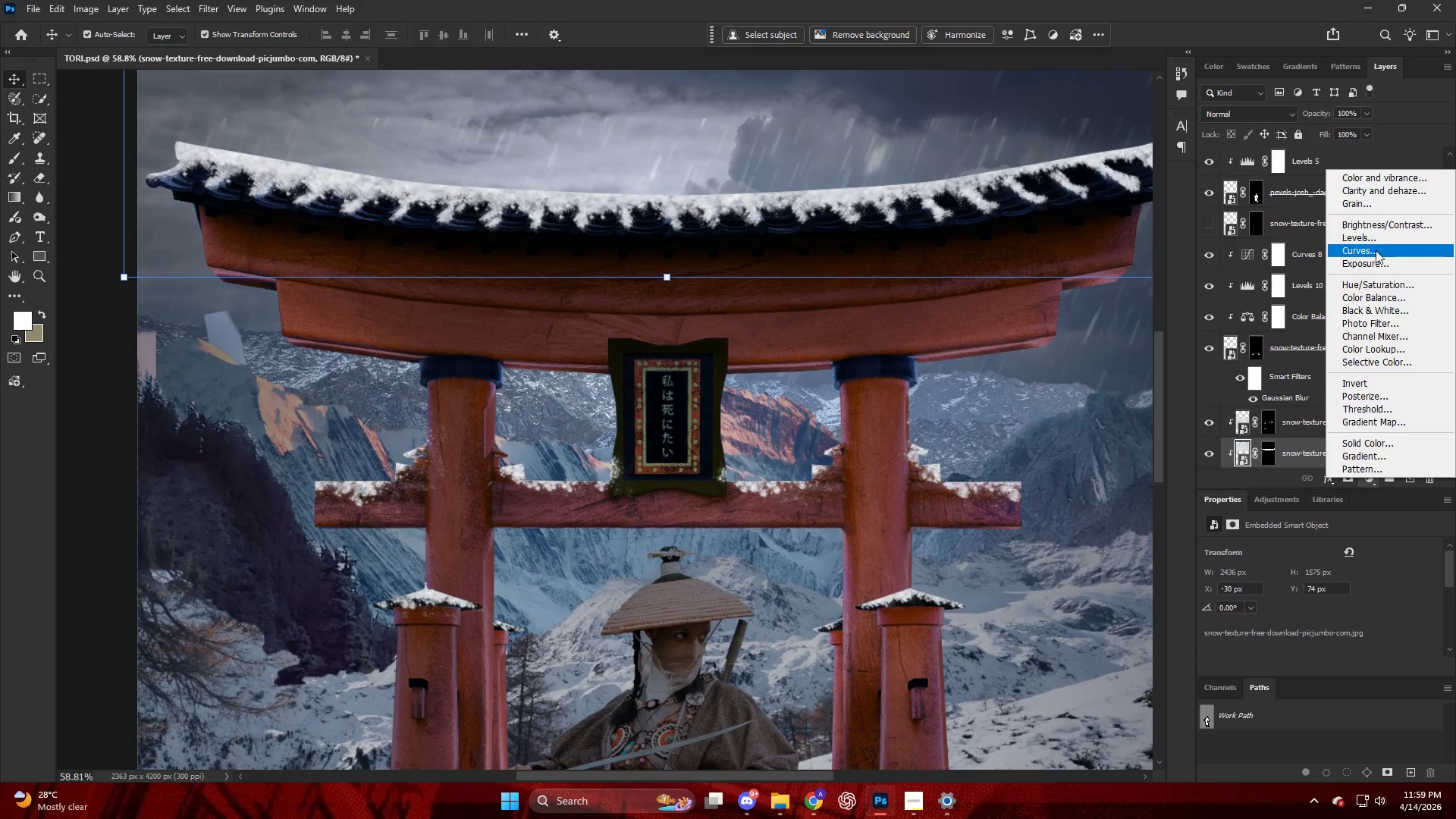 
left_click([1373, 239])
 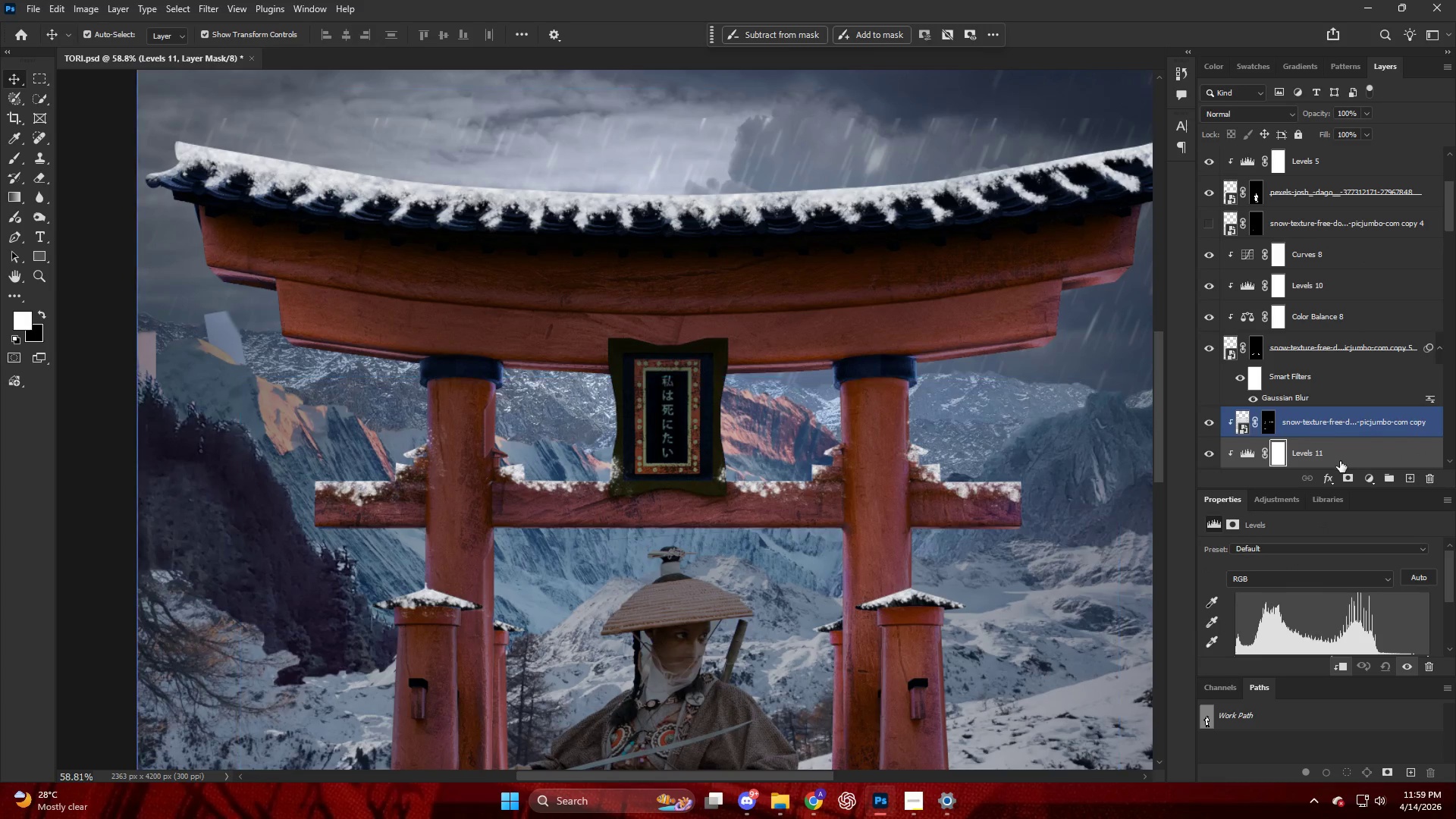 
scroll: coordinate [1398, 627], scroll_direction: down, amount: 11.0
 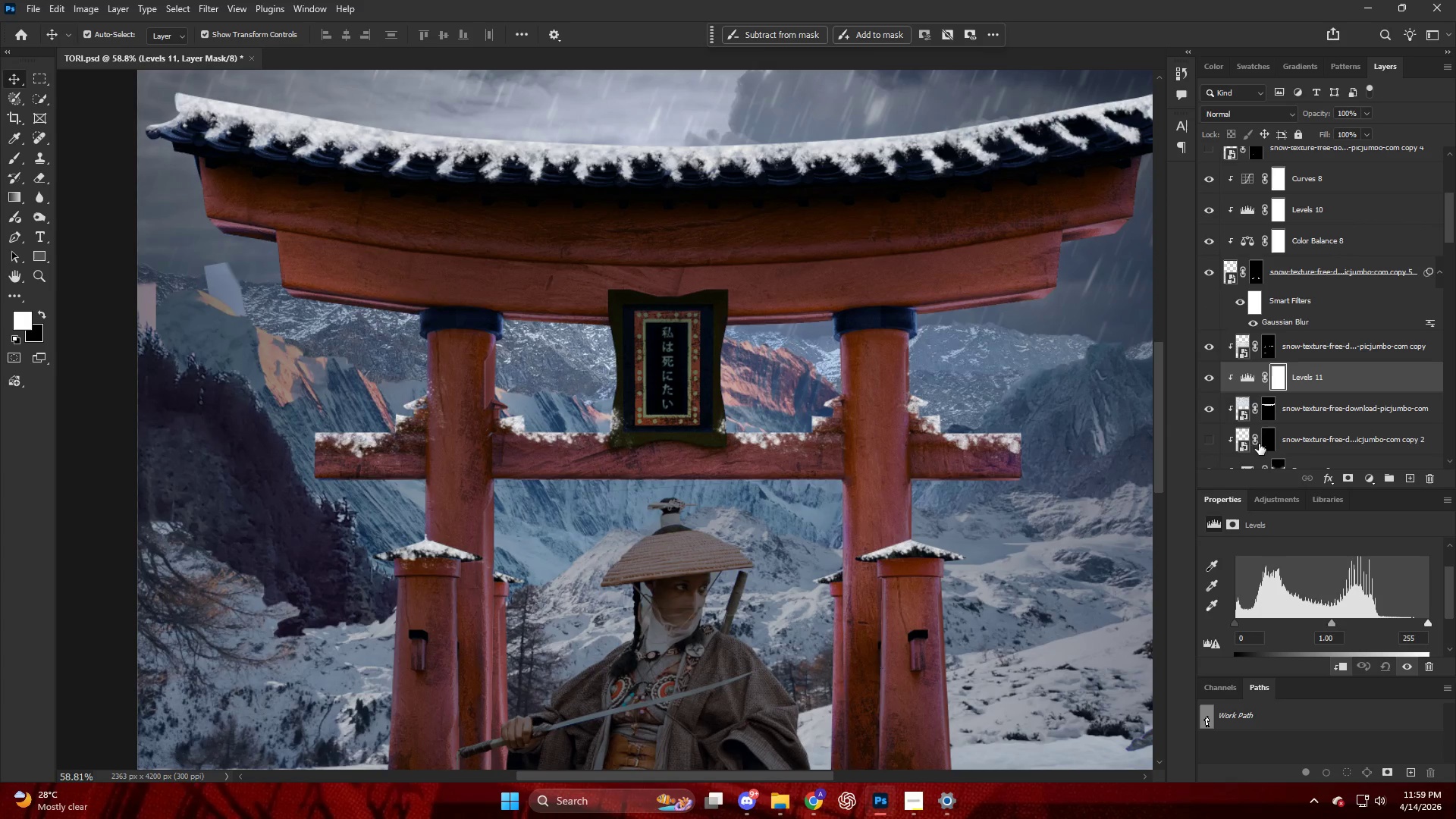 
hold_key(key=AltLeft, duration=0.73)
left_click_drag(start_coordinate=[1270, 401], to_coordinate=[1286, 366])
 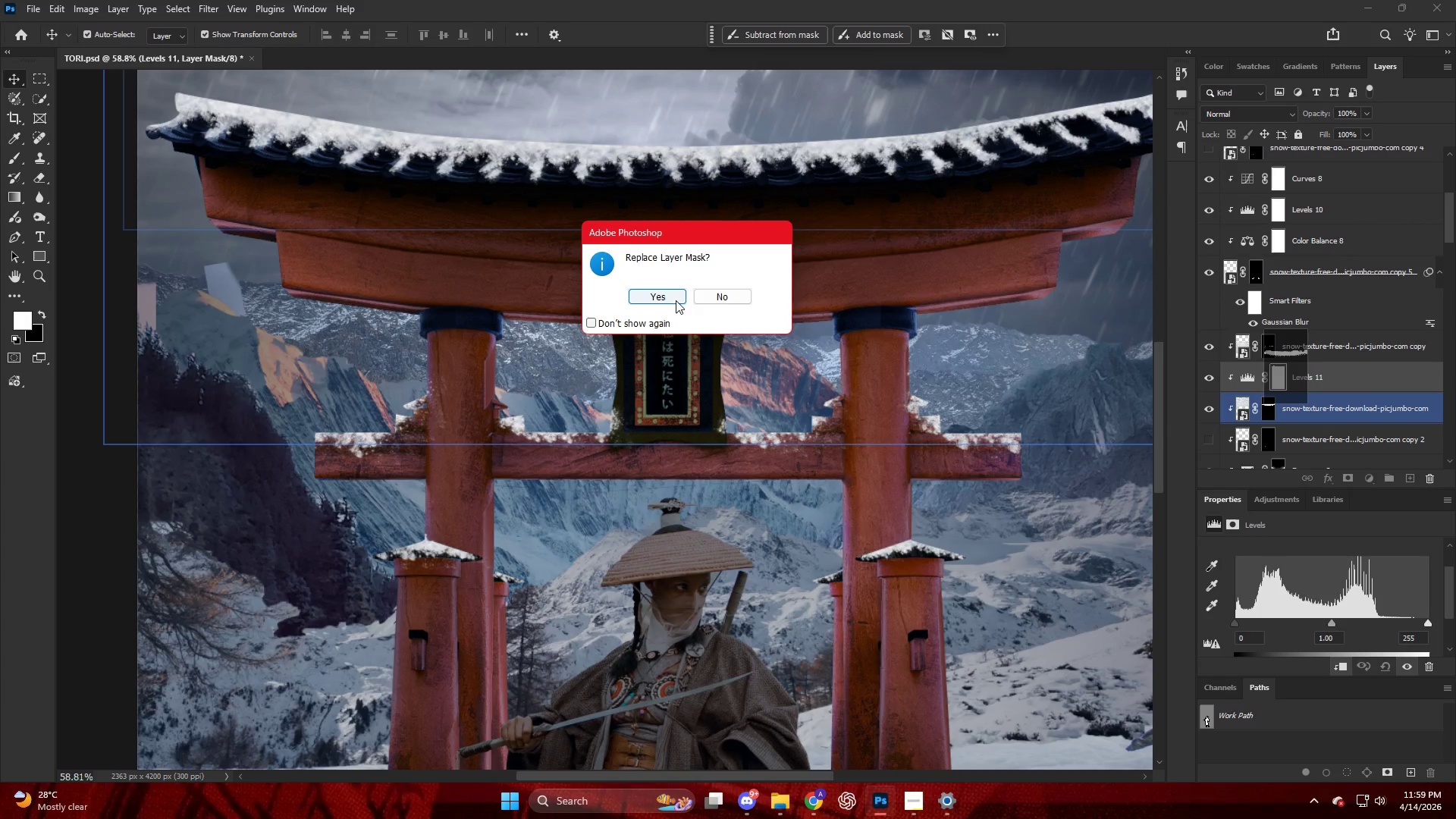 
left_click([664, 293])
 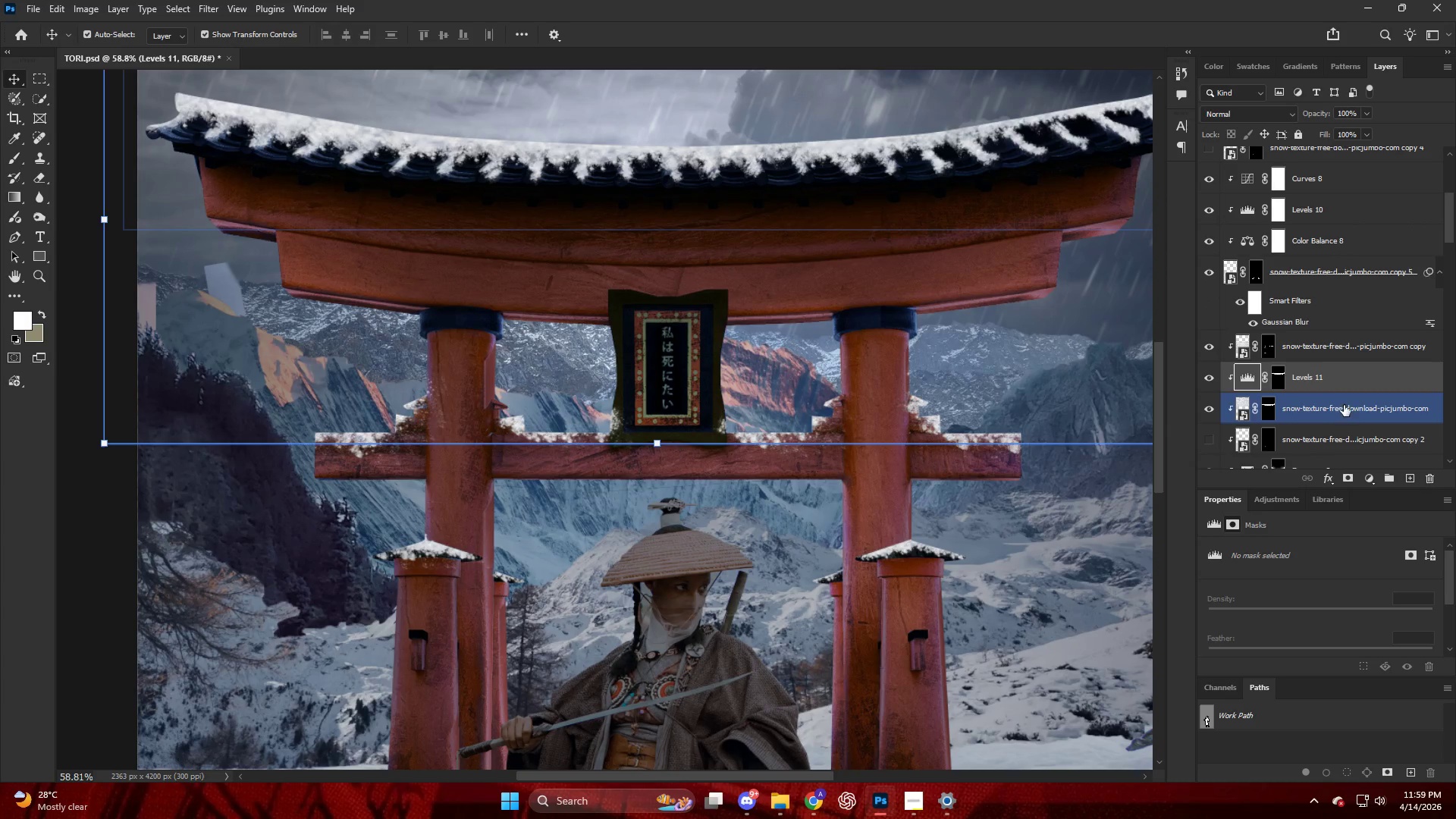 
scroll: coordinate [1379, 435], scroll_direction: down, amount: 4.0
 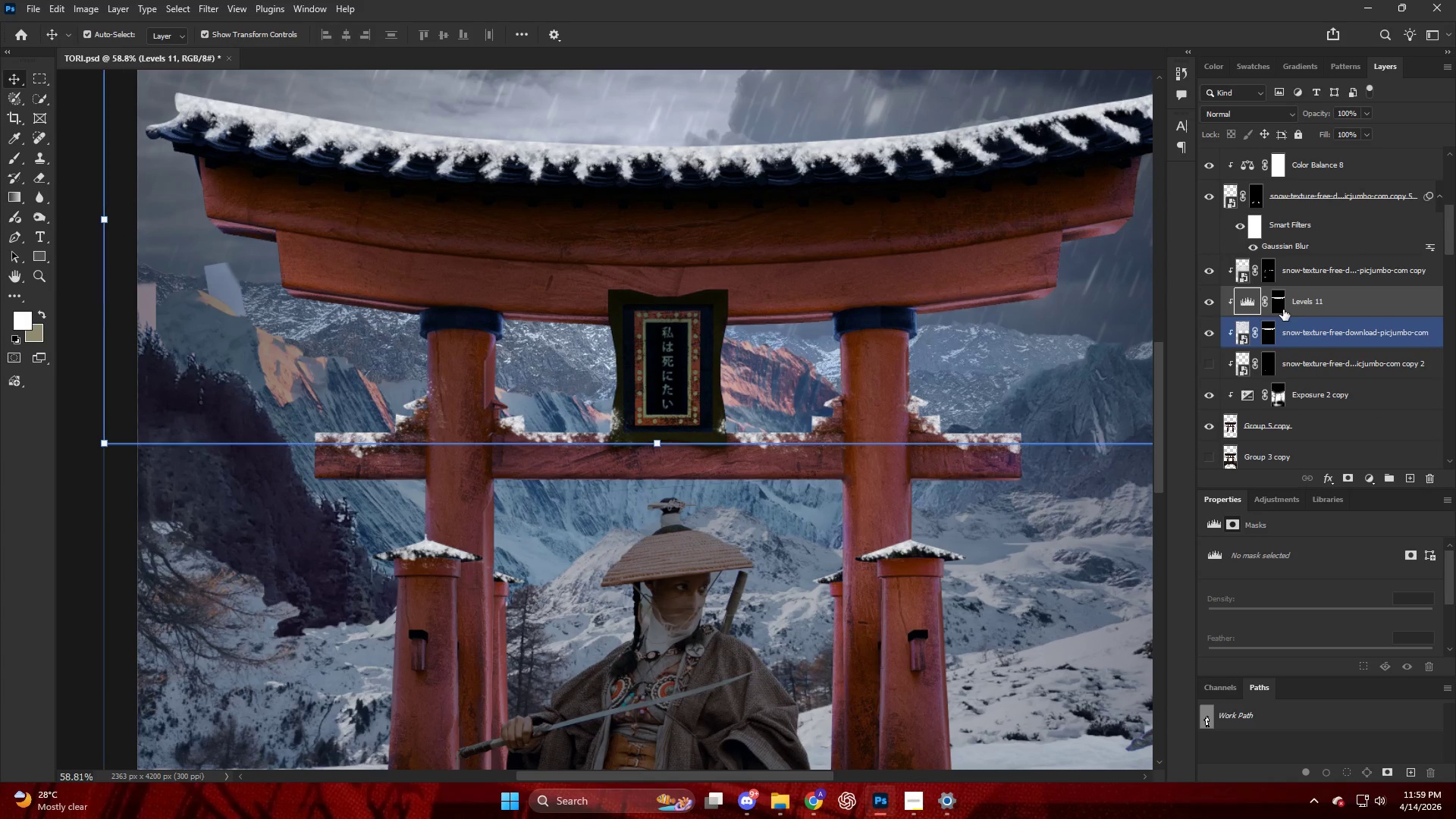 
left_click([1352, 300])
 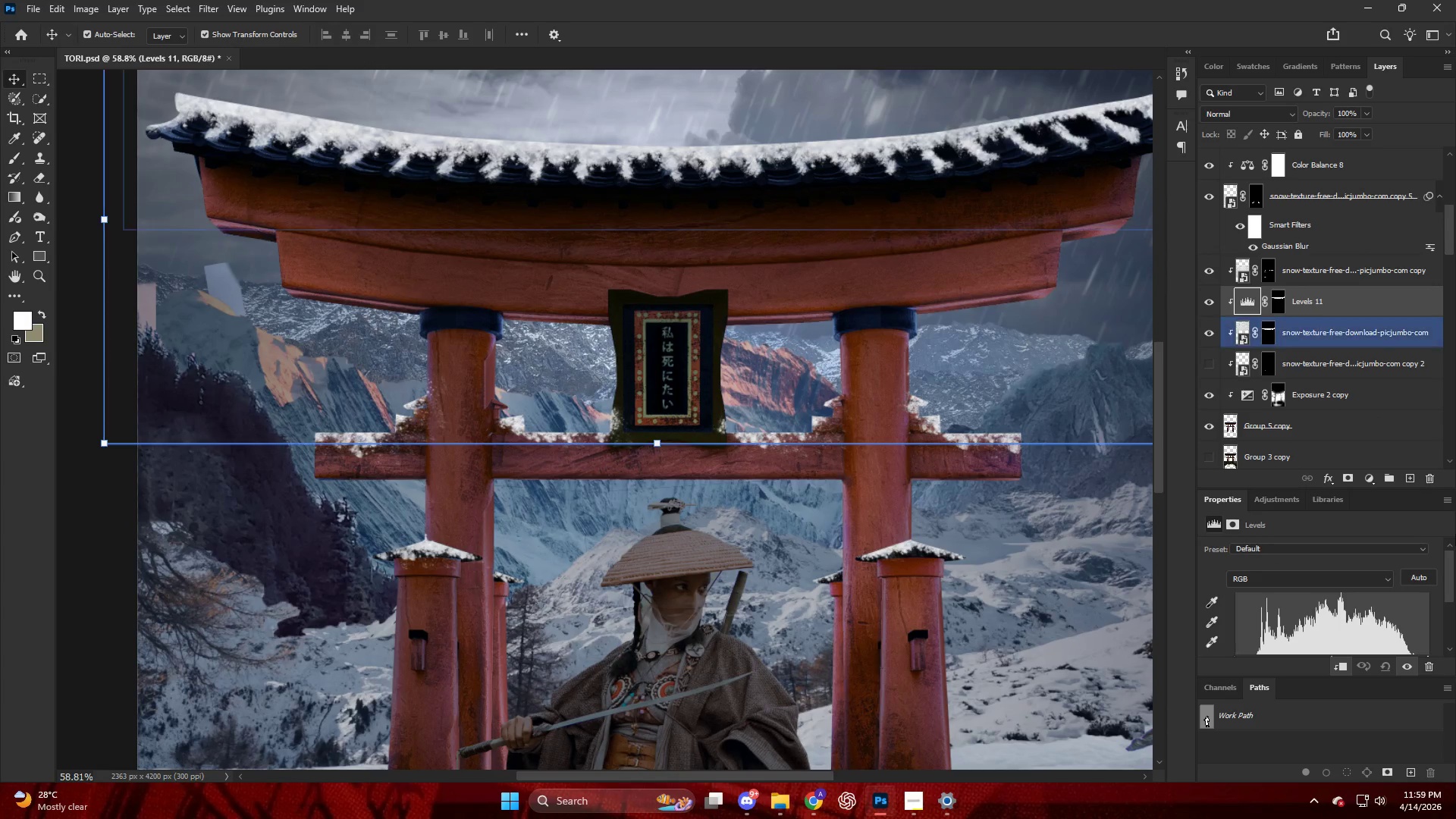 
scroll: coordinate [1350, 590], scroll_direction: down, amount: 12.0
 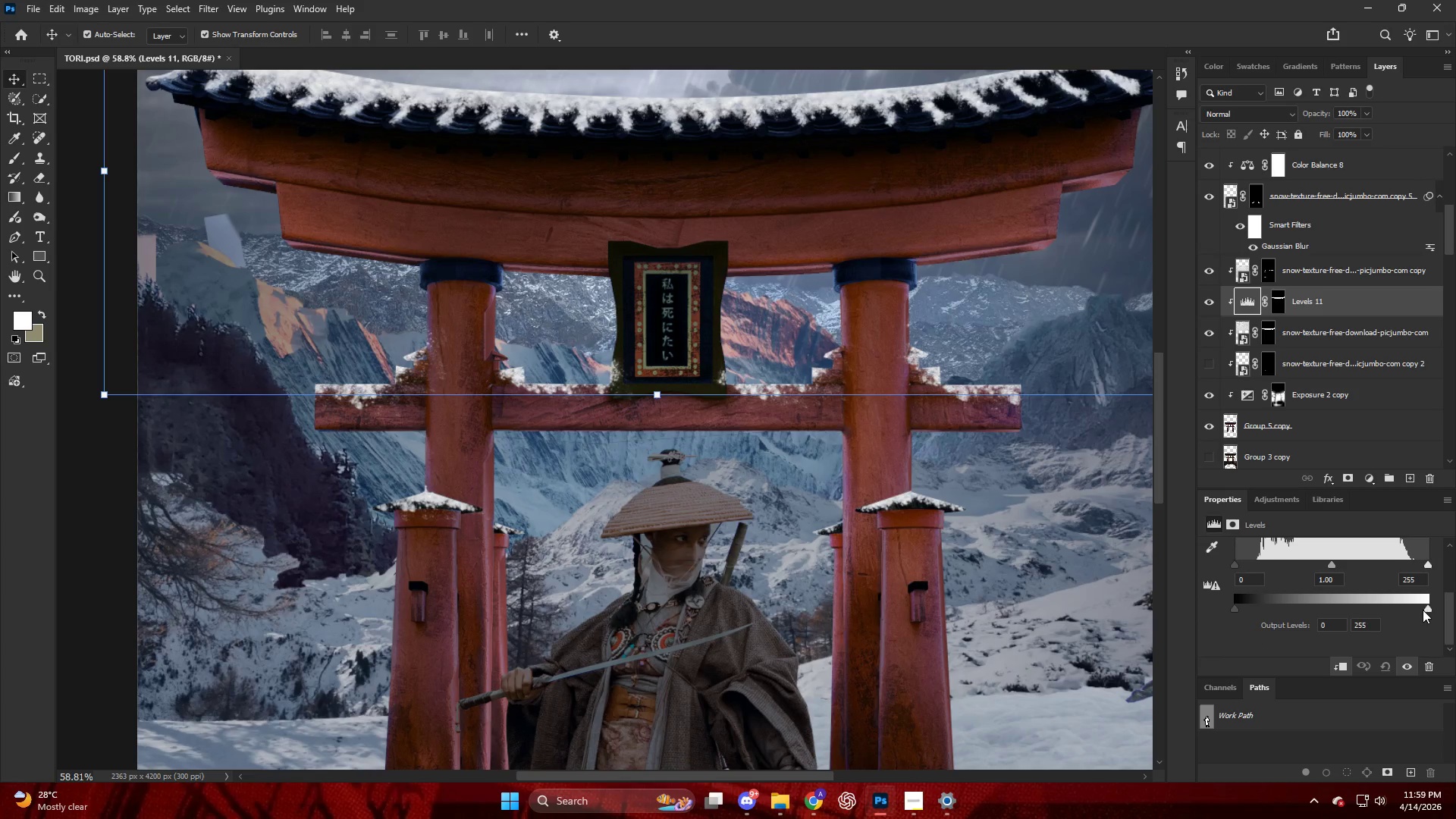 
left_click_drag(start_coordinate=[1423, 610], to_coordinate=[1386, 611])
 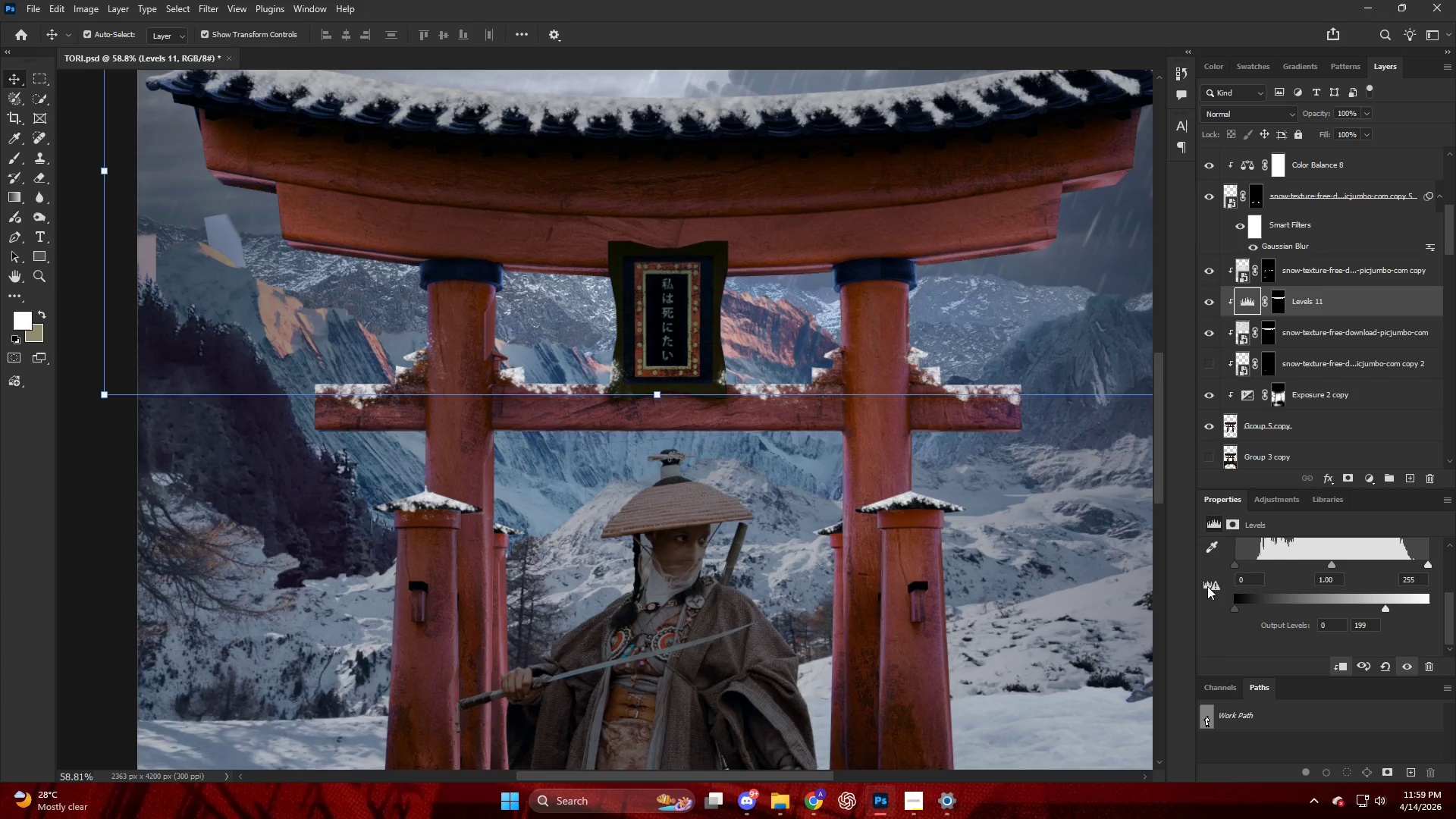 
key(Alt+AltLeft)
 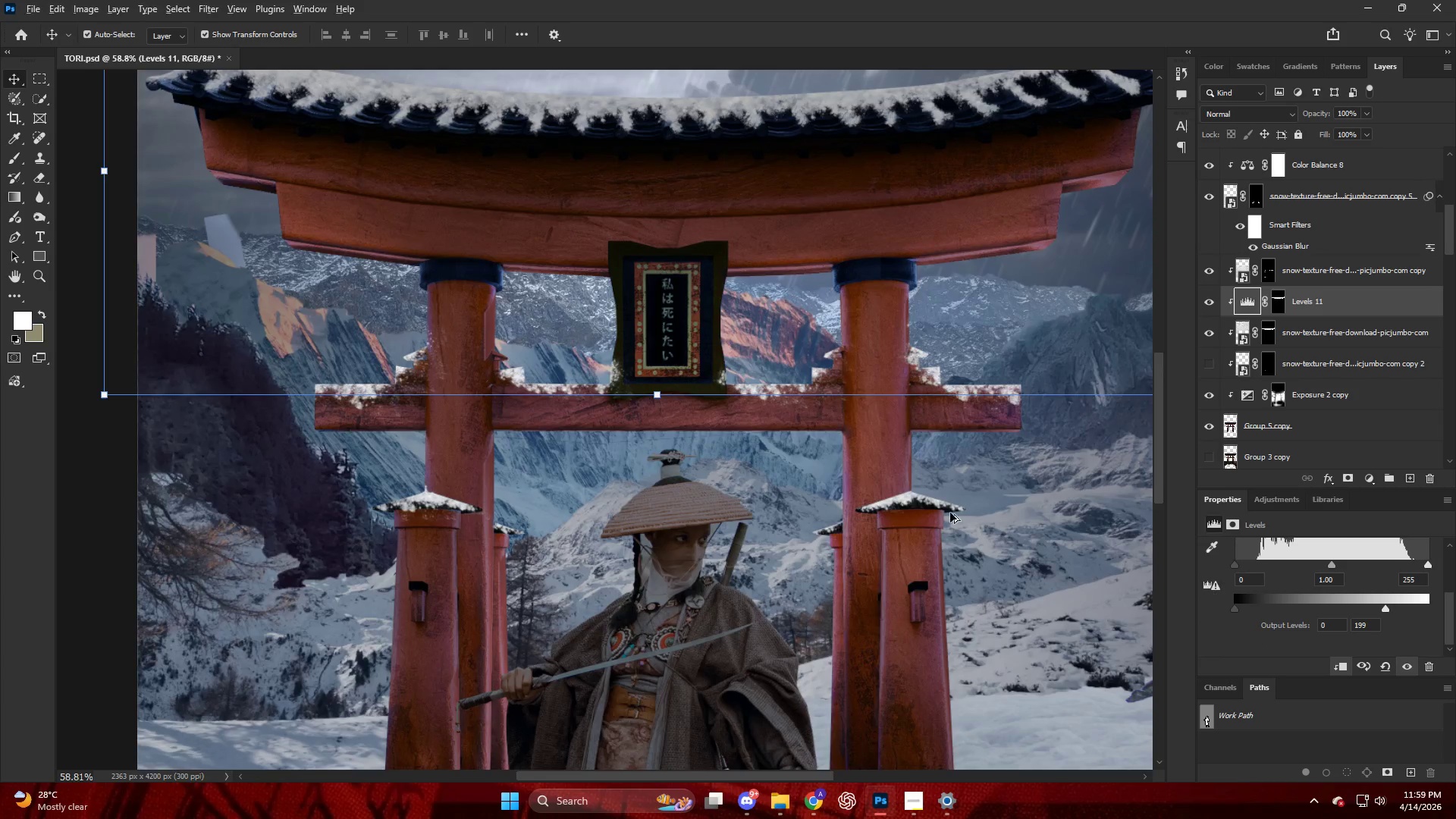 
scroll: coordinate [927, 480], scroll_direction: down, amount: 7.0
 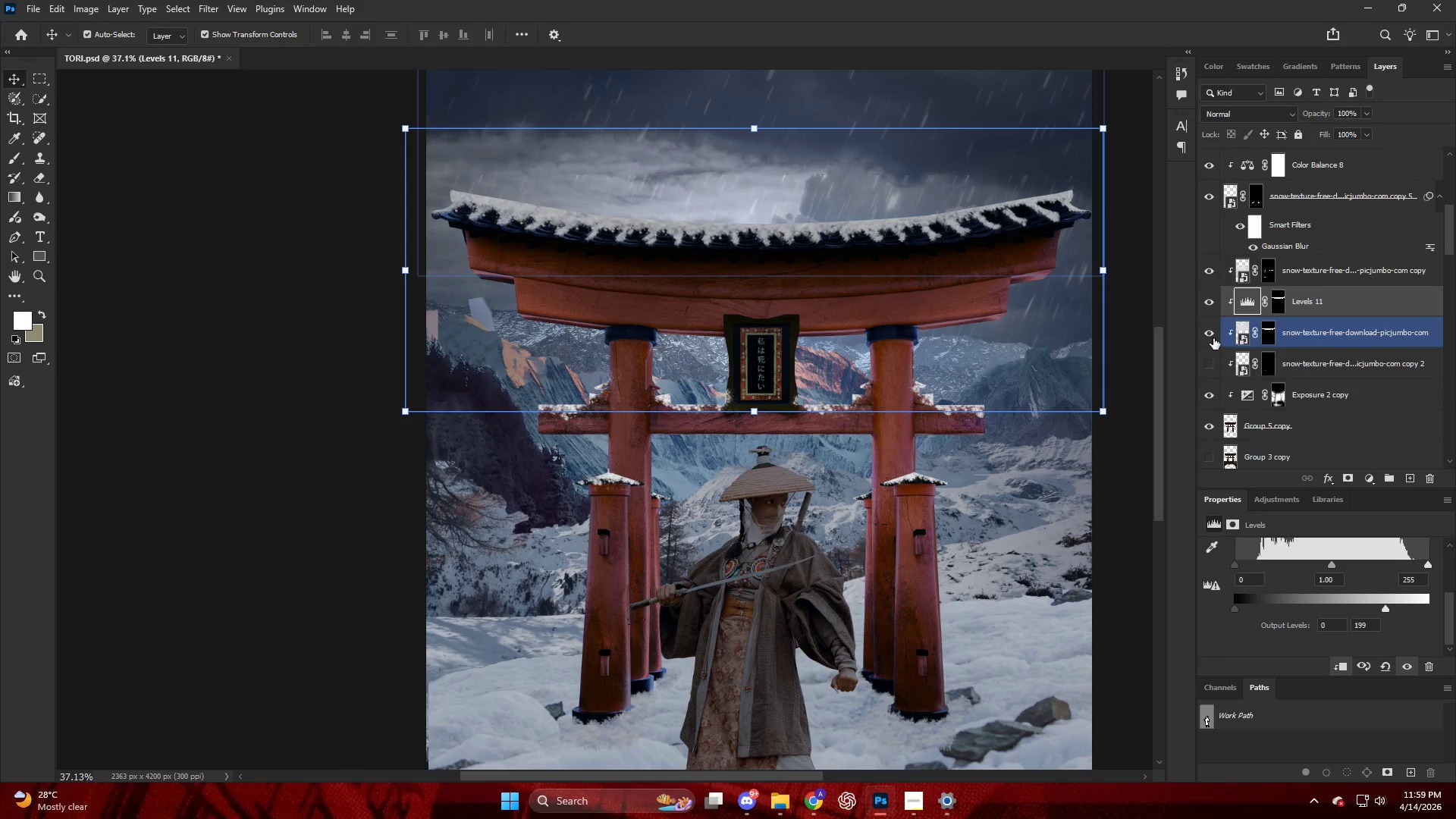 
double_click([1209, 334])
 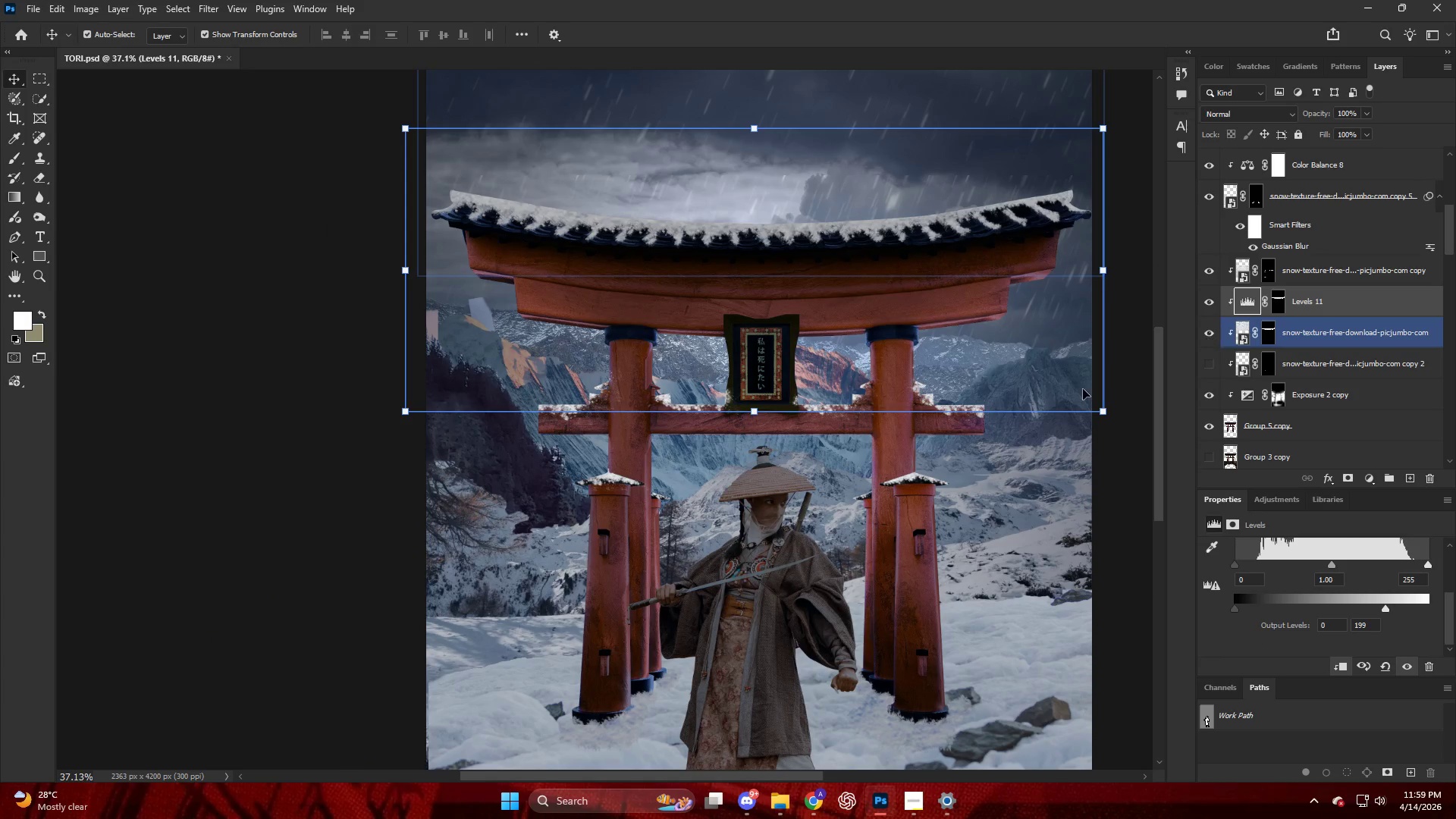 
key(Alt+AltLeft)
 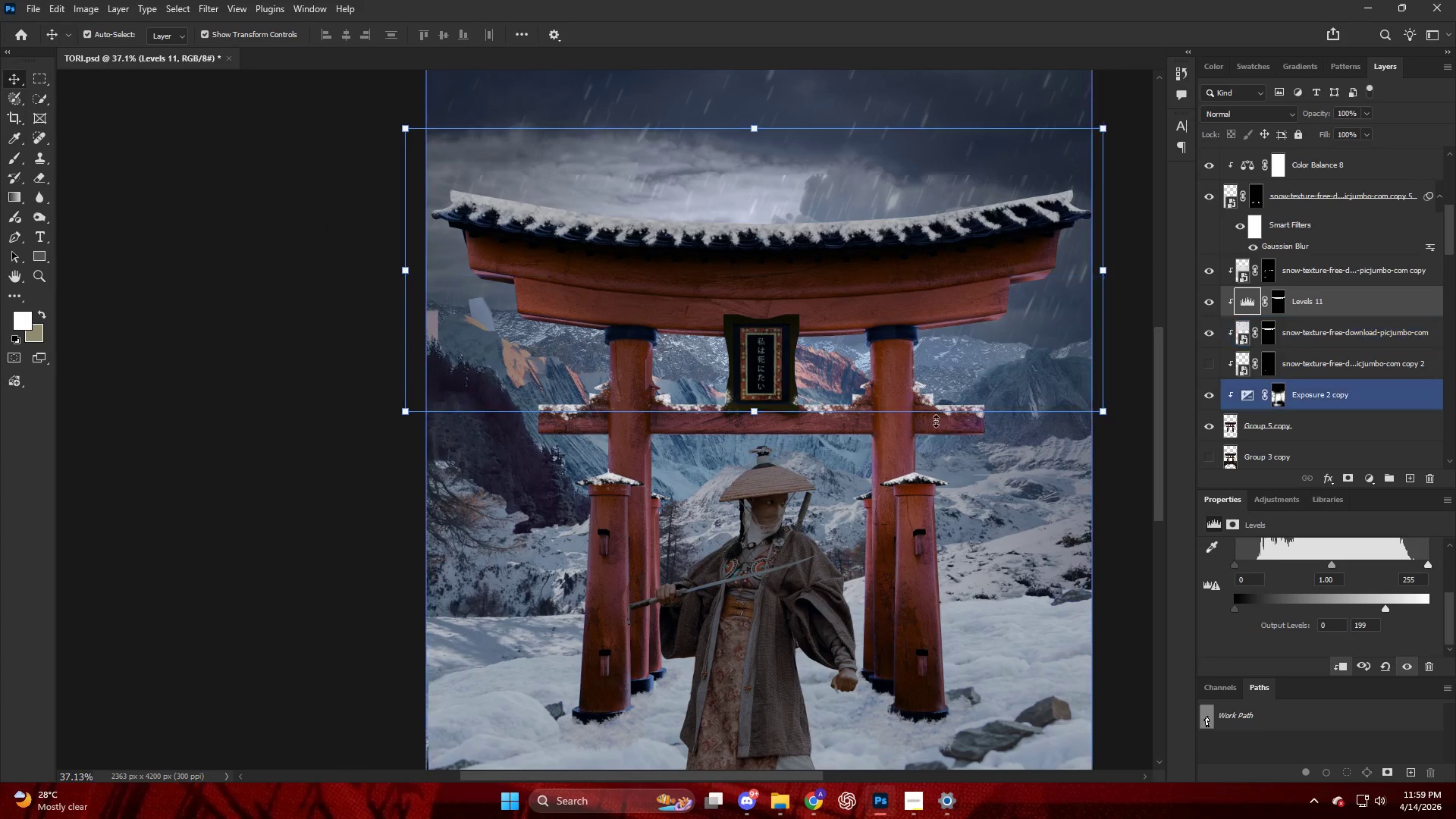 
left_click([963, 408])
 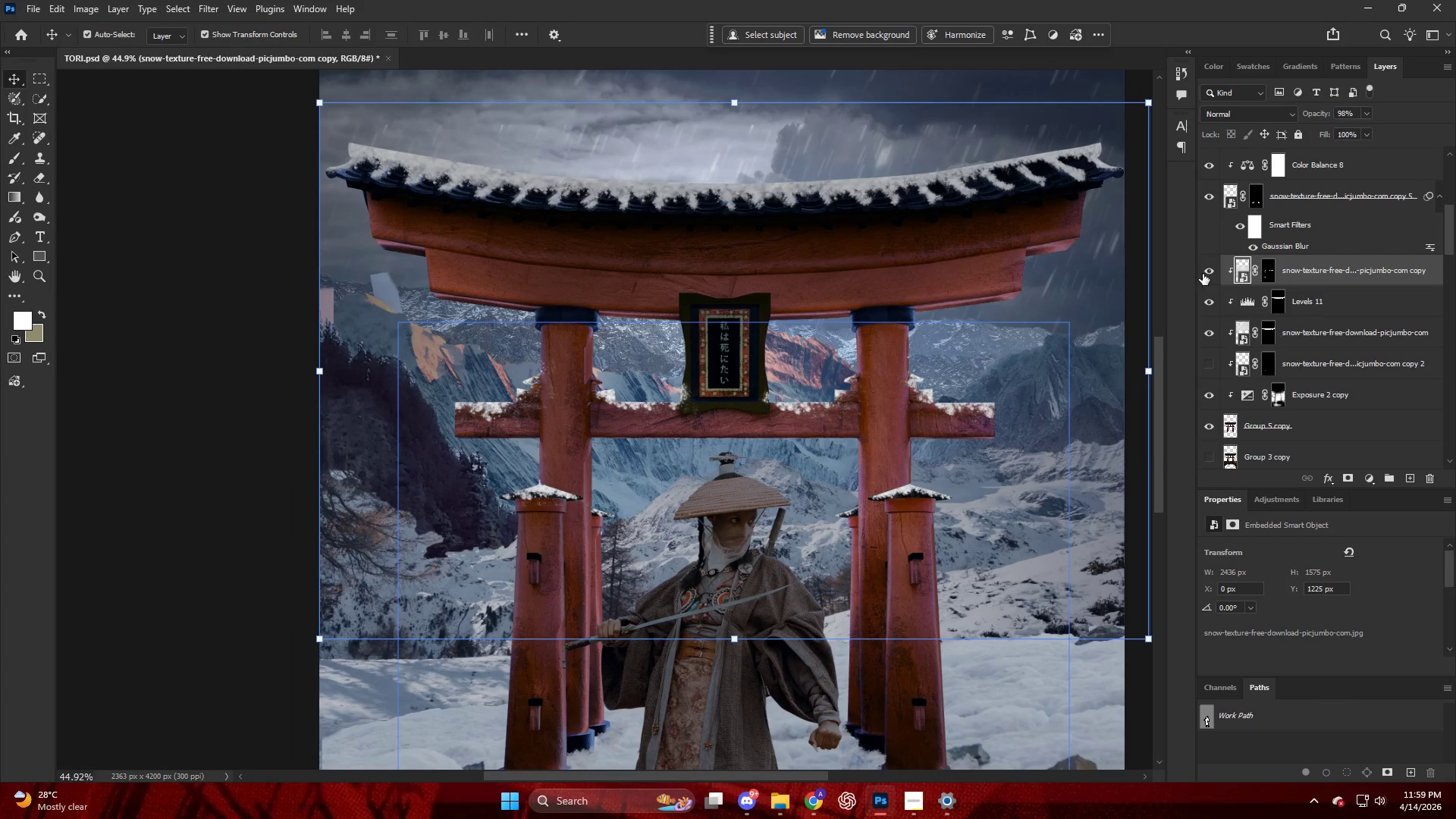 
scroll: coordinate [937, 416], scroll_direction: up, amount: 2.0
 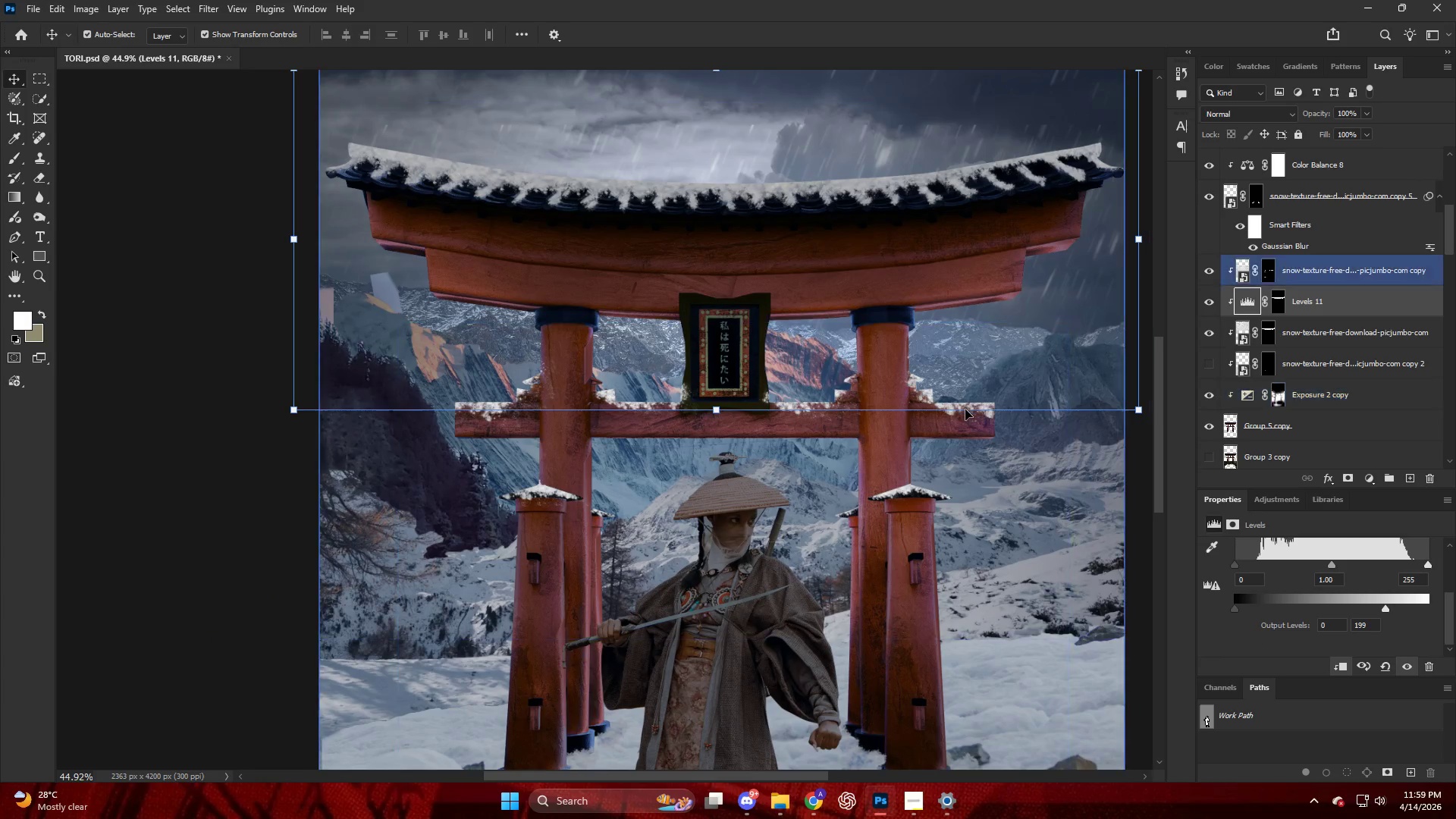 
double_click([1203, 274])
 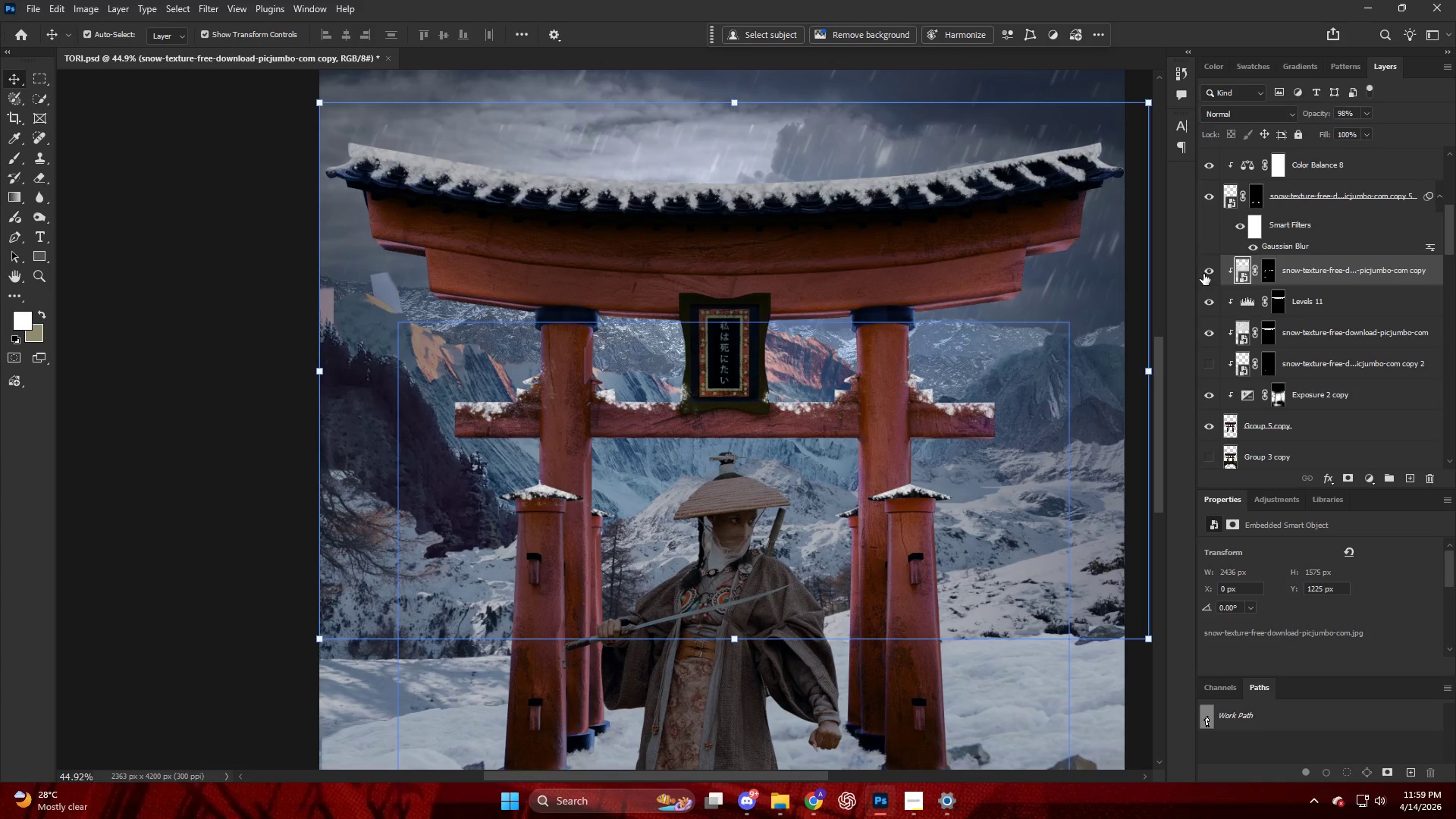 
left_click([1203, 274])
 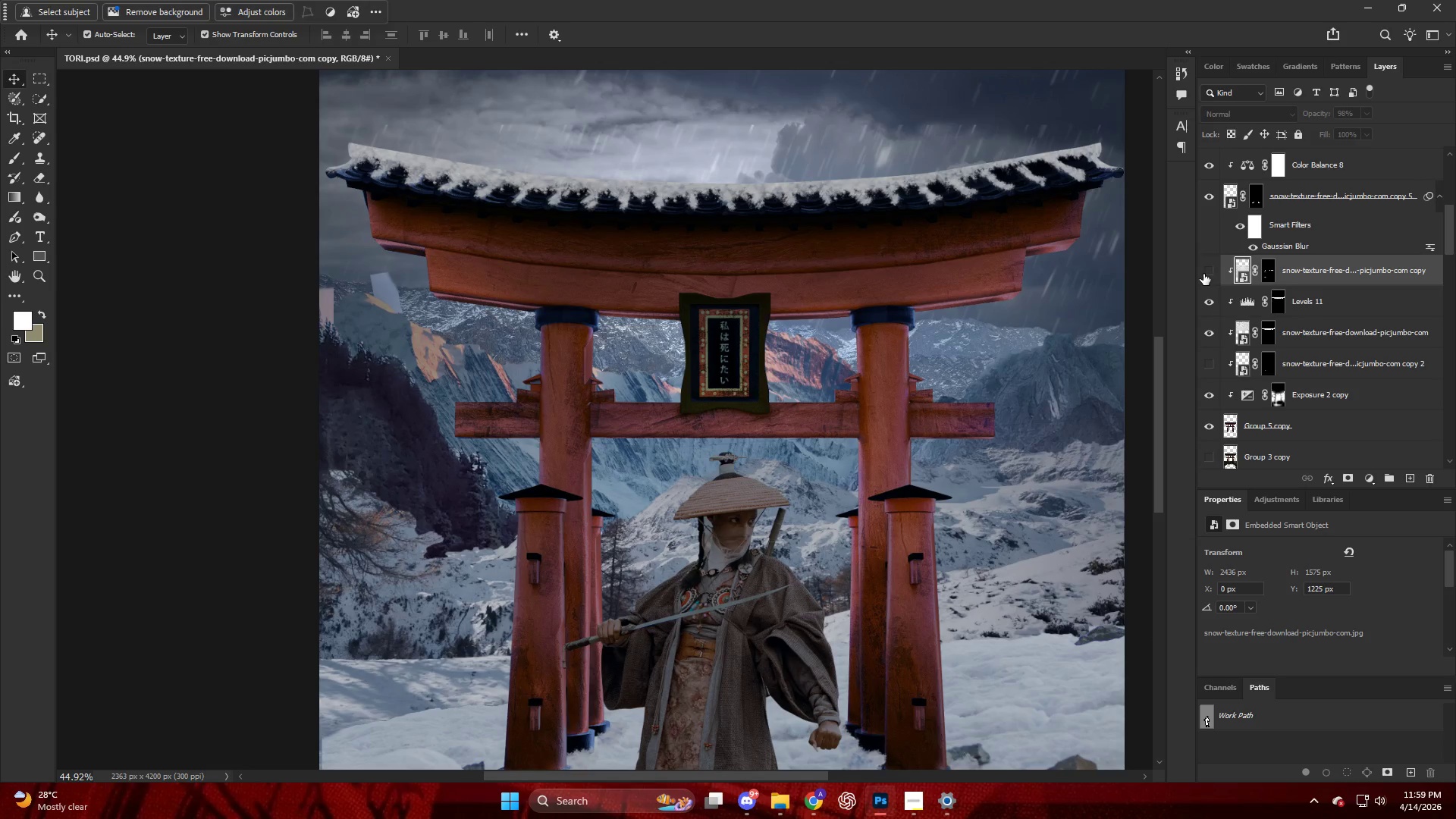 
left_click([1203, 274])
 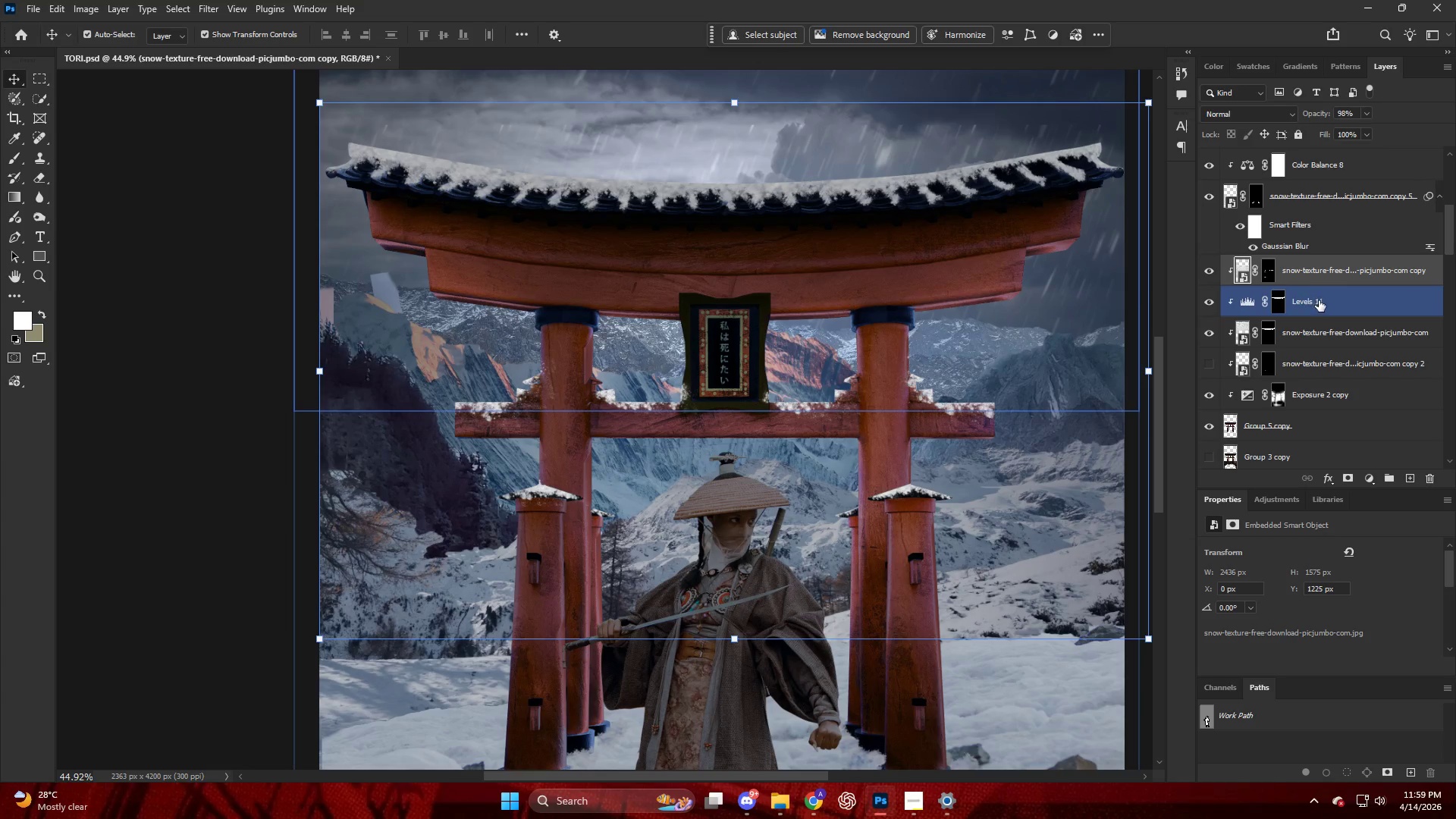 
left_click_drag(start_coordinate=[1323, 303], to_coordinate=[1313, 267])
 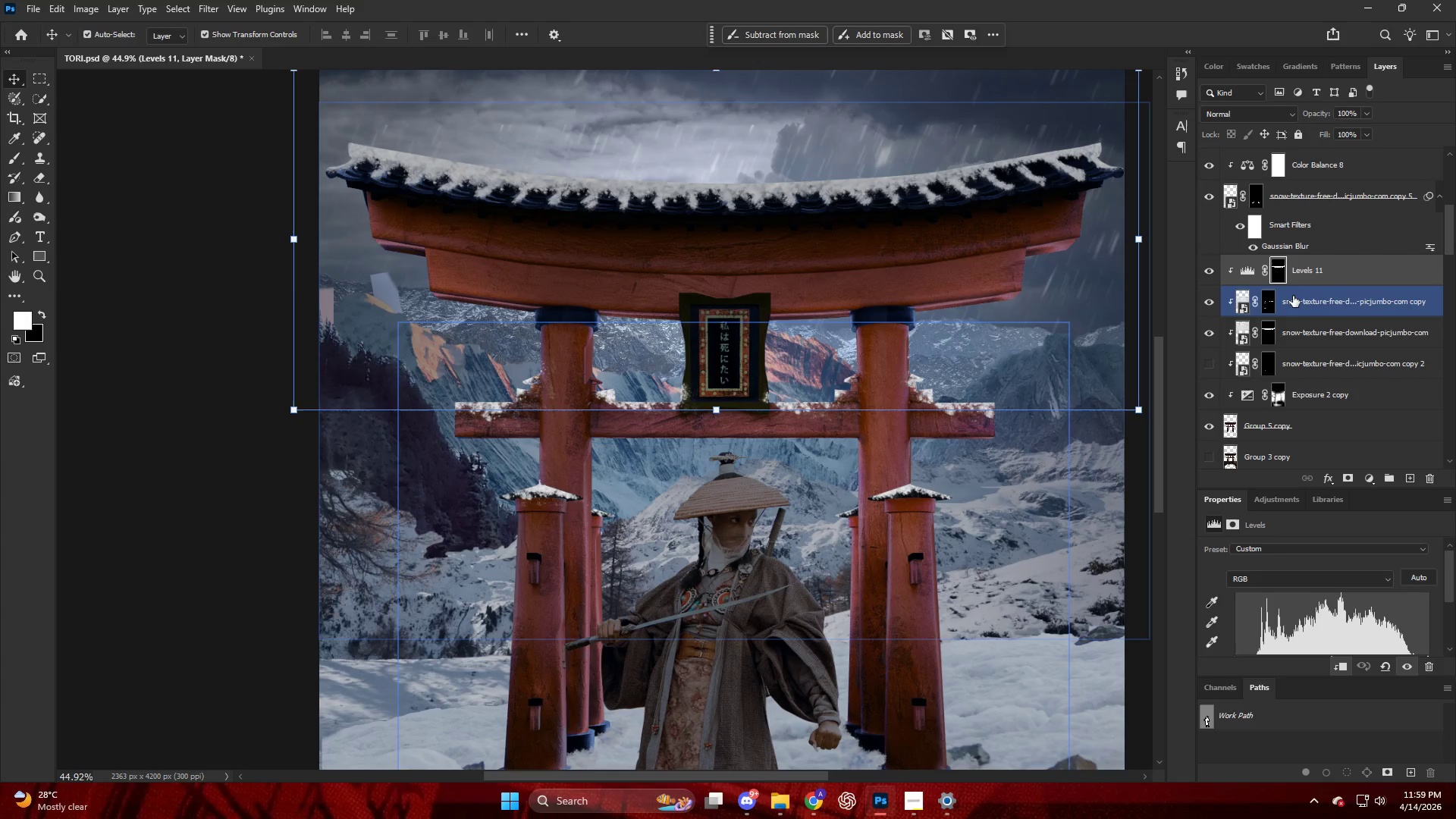 
key(Control+ControlLeft)
 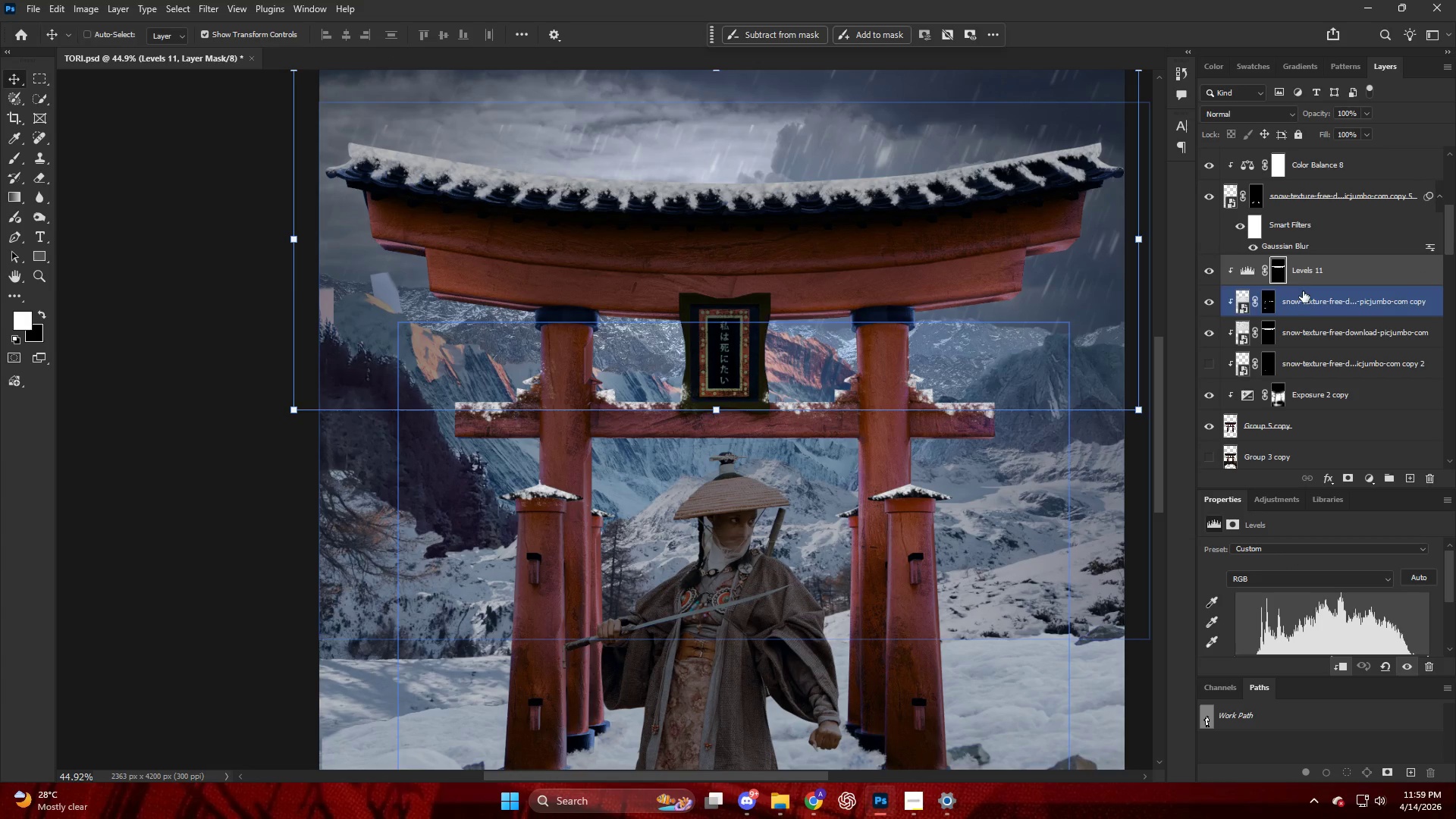 
key(Control+Z)
 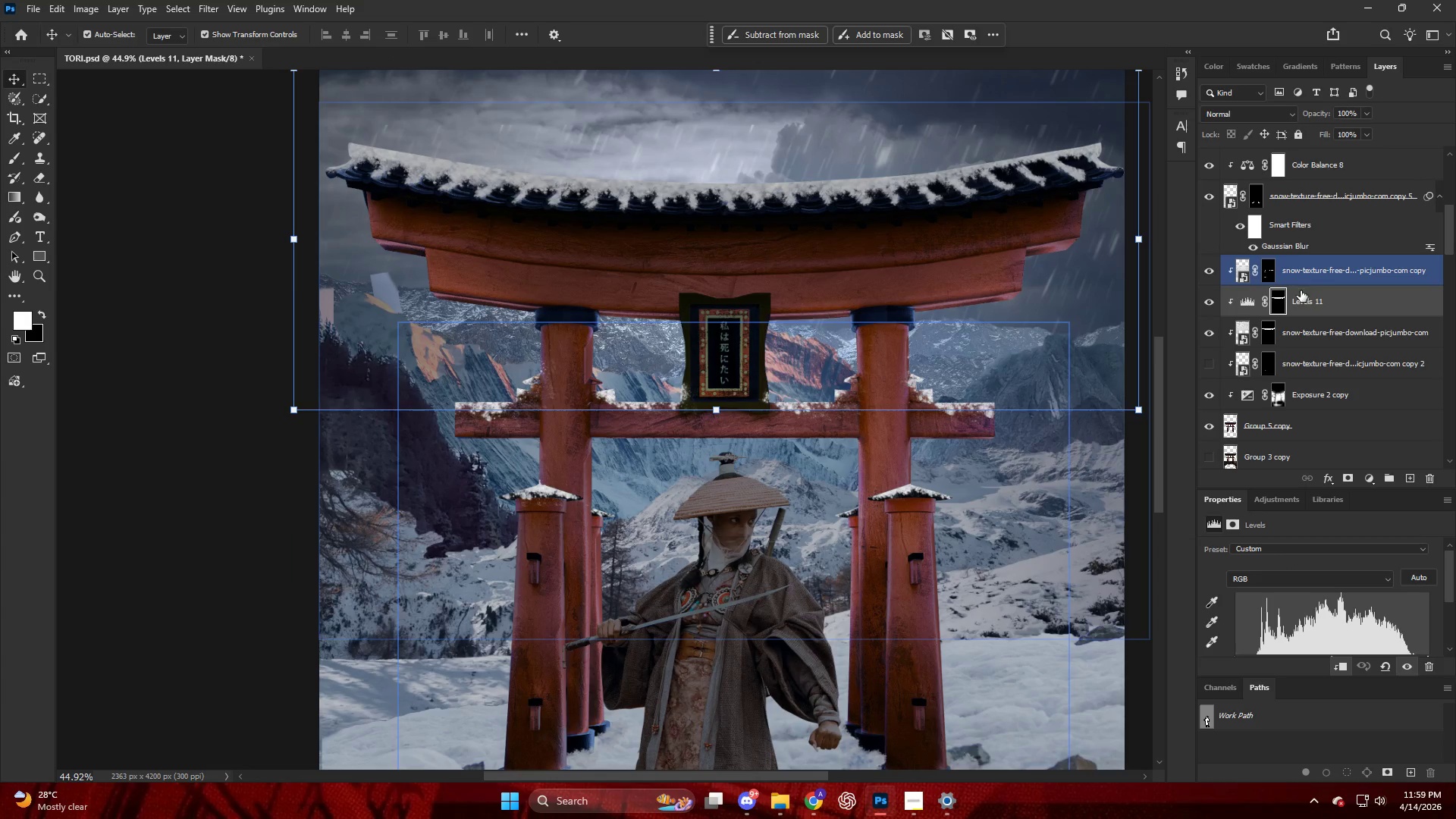 
hold_key(key=AltLeft, duration=0.72)
left_click_drag(start_coordinate=[1308, 303], to_coordinate=[1293, 256])
 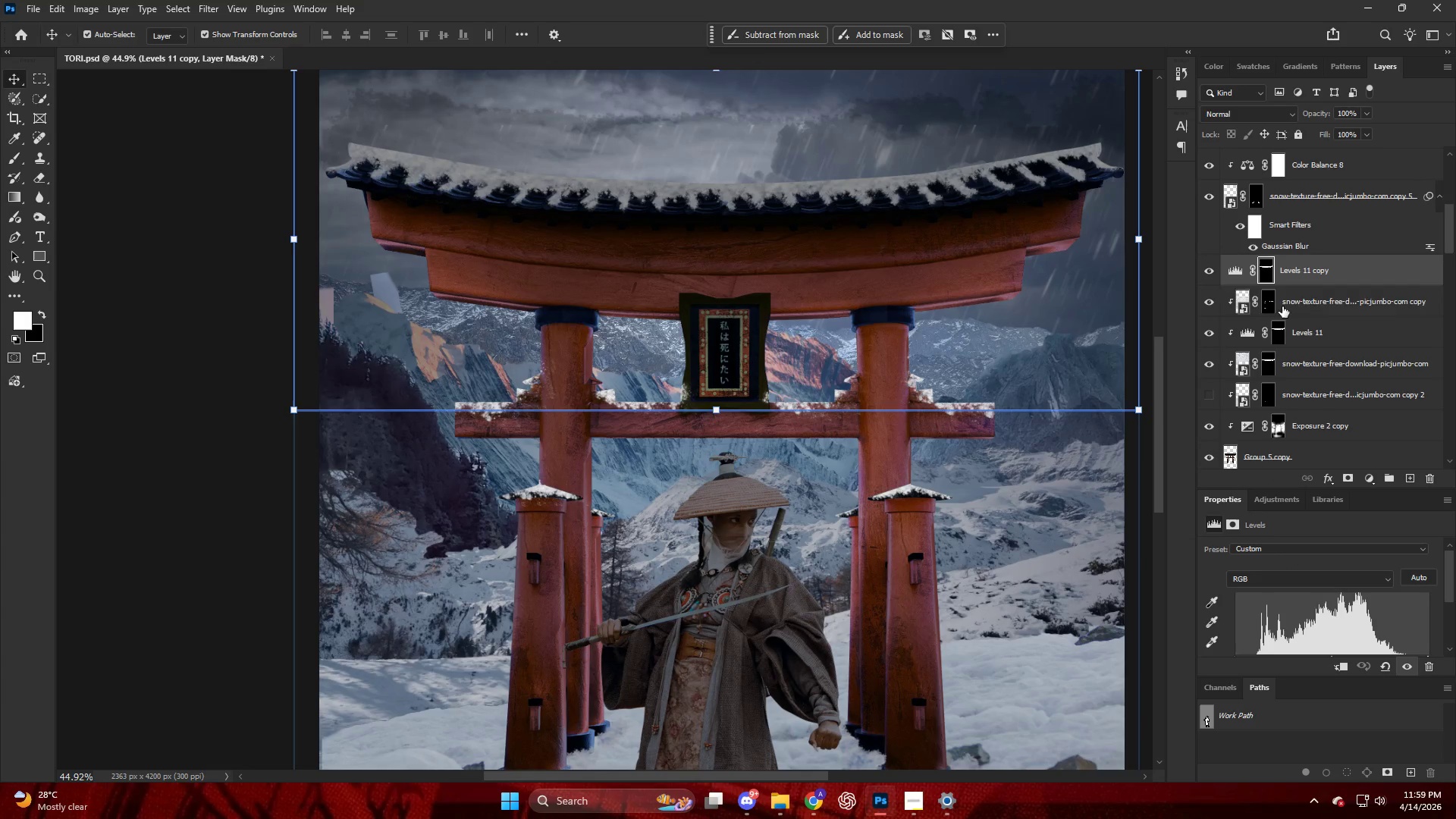 
hold_key(key=AltLeft, duration=0.45)
left_click_drag(start_coordinate=[1270, 297], to_coordinate=[1263, 271])
 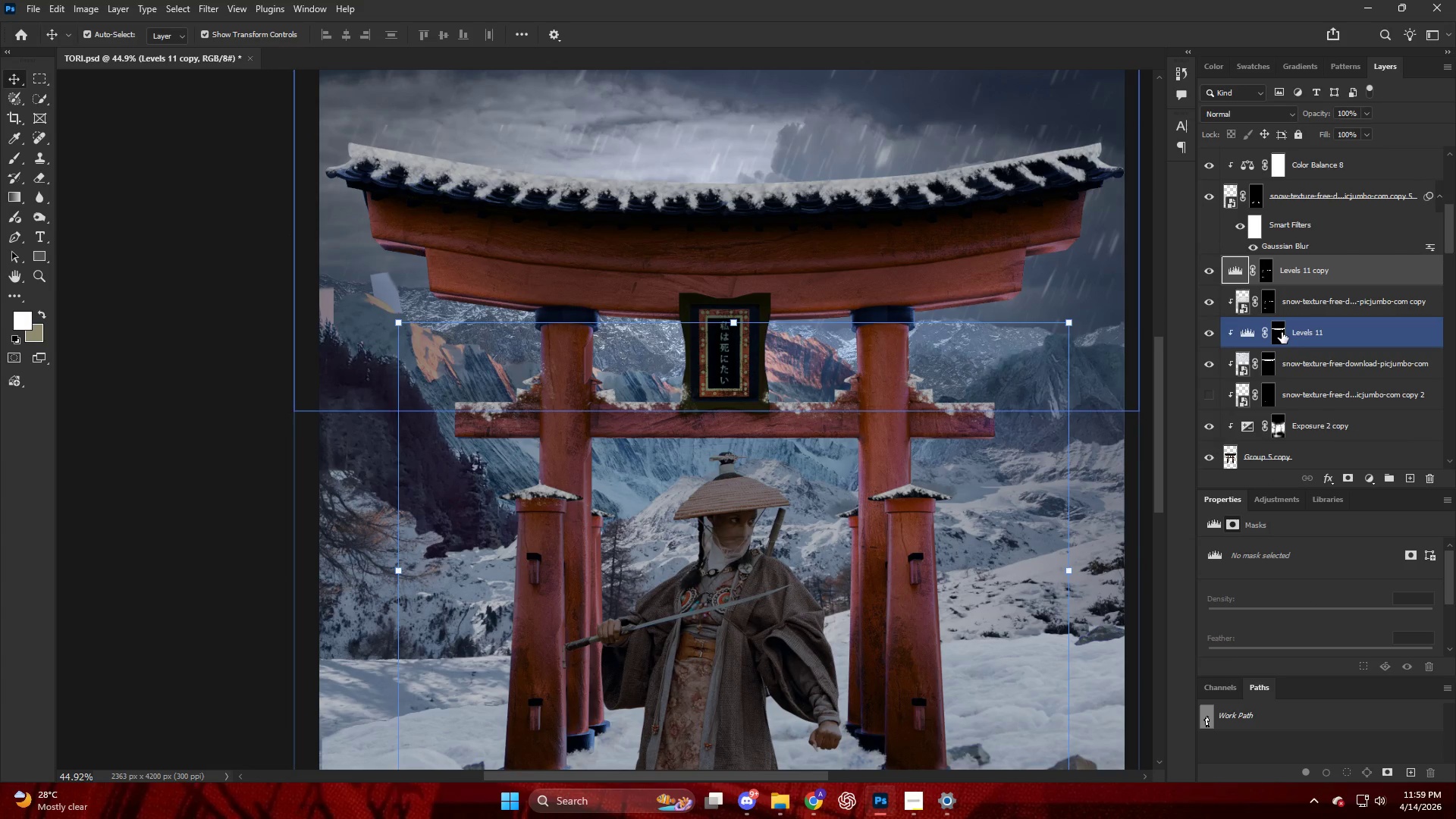 
hold_key(key=AltLeft, duration=0.55)
 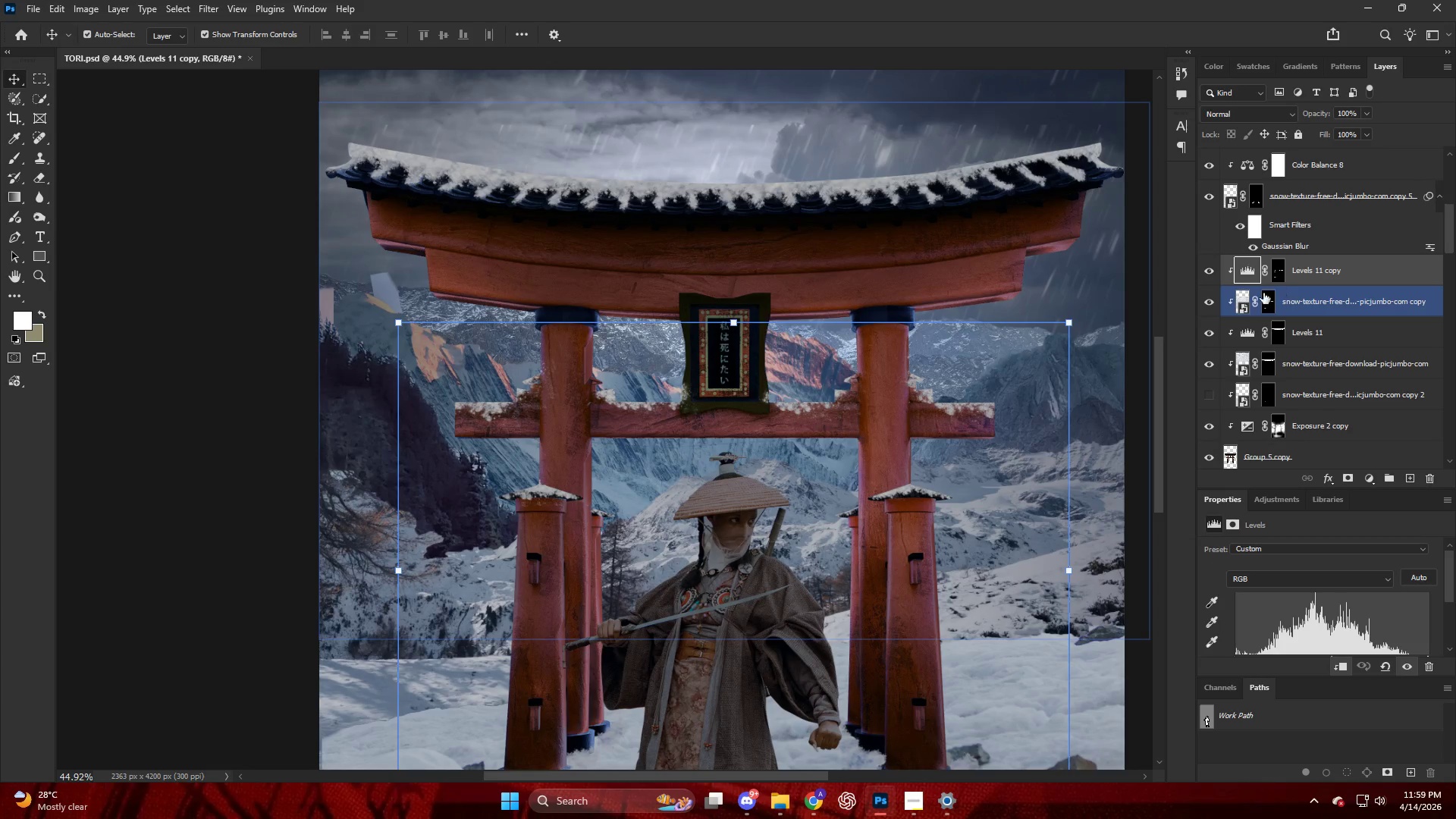 
hold_key(key=AltLeft, duration=0.39)
scroll: coordinate [871, 334], scroll_direction: down, amount: 5.0
 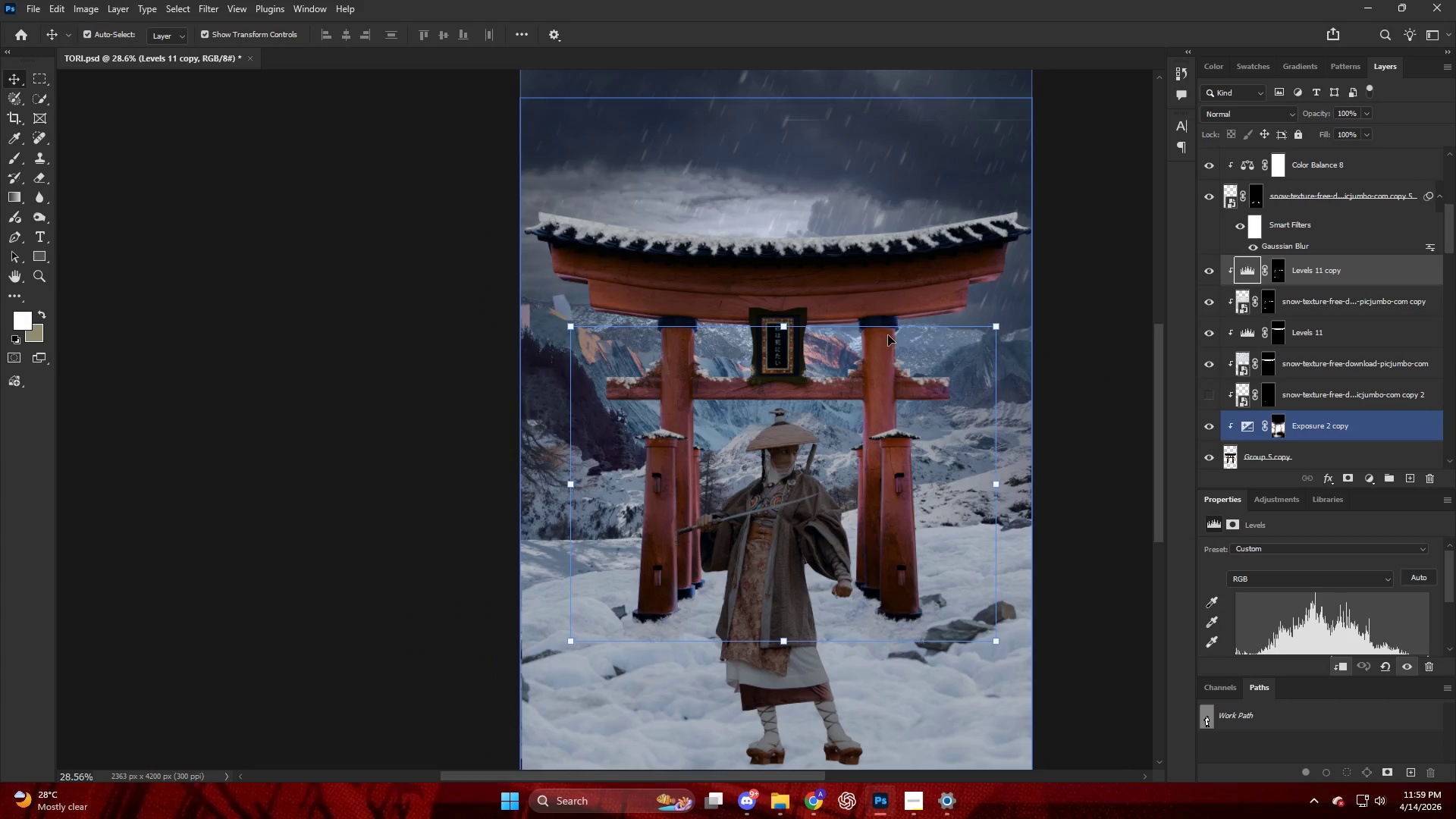 
hold_key(key=ControlLeft, duration=0.39)
scroll: coordinate [1263, 242], scroll_direction: up, amount: 14.0
 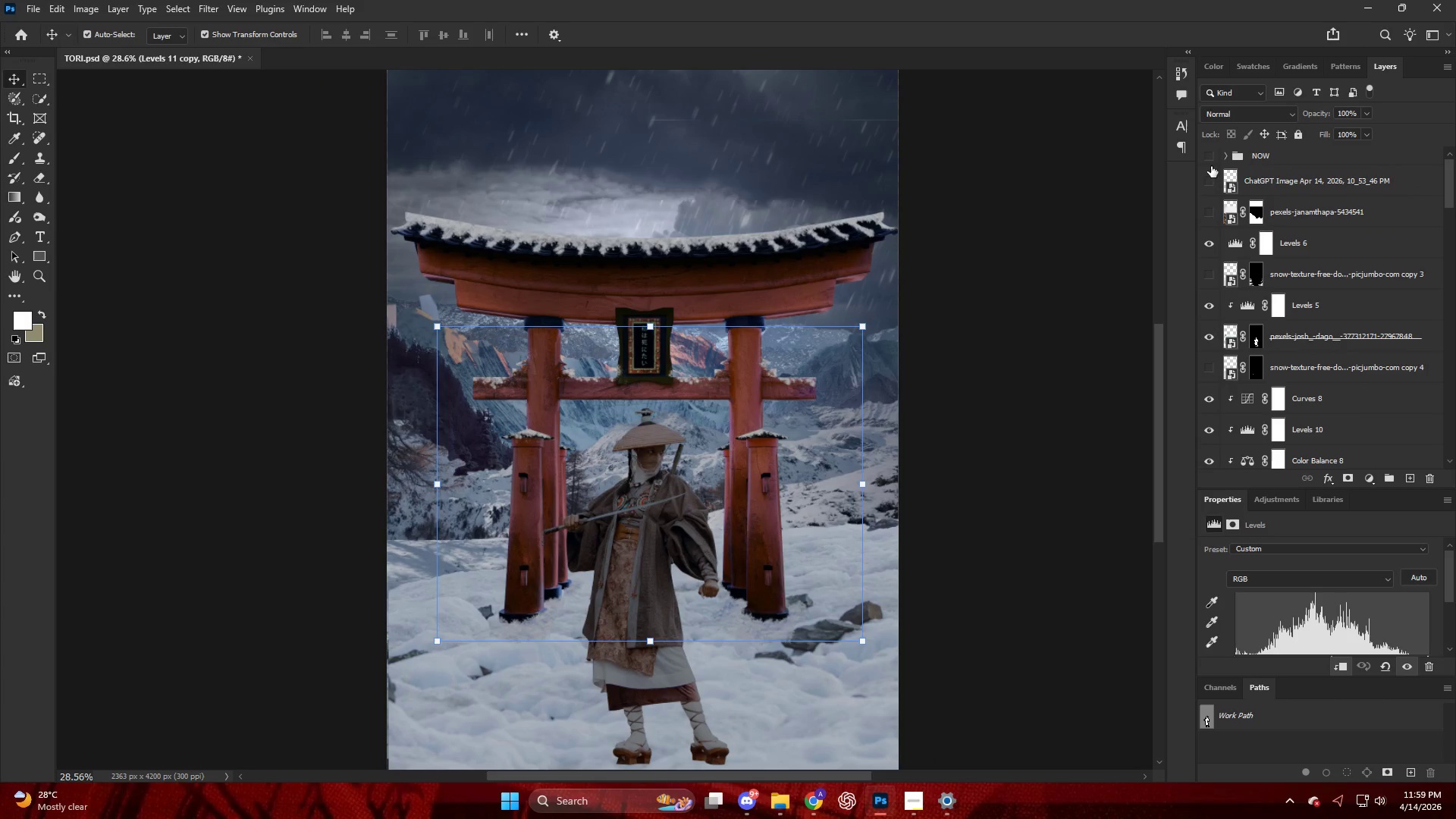 
left_click([1207, 158])
 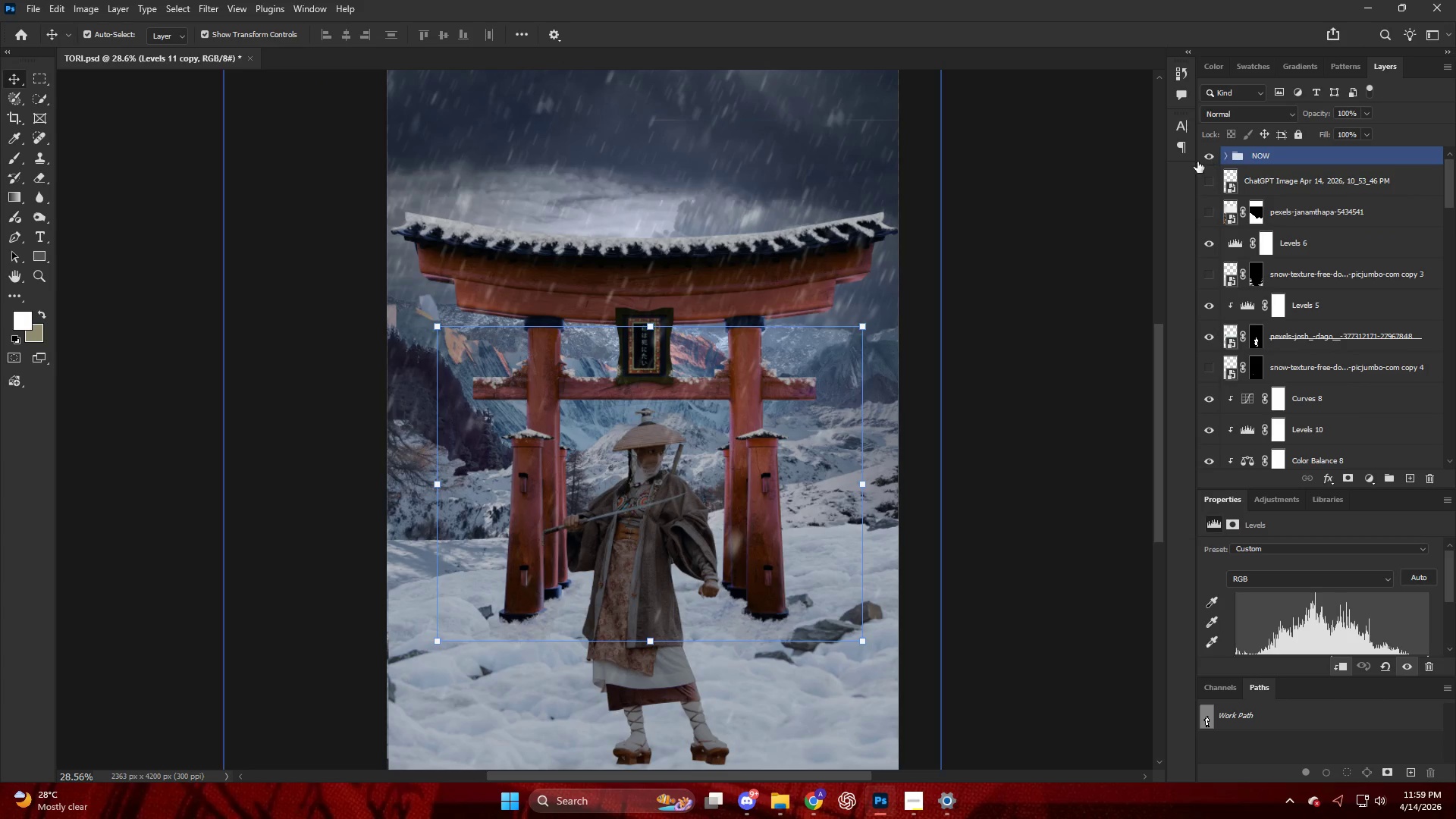 
key(Alt+AltLeft)
 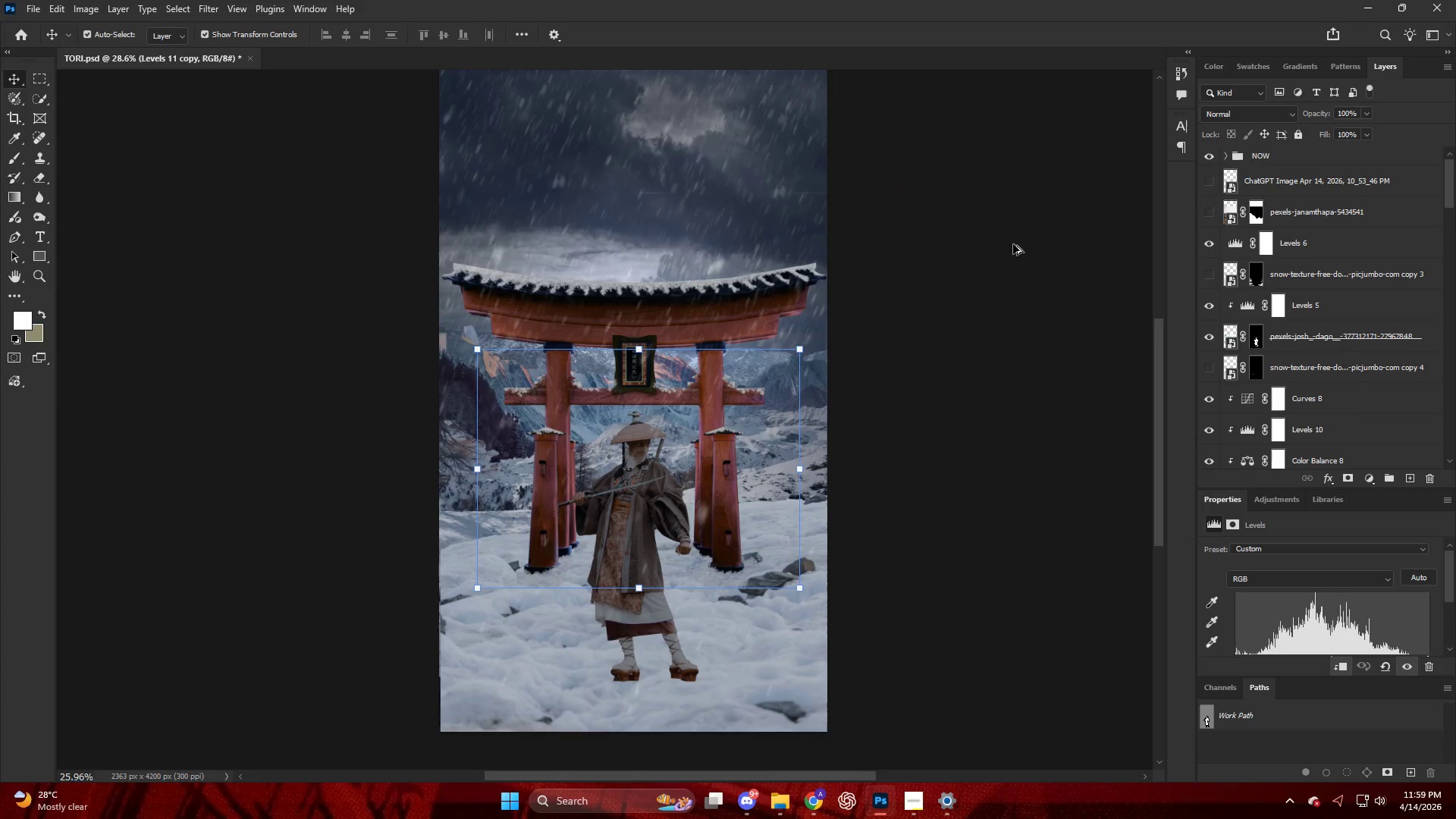 
scroll: coordinate [1013, 244], scroll_direction: down, amount: 4.0
 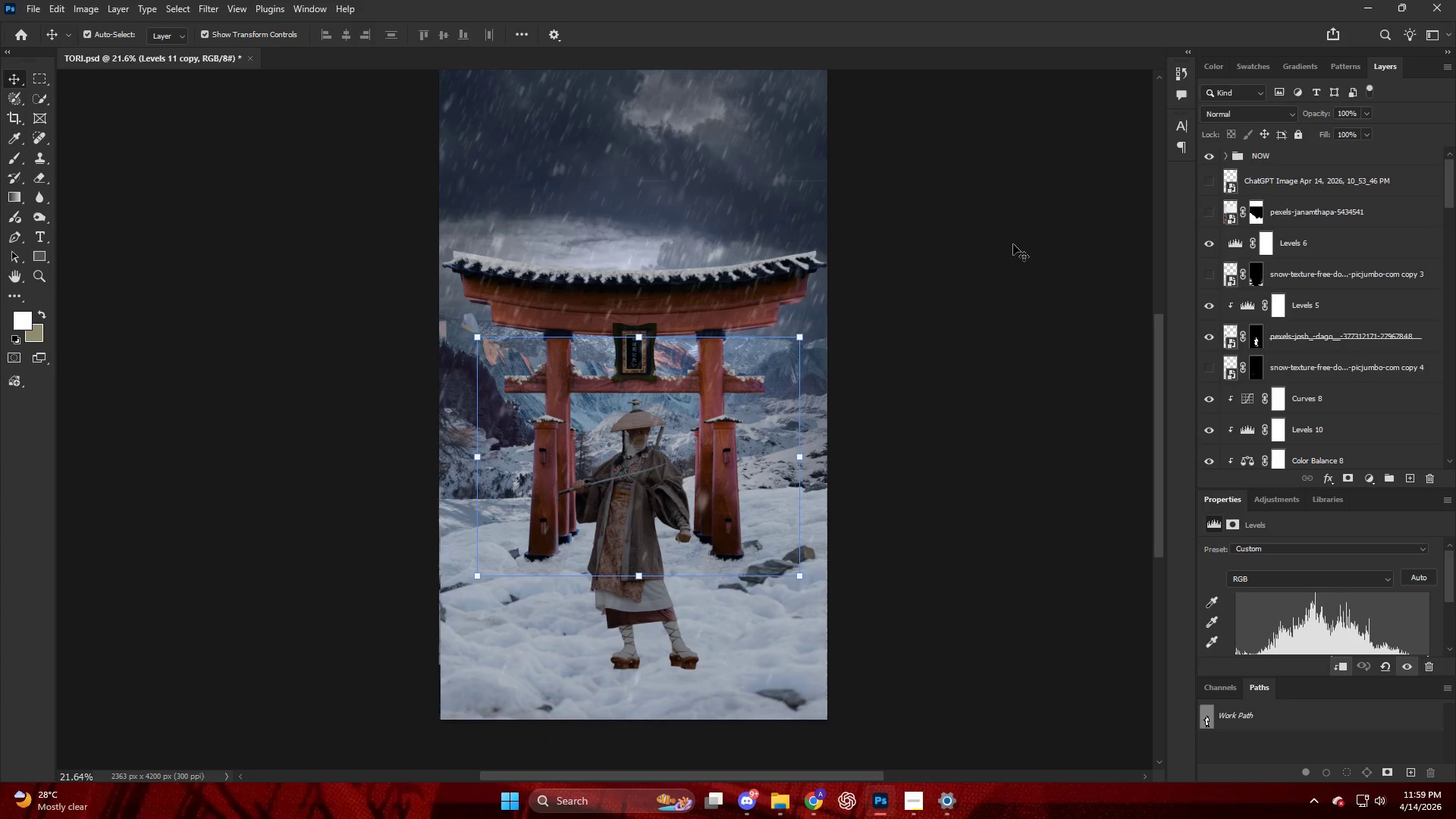 
key(Control+H)
 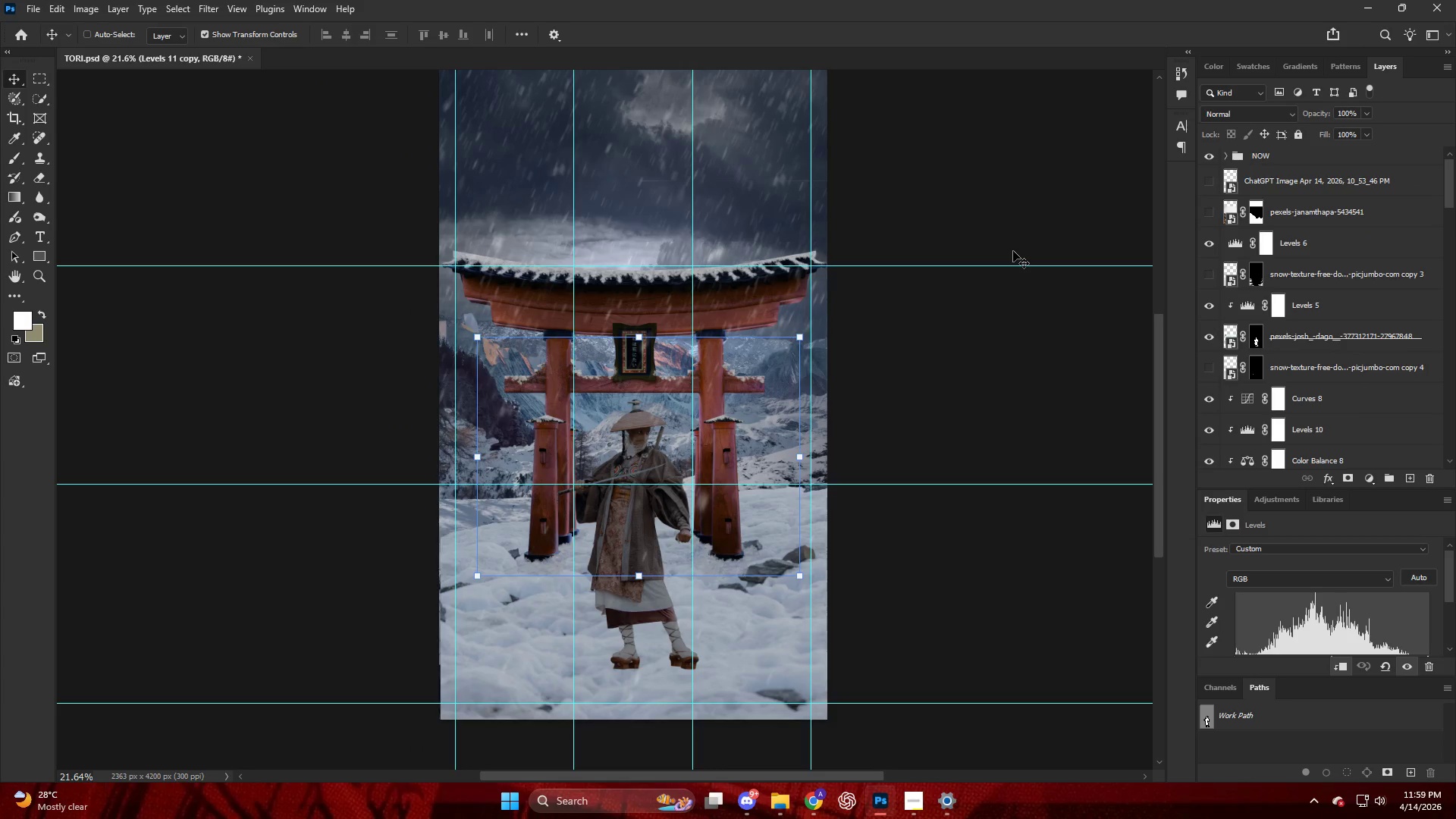 
key(Control+H)
 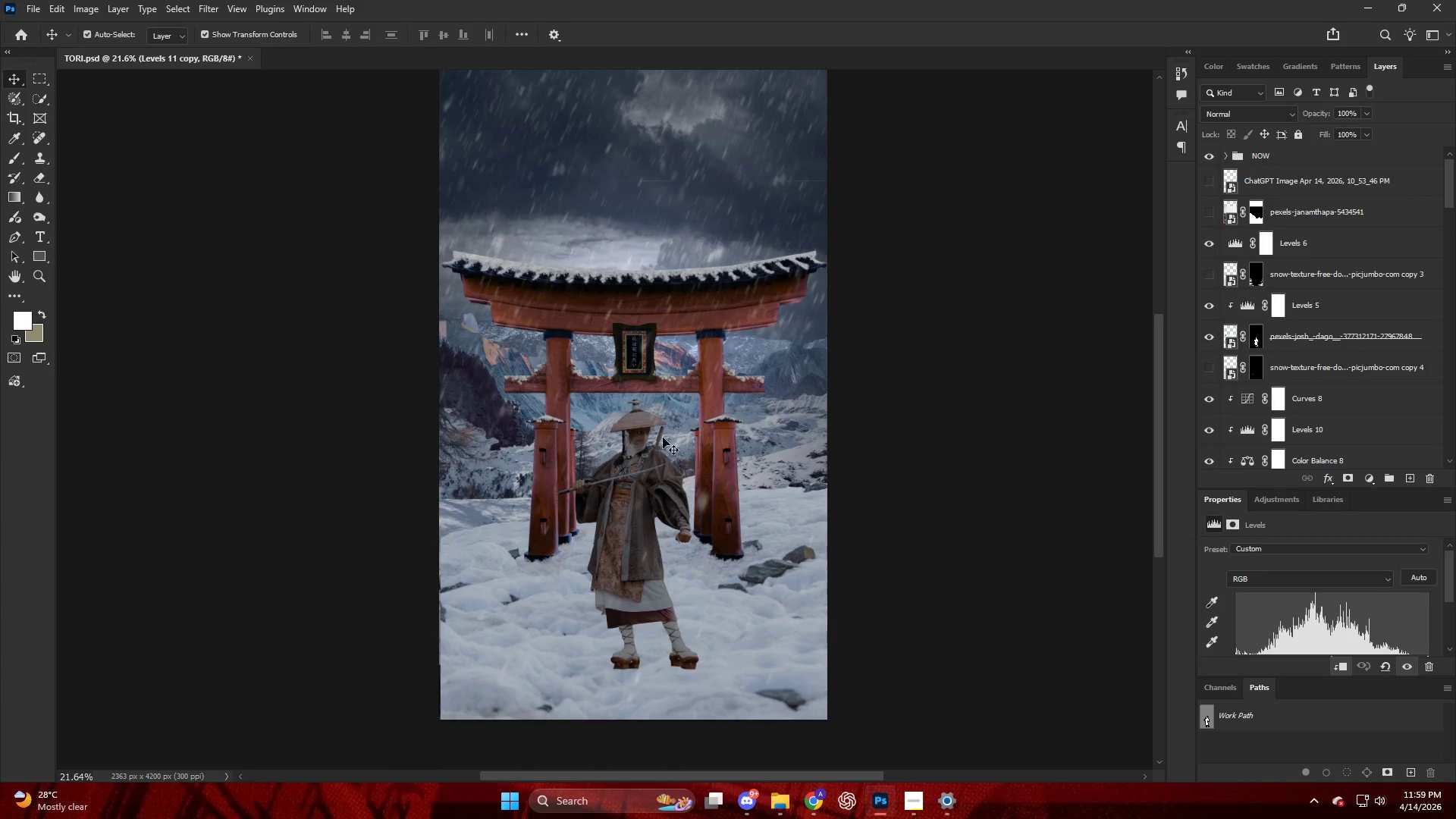 
hold_key(key=AltLeft, duration=0.45)
hold_key(key=AltLeft, duration=0.41)
scroll: coordinate [594, 435], scroll_direction: down, amount: 4.0
 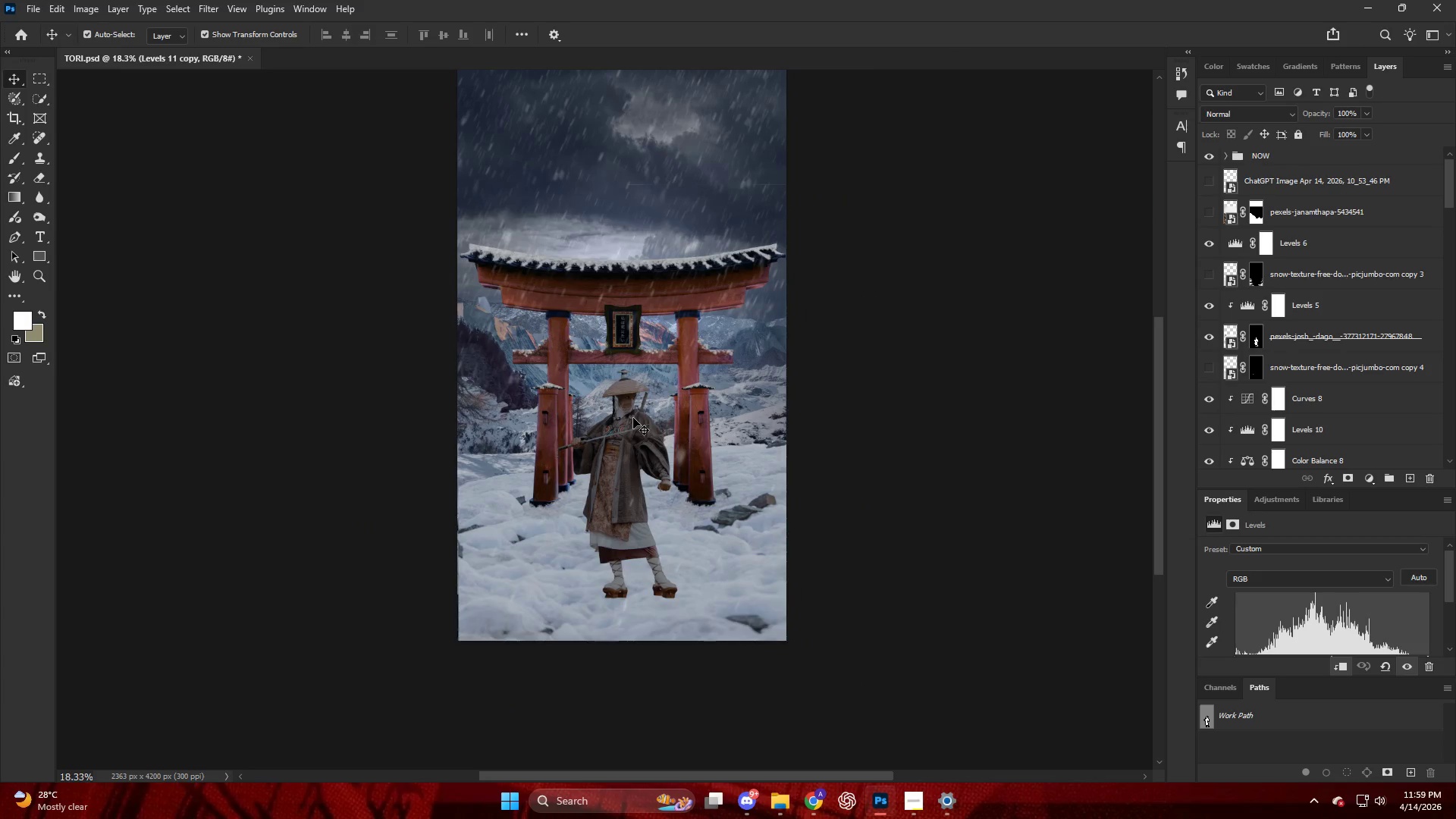 
scroll: coordinate [633, 418], scroll_direction: up, amount: 4.0
 